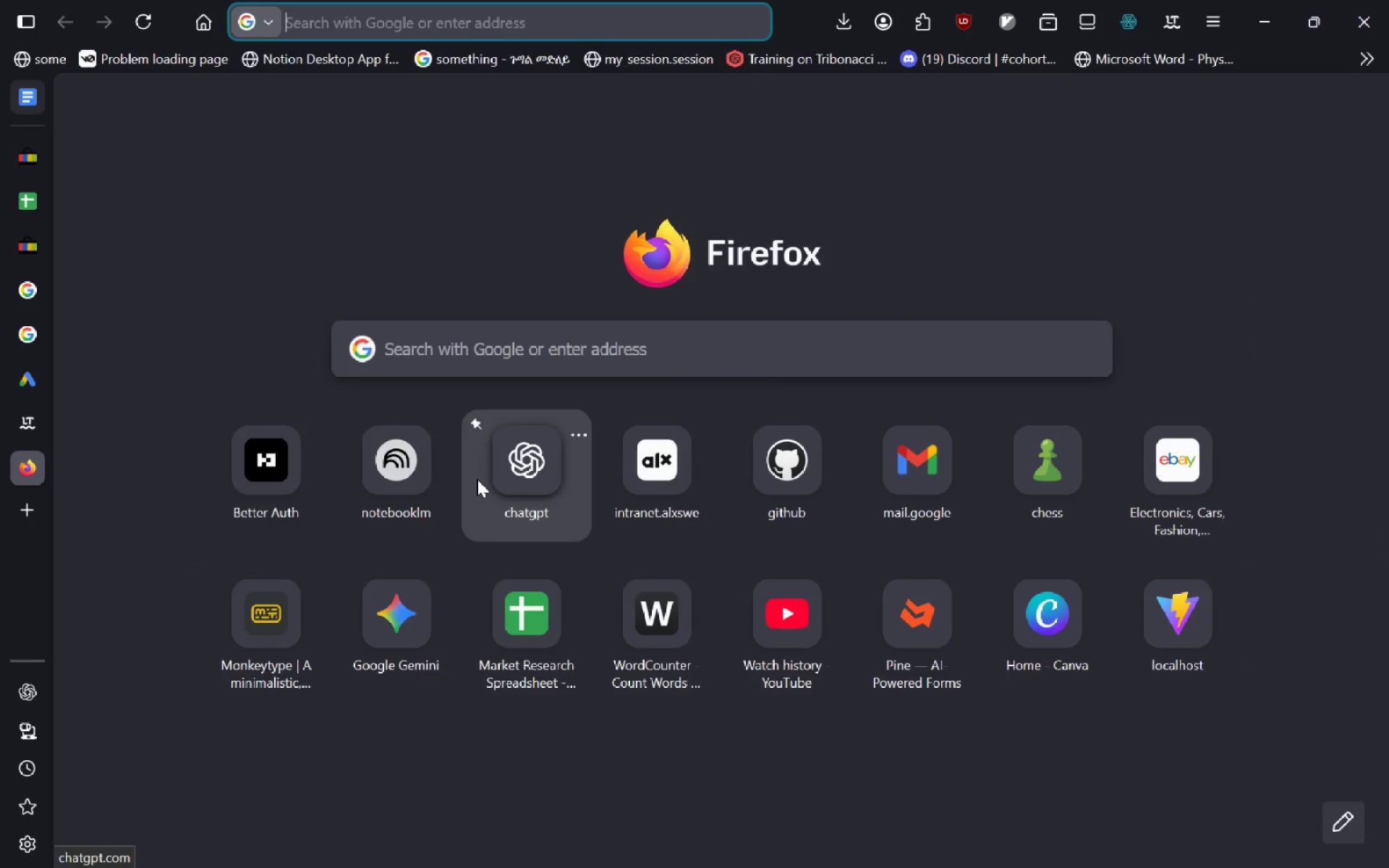 
type(profil)
 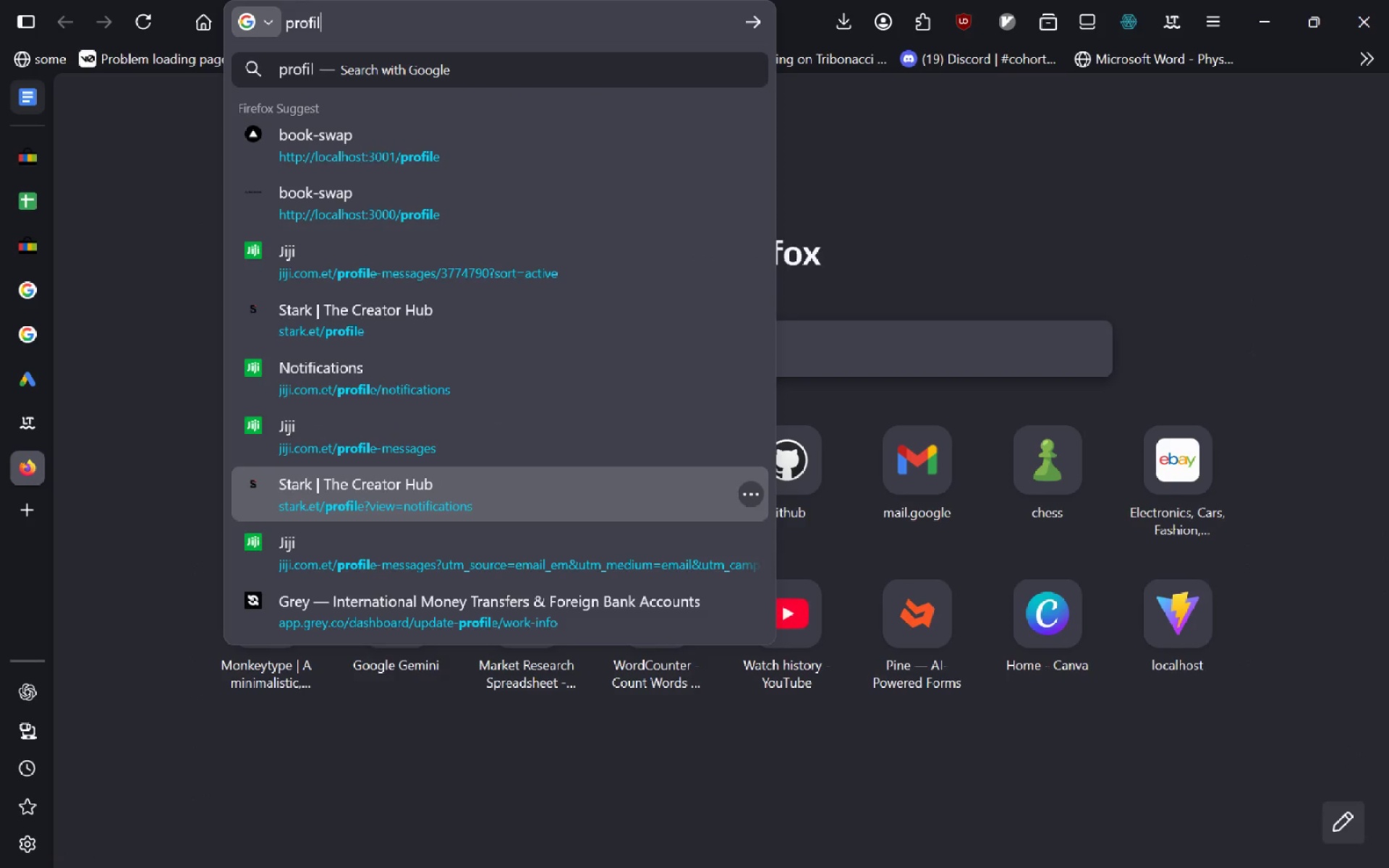 
key(Control+ControlLeft)
 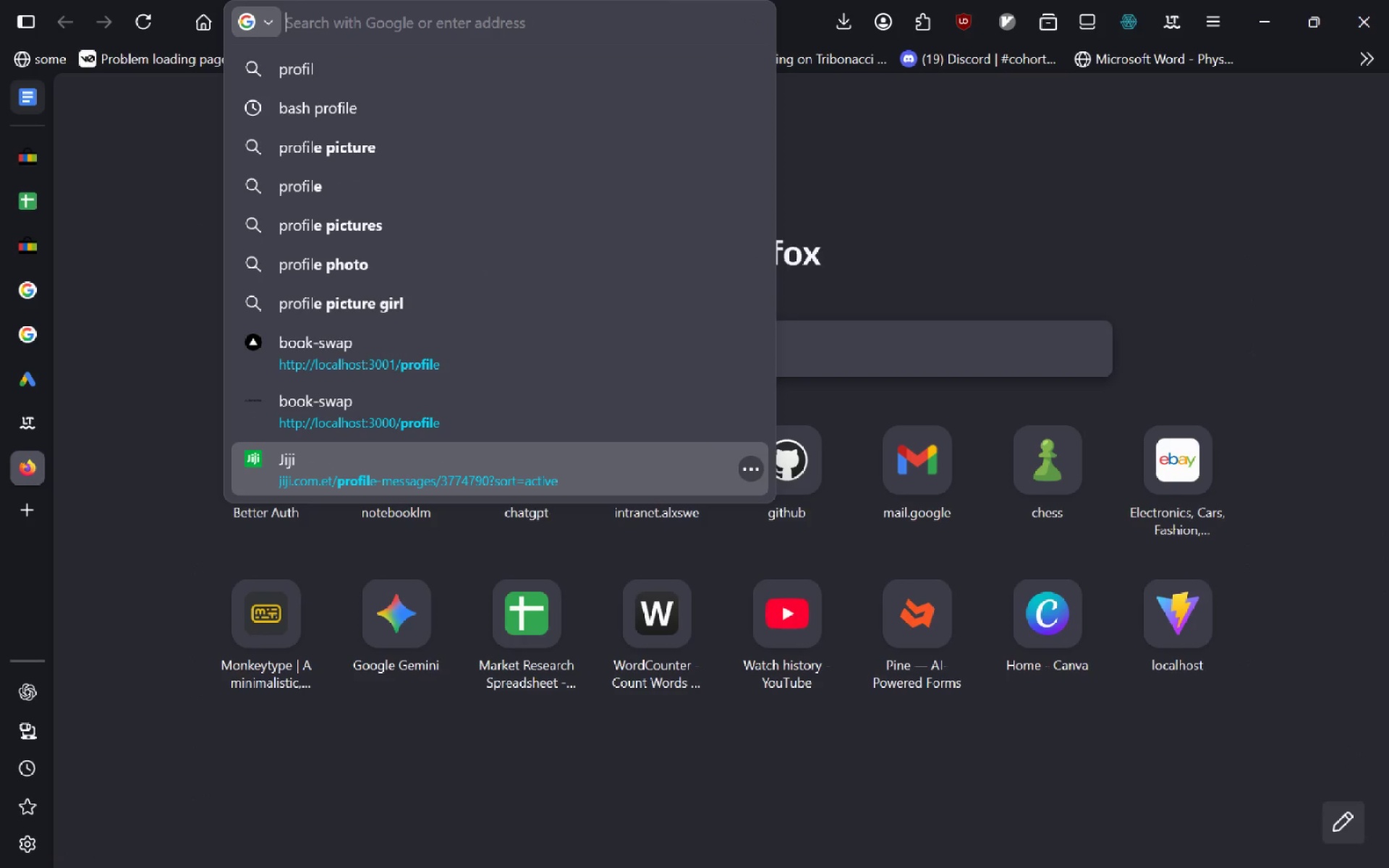 
key(Control+Backspace)
 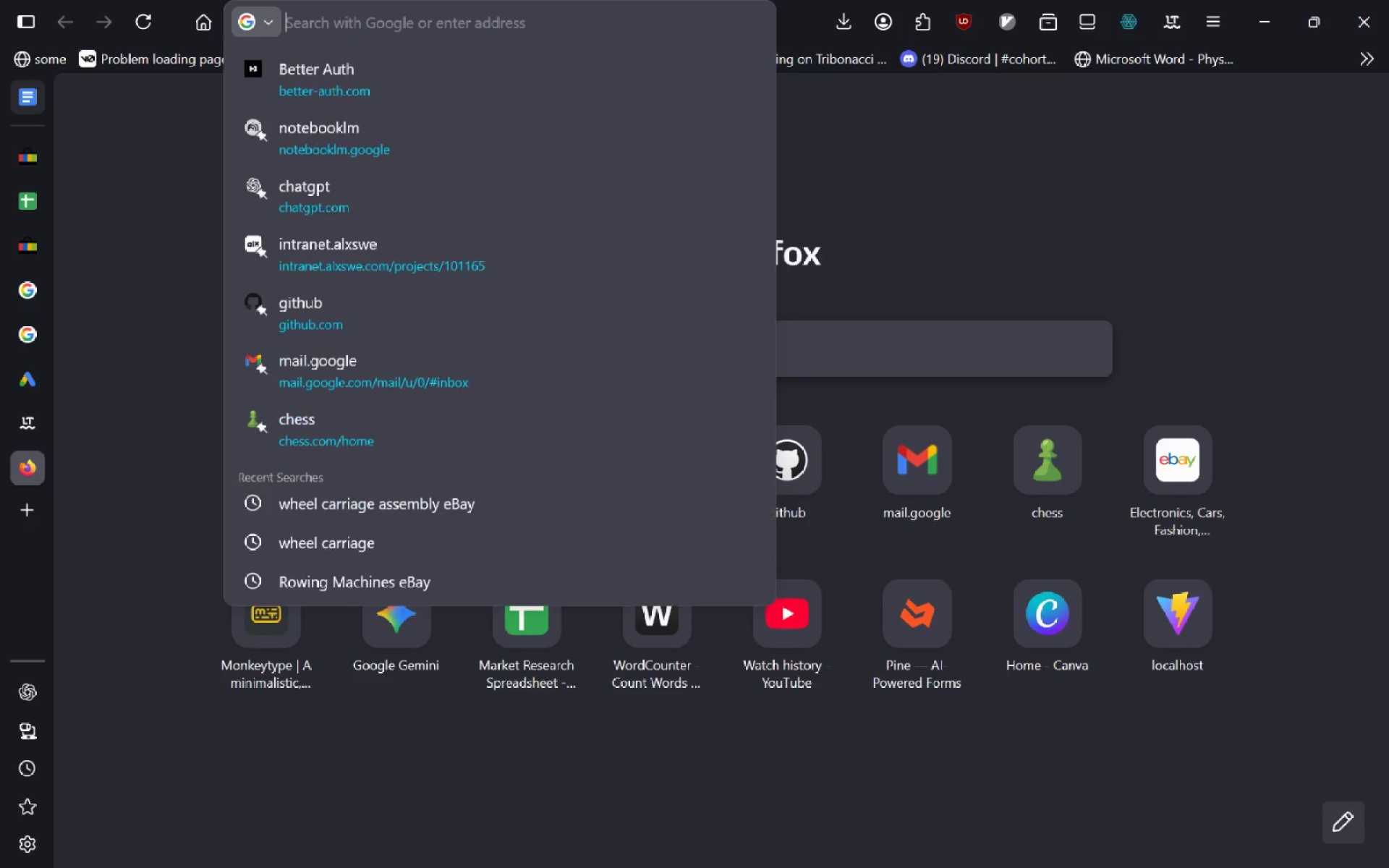 
type(Payment Profile eBay buk)
key(Backspace)
type(lk is)
key(Backspace)
key(Backspace)
type(listing)
 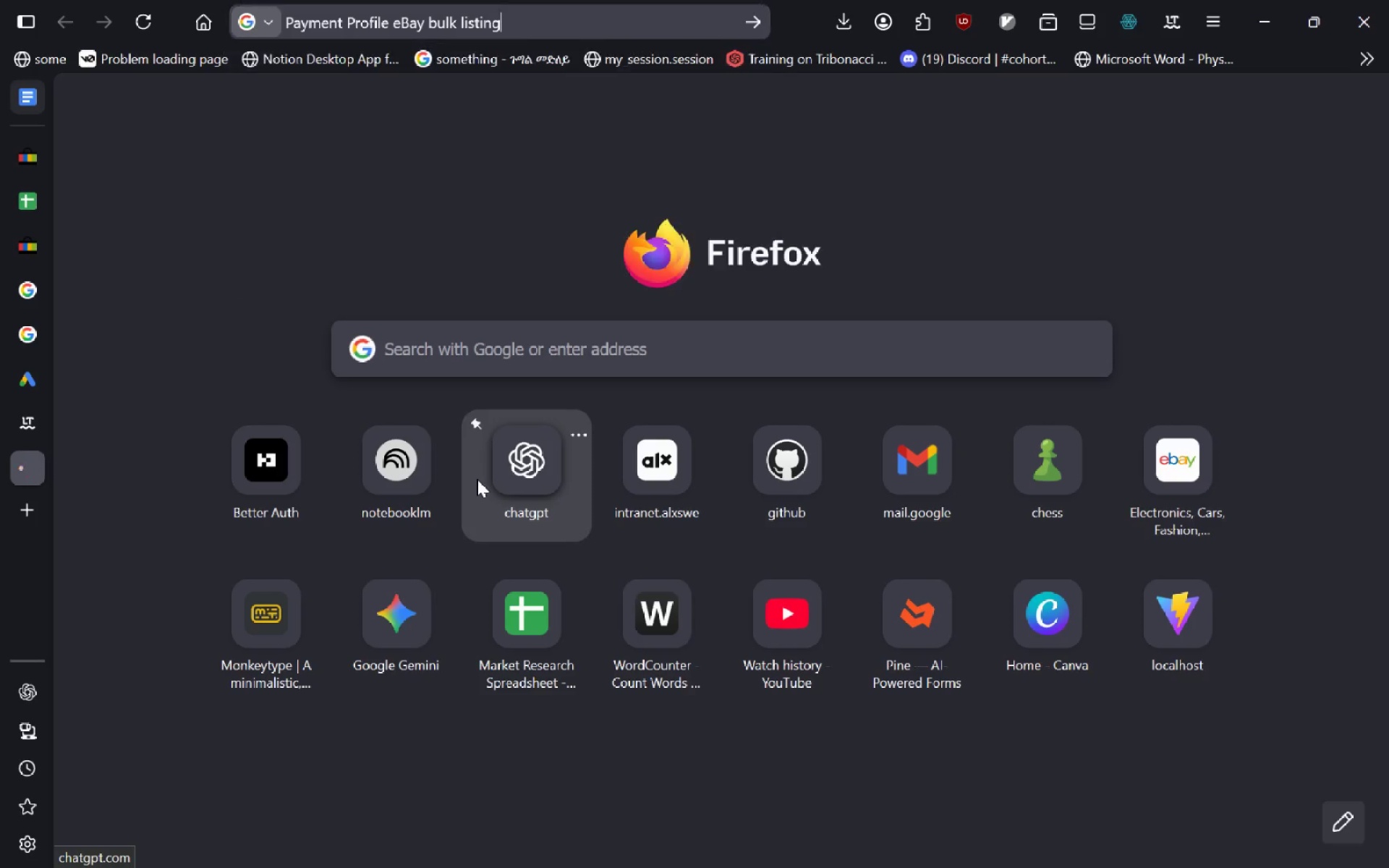 
key(Enter)
 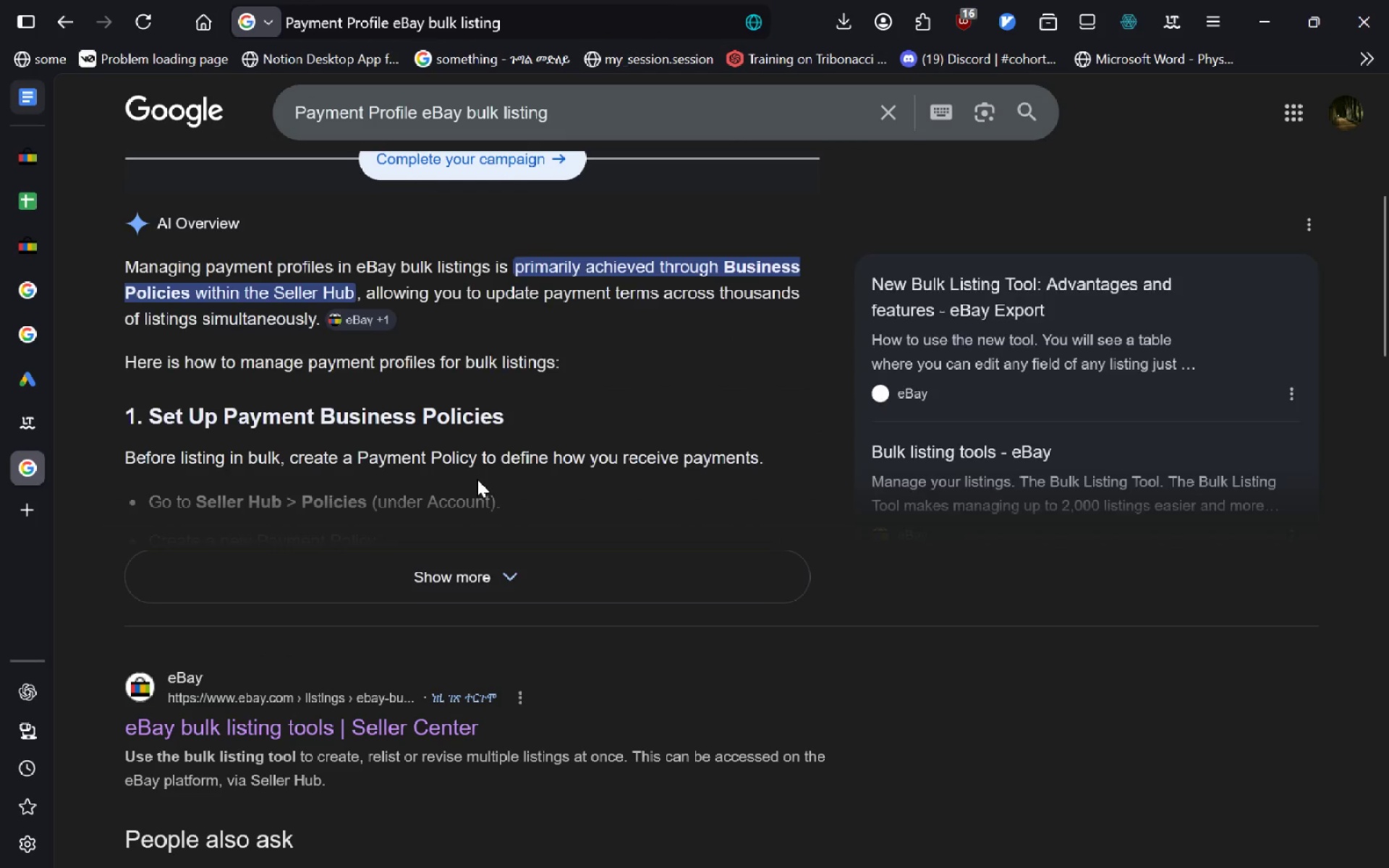 
left_click([434, 575])
 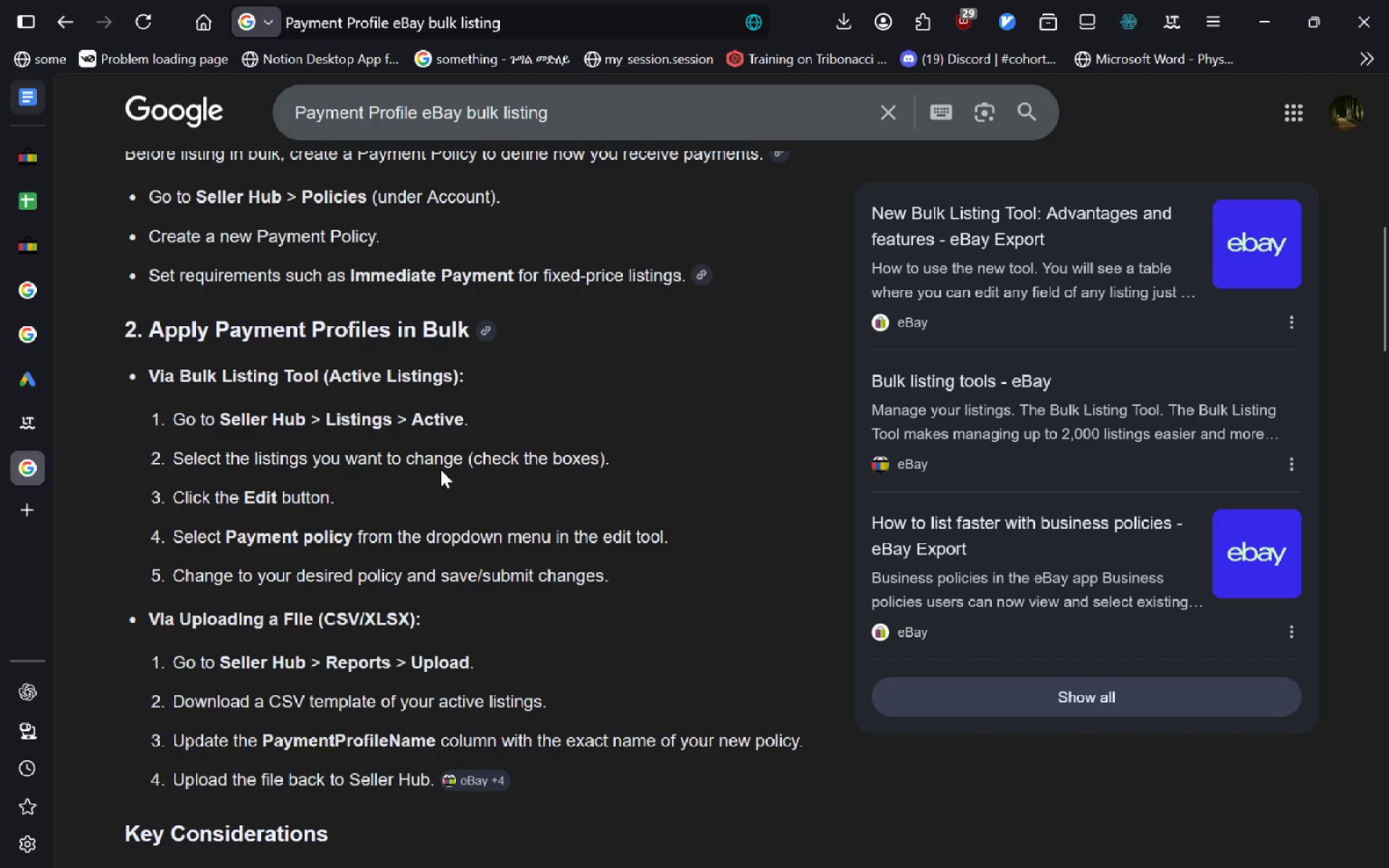 
wait(15.47)
 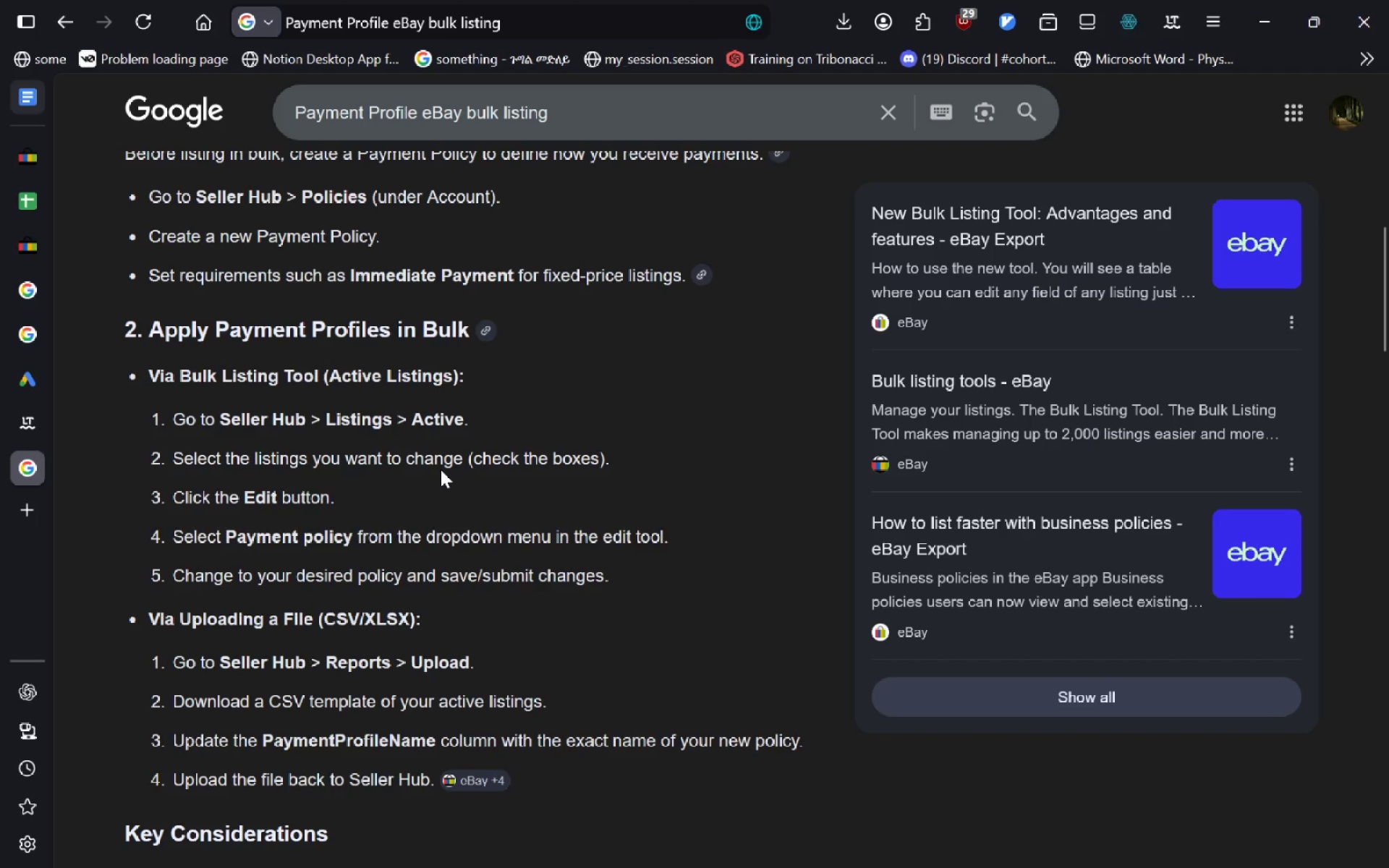 
left_click_drag(start_coordinate=[435, 746], to_coordinate=[262, 749])
 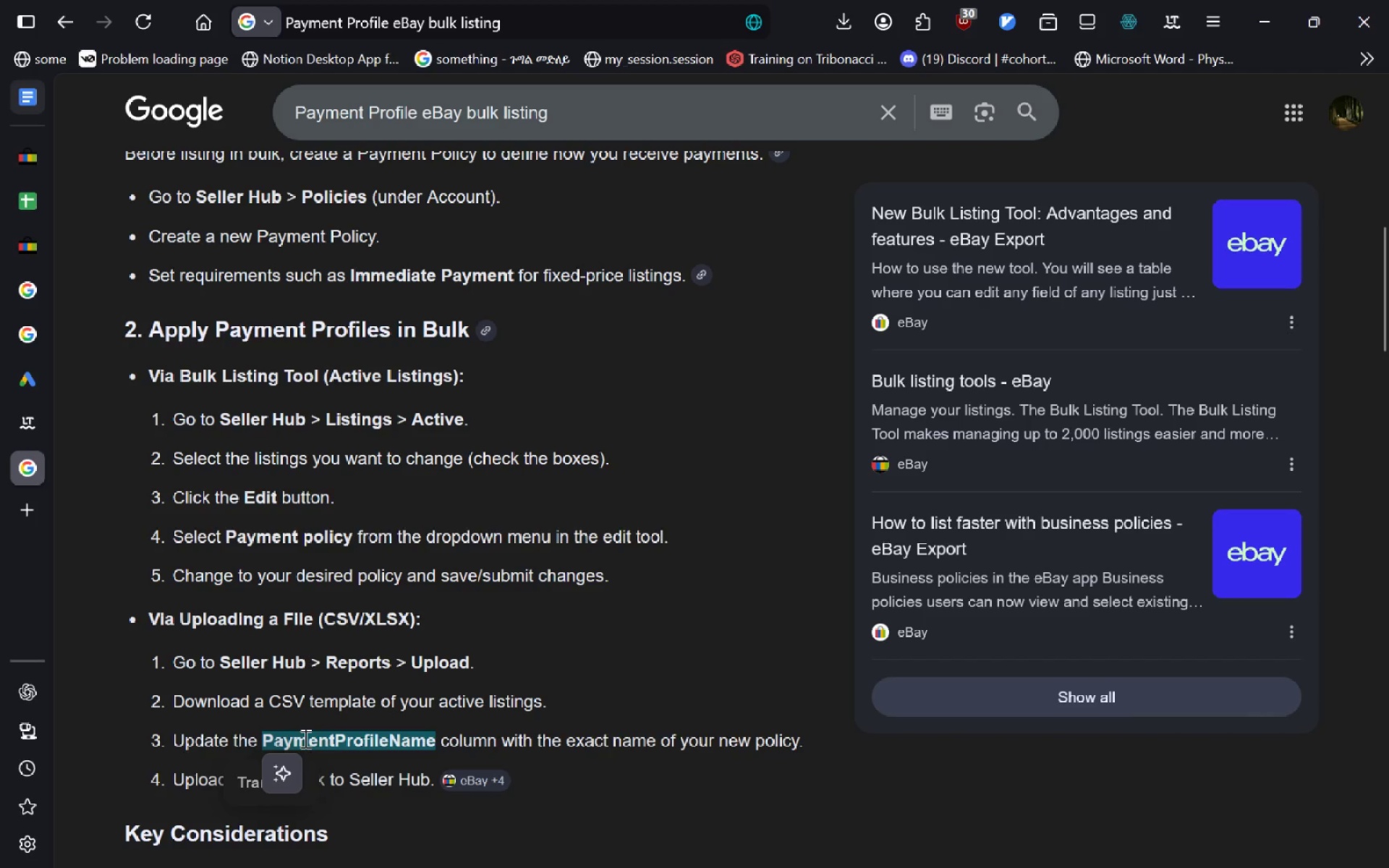 
right_click([304, 739])
 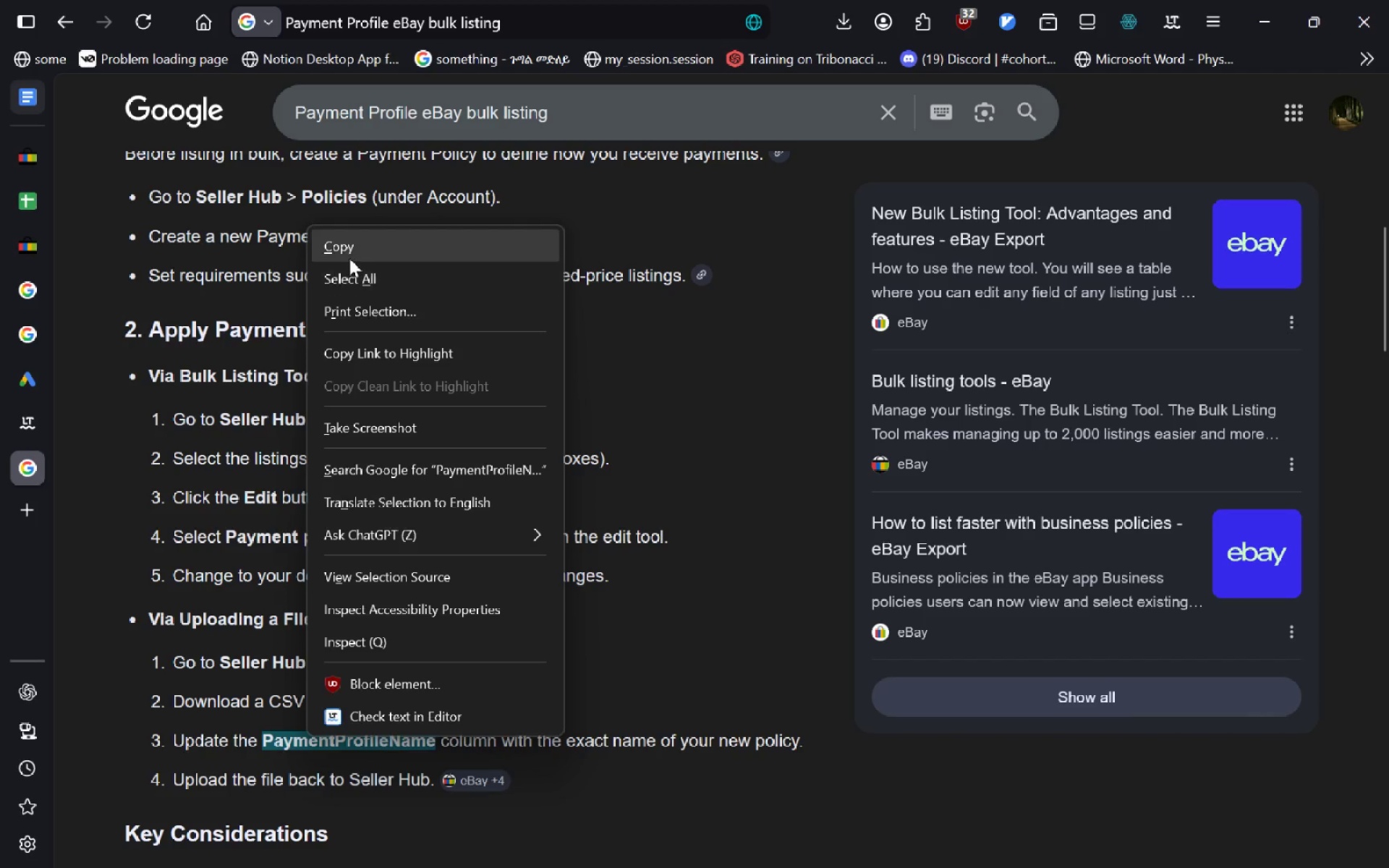 
left_click([349, 258])
 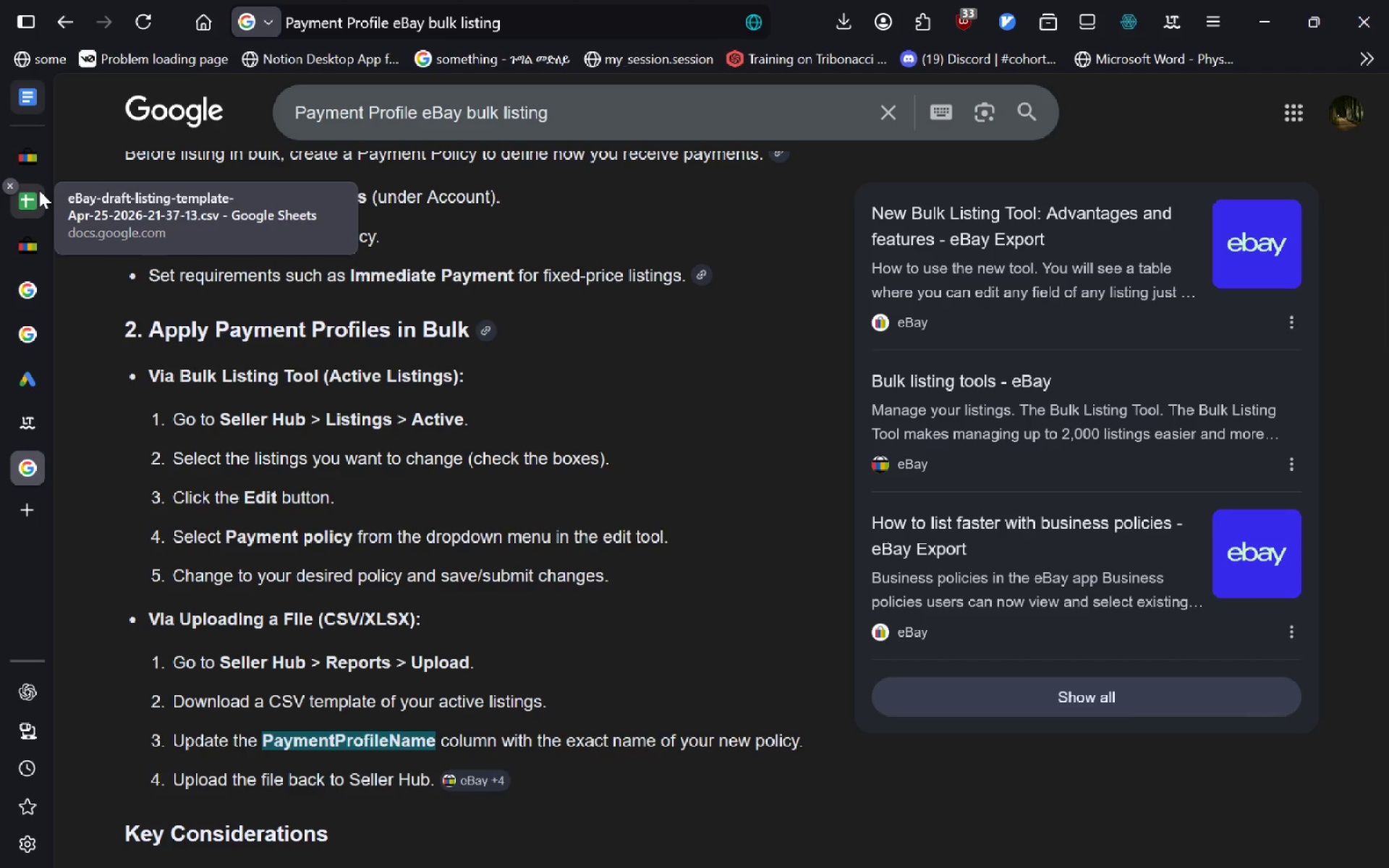 
wait(7.41)
 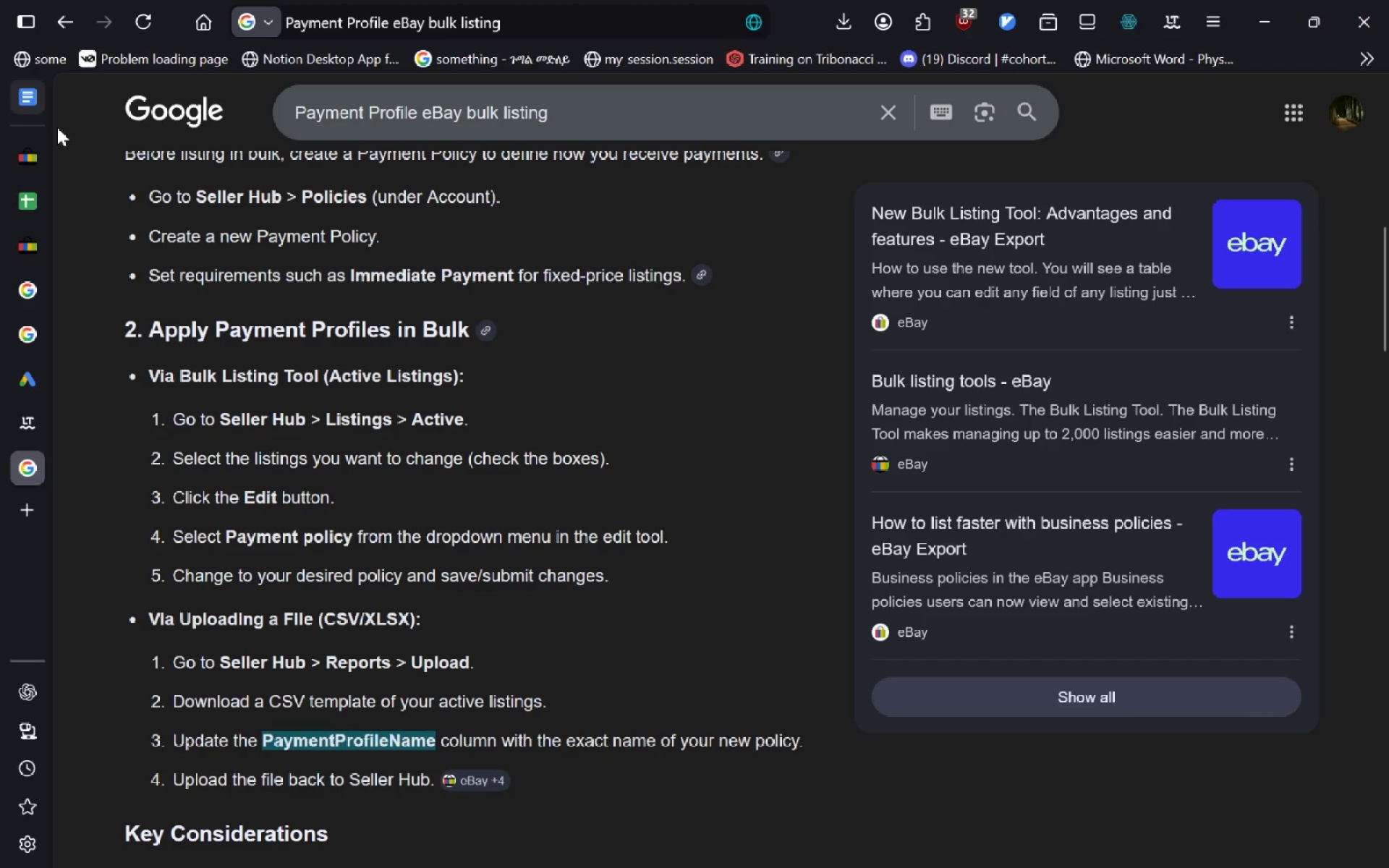 
left_click([39, 190])
 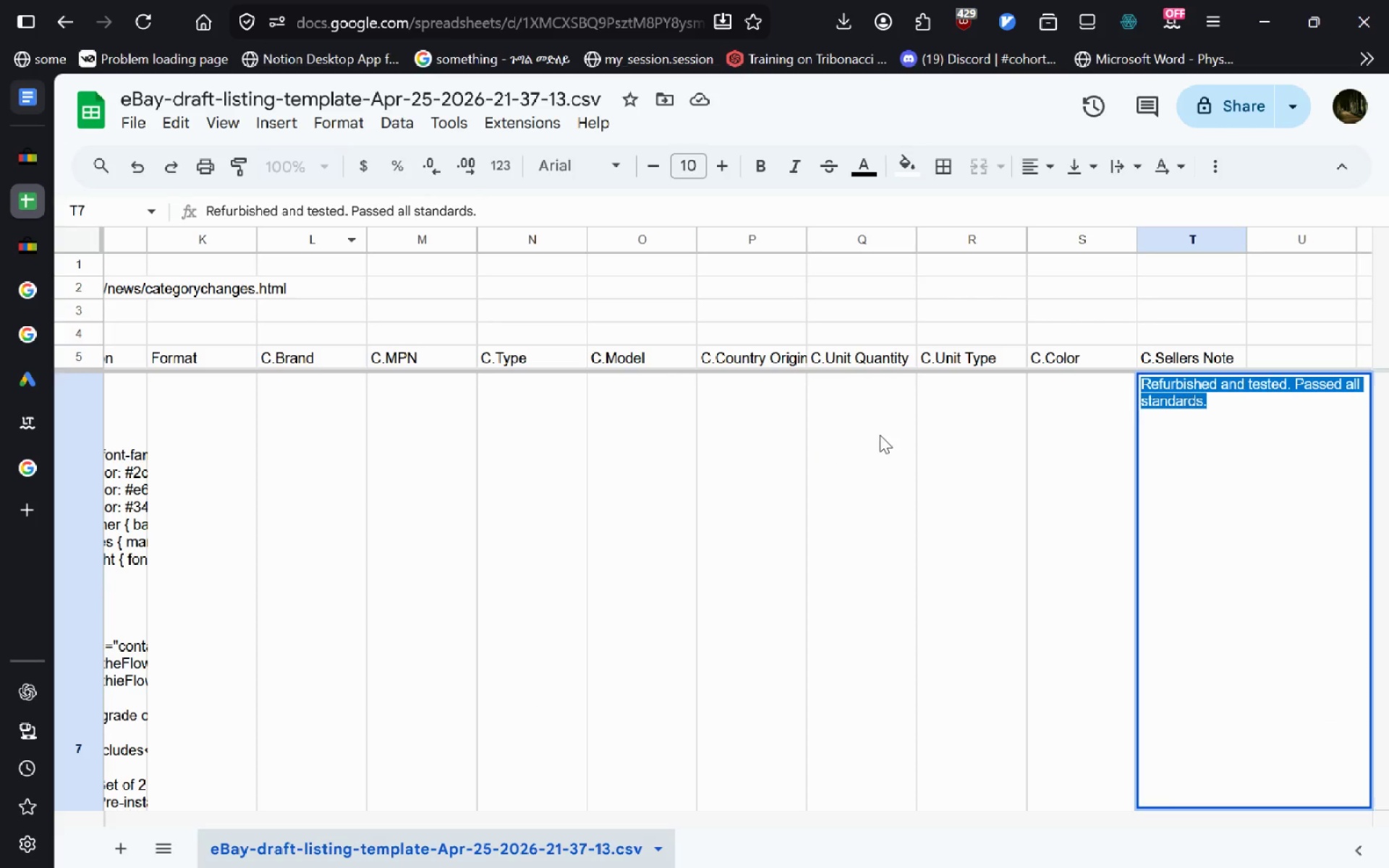 
left_click([880, 435])
 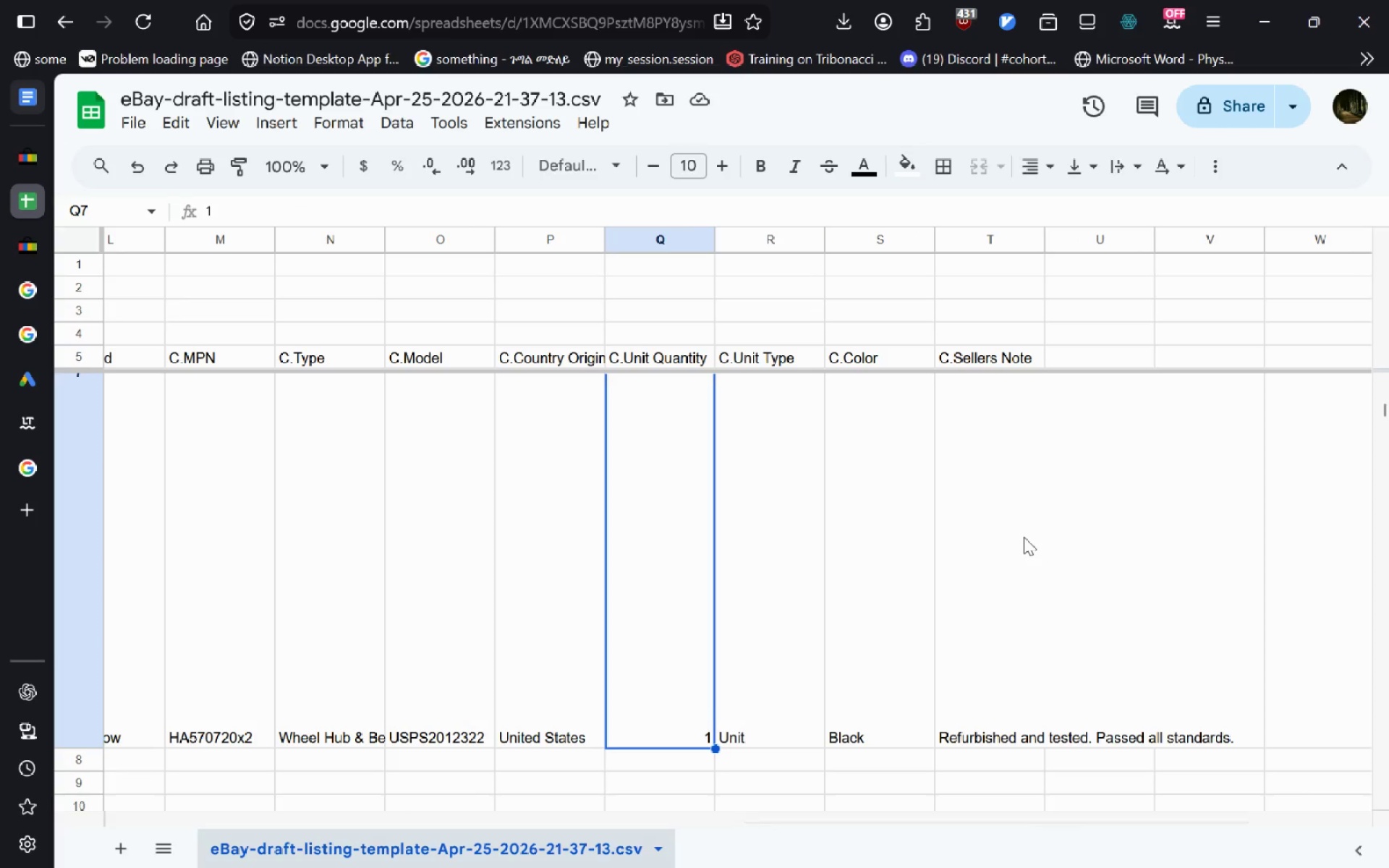 
wait(5.27)
 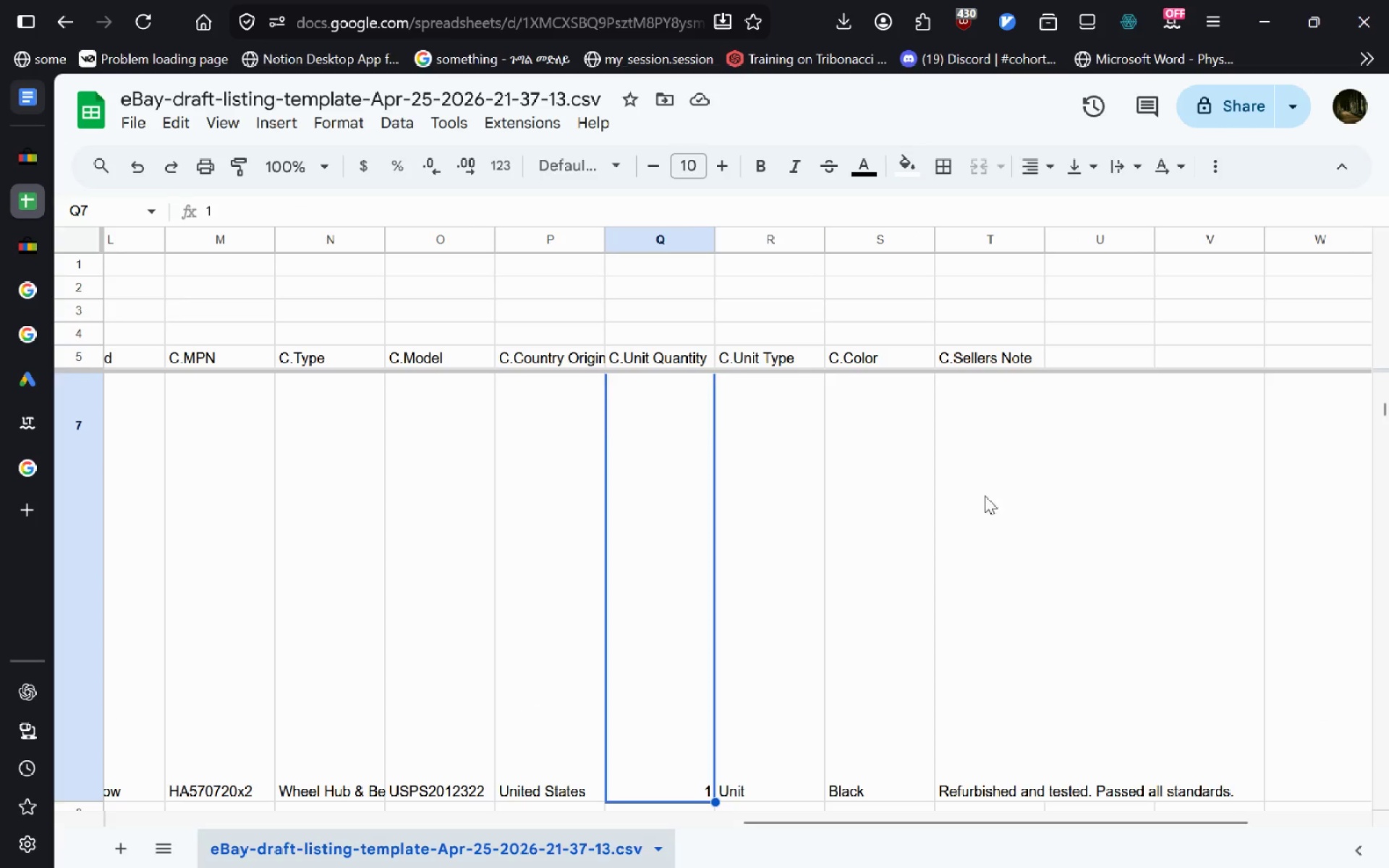 
left_click([1067, 367])
 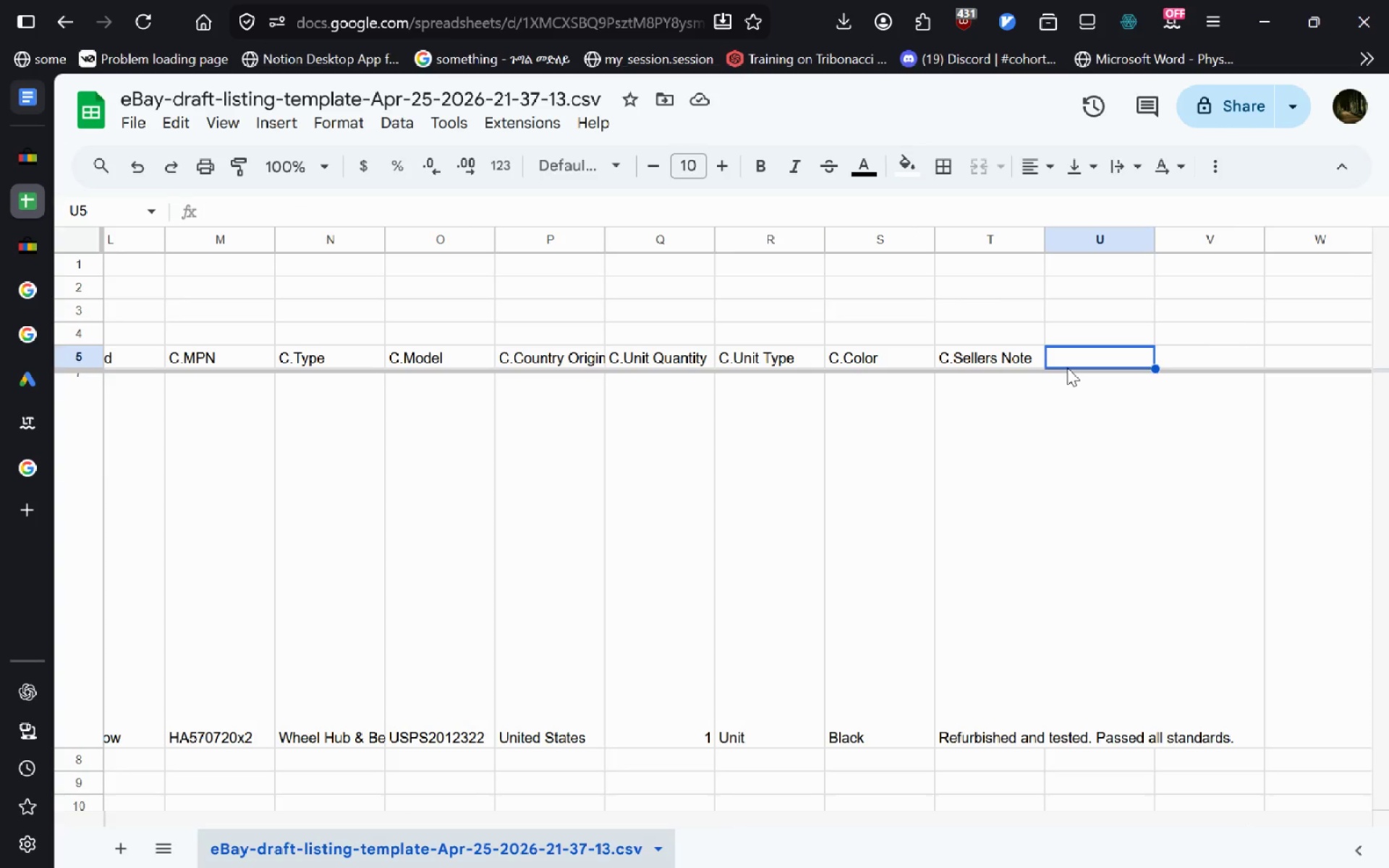 
key(Shift+C)
 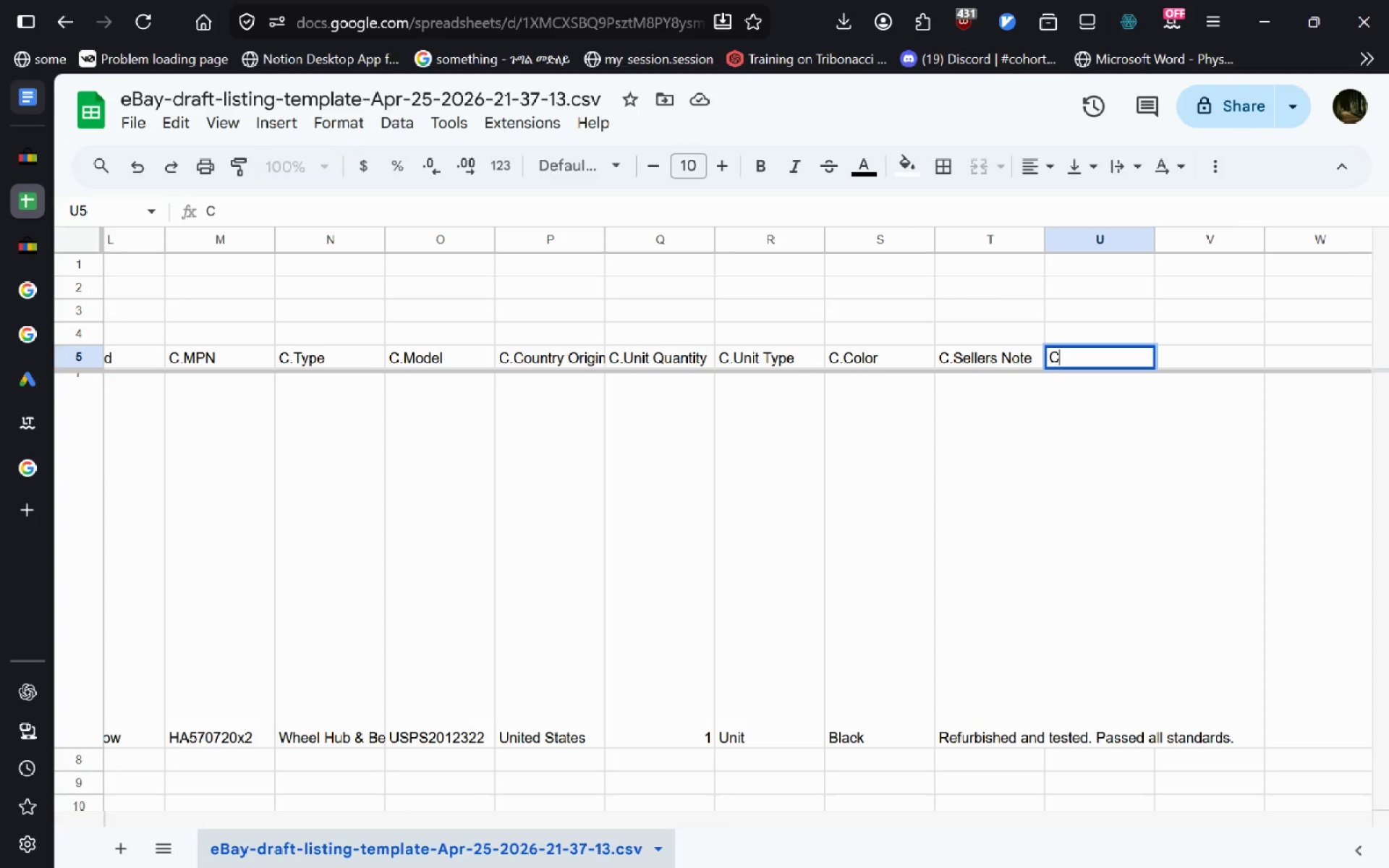 
key(Period)
 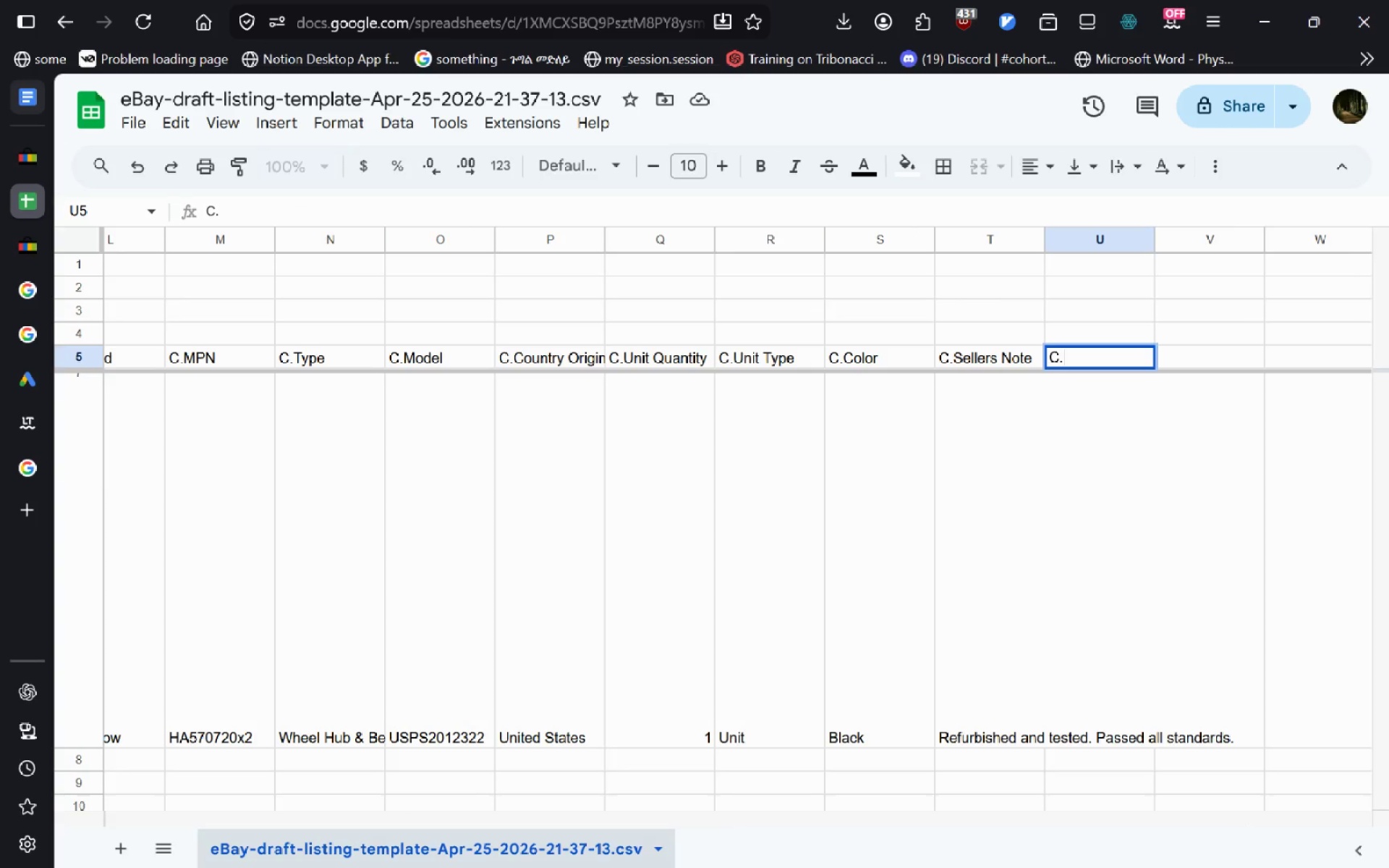 
key(Control+V)
 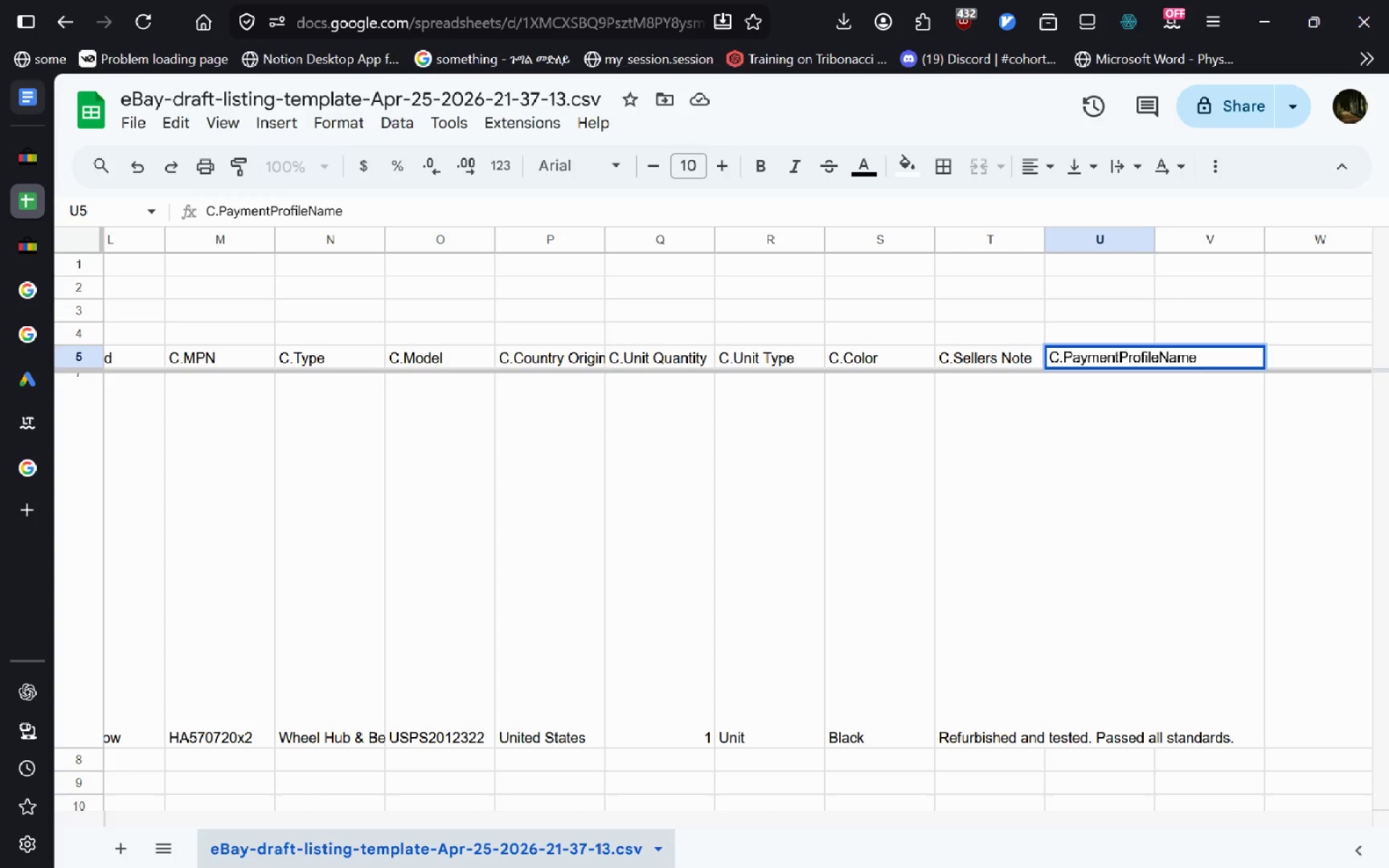 
hold_key(key=ControlLeft, duration=1.06)
 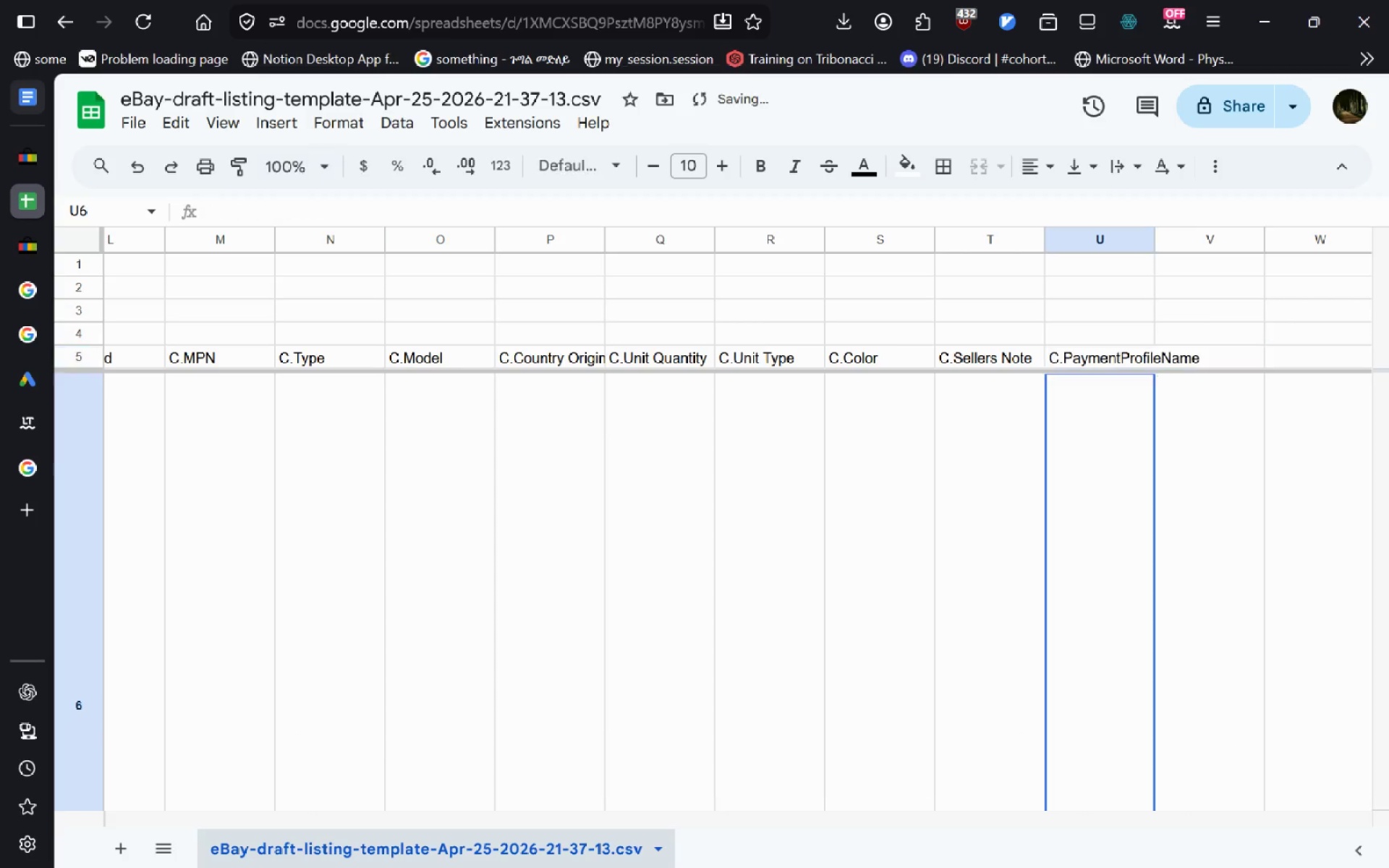 
key(Enter)
 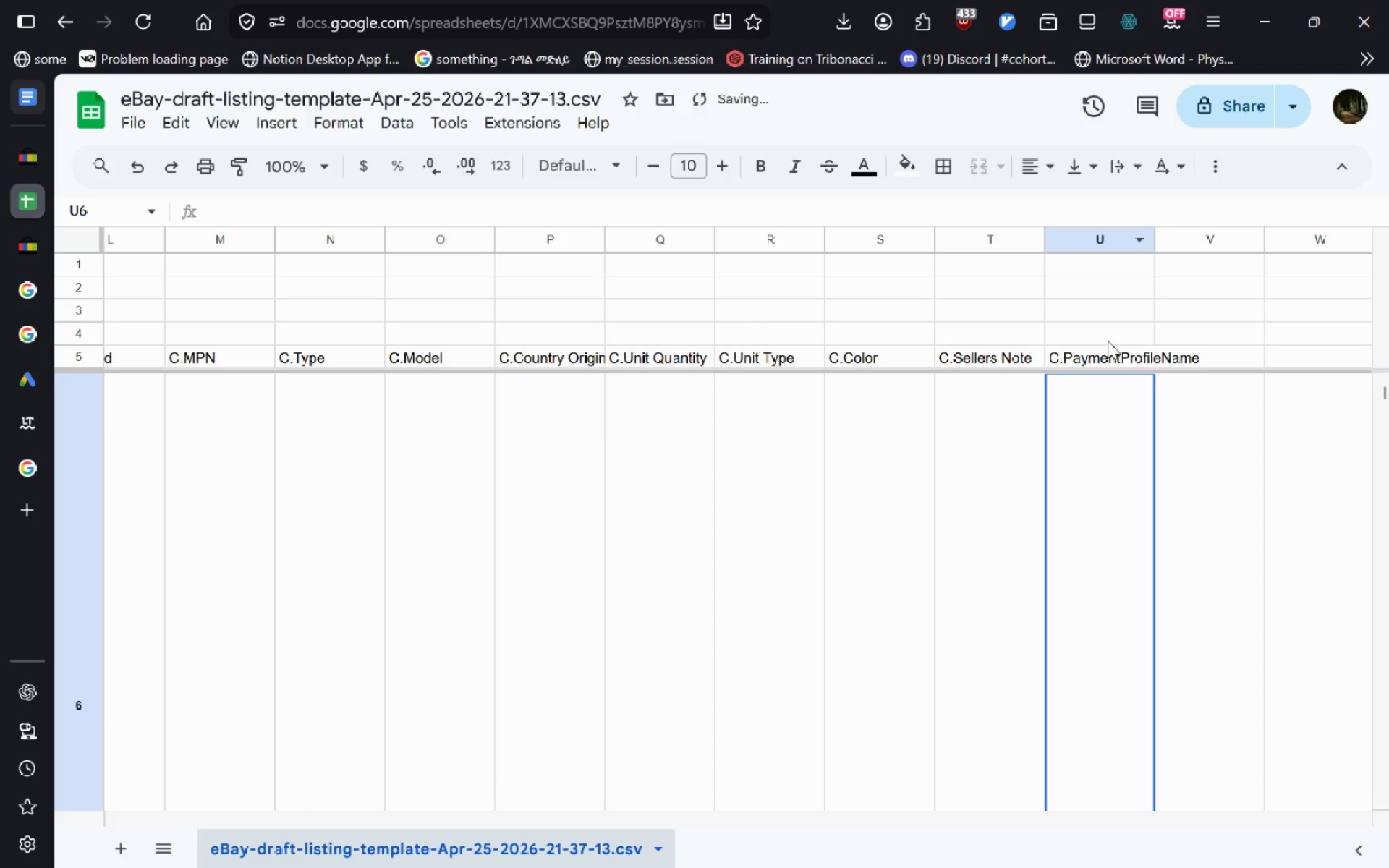 
left_click([1103, 349])
 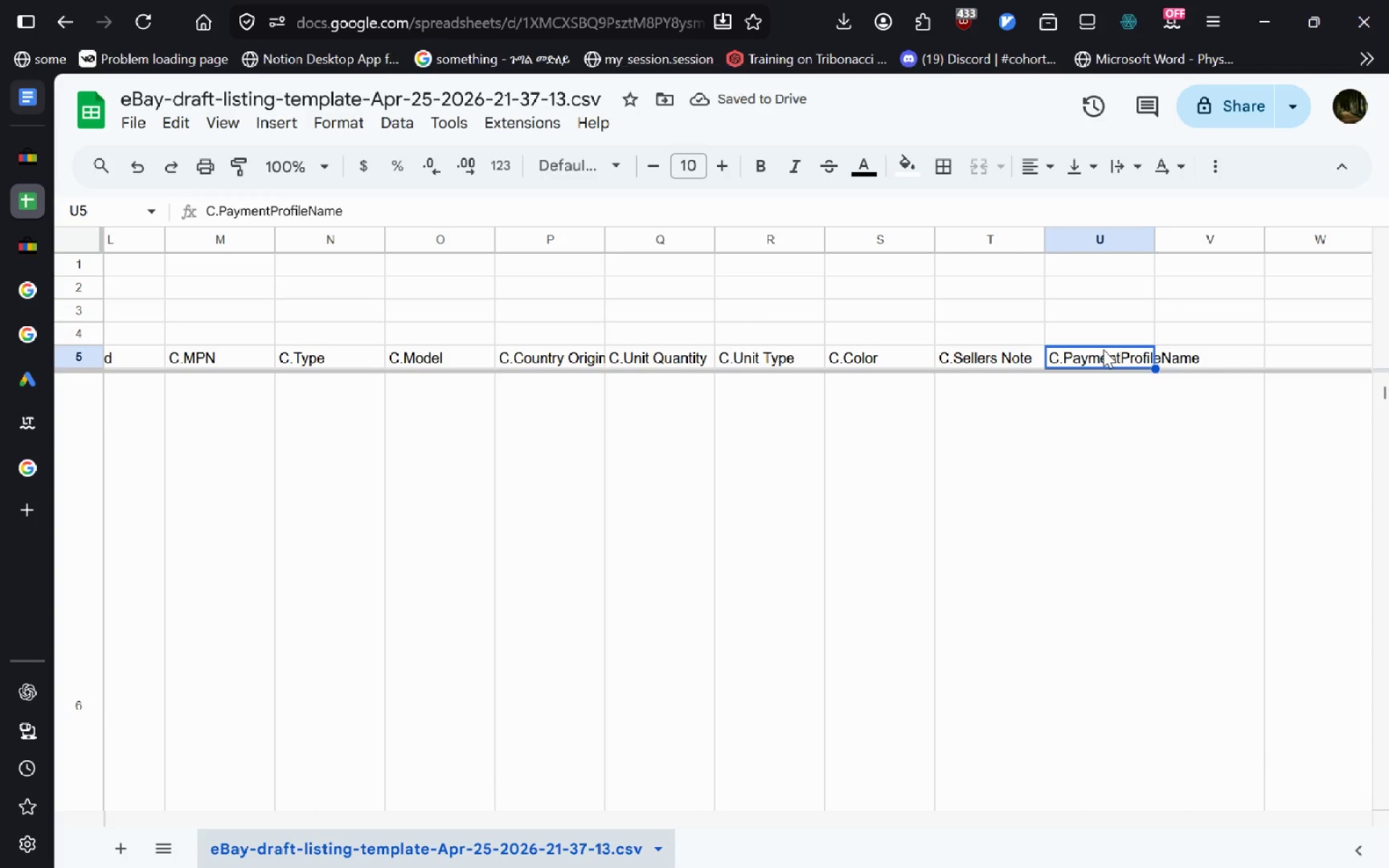 
double_click([1103, 349])
 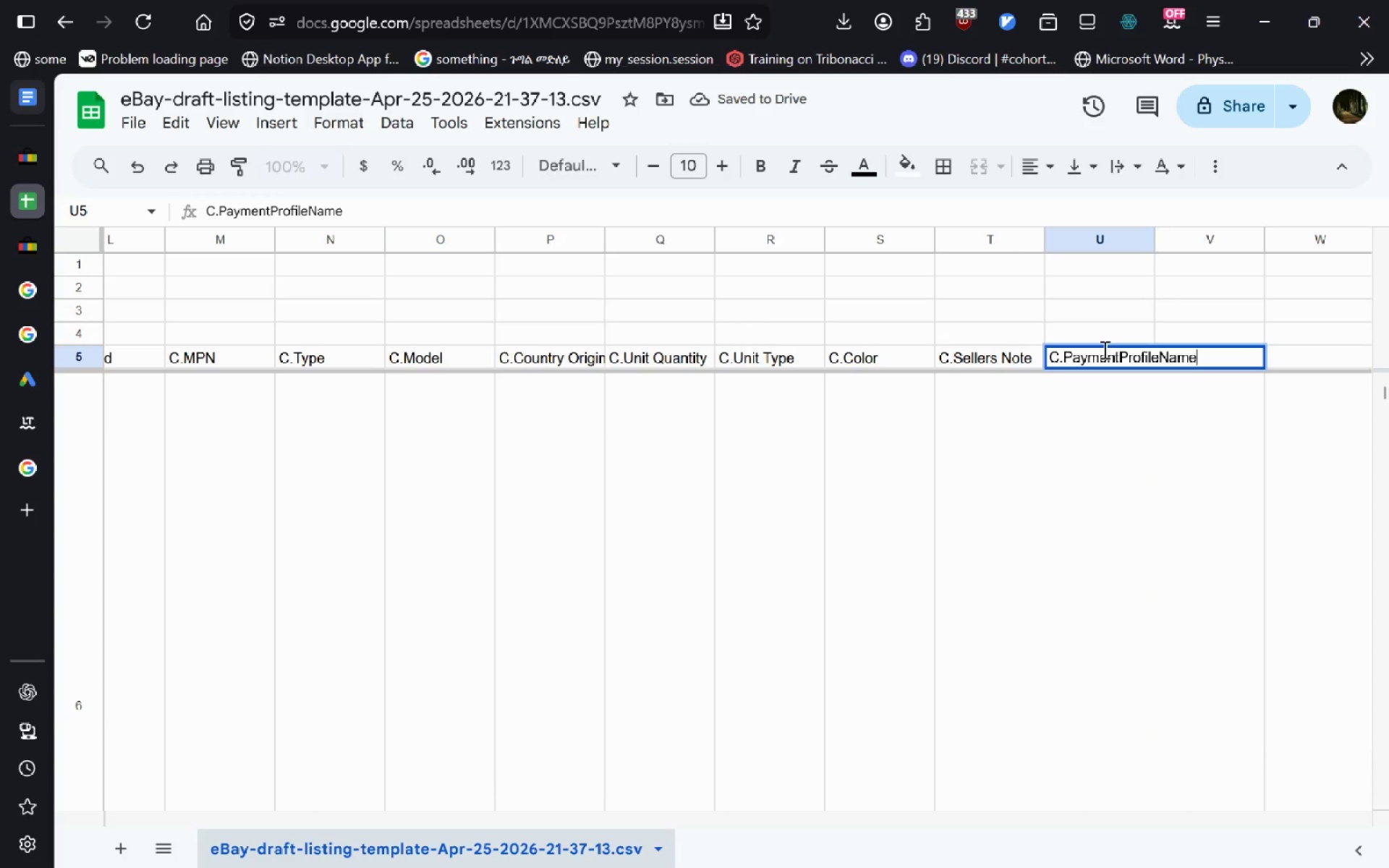 
key(Control+A)
 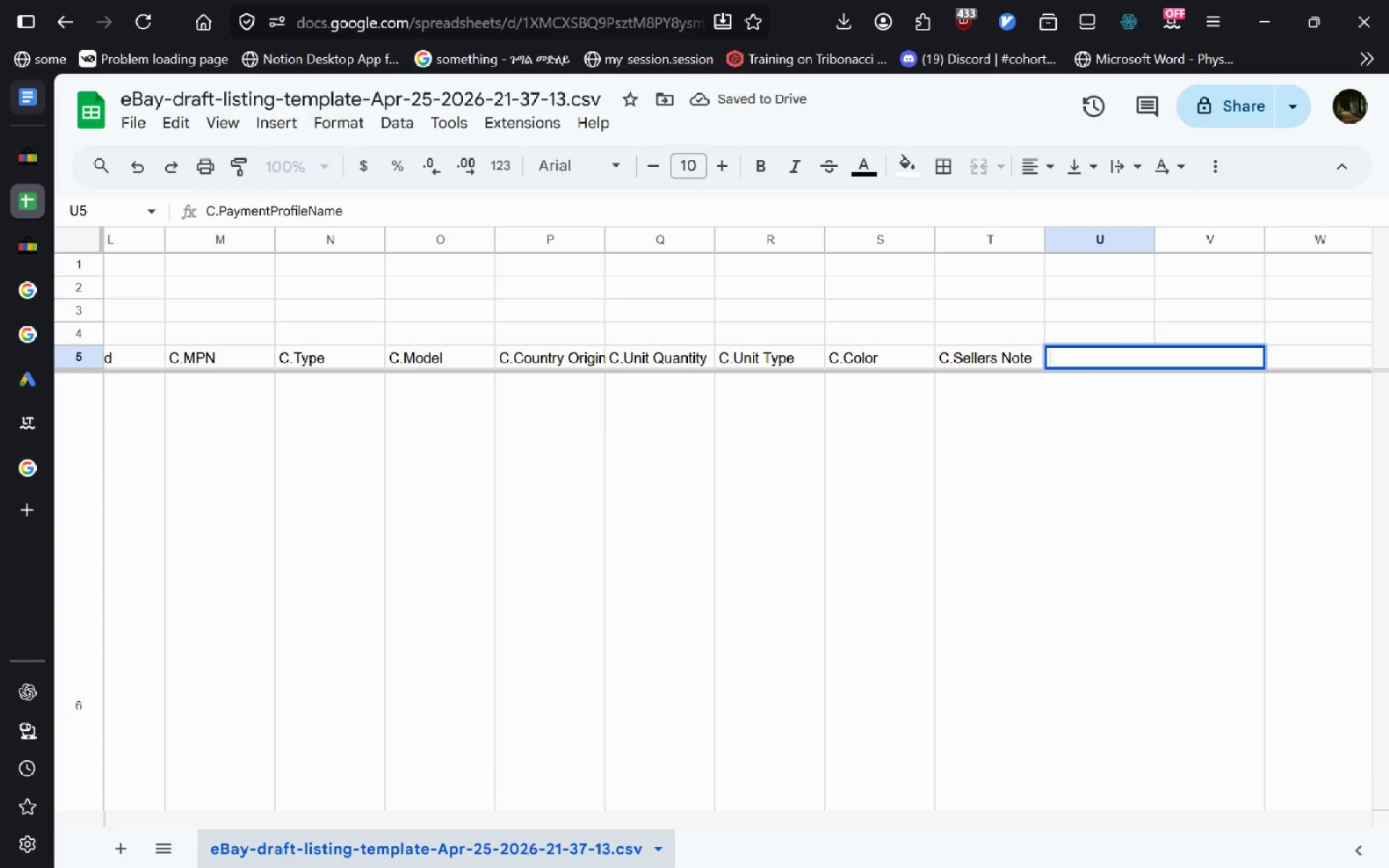 
key(Delete)
 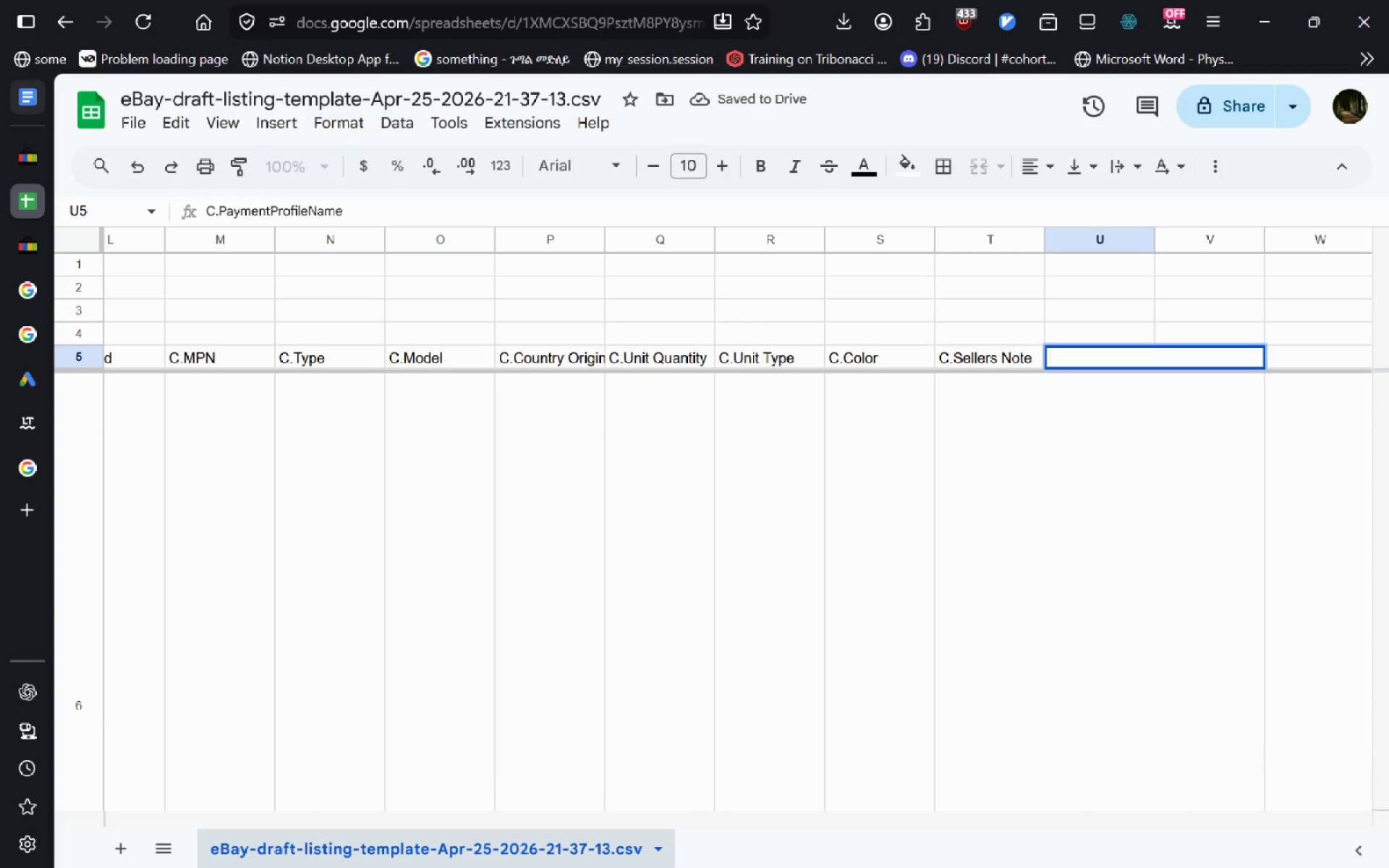 
key(Backspace)
 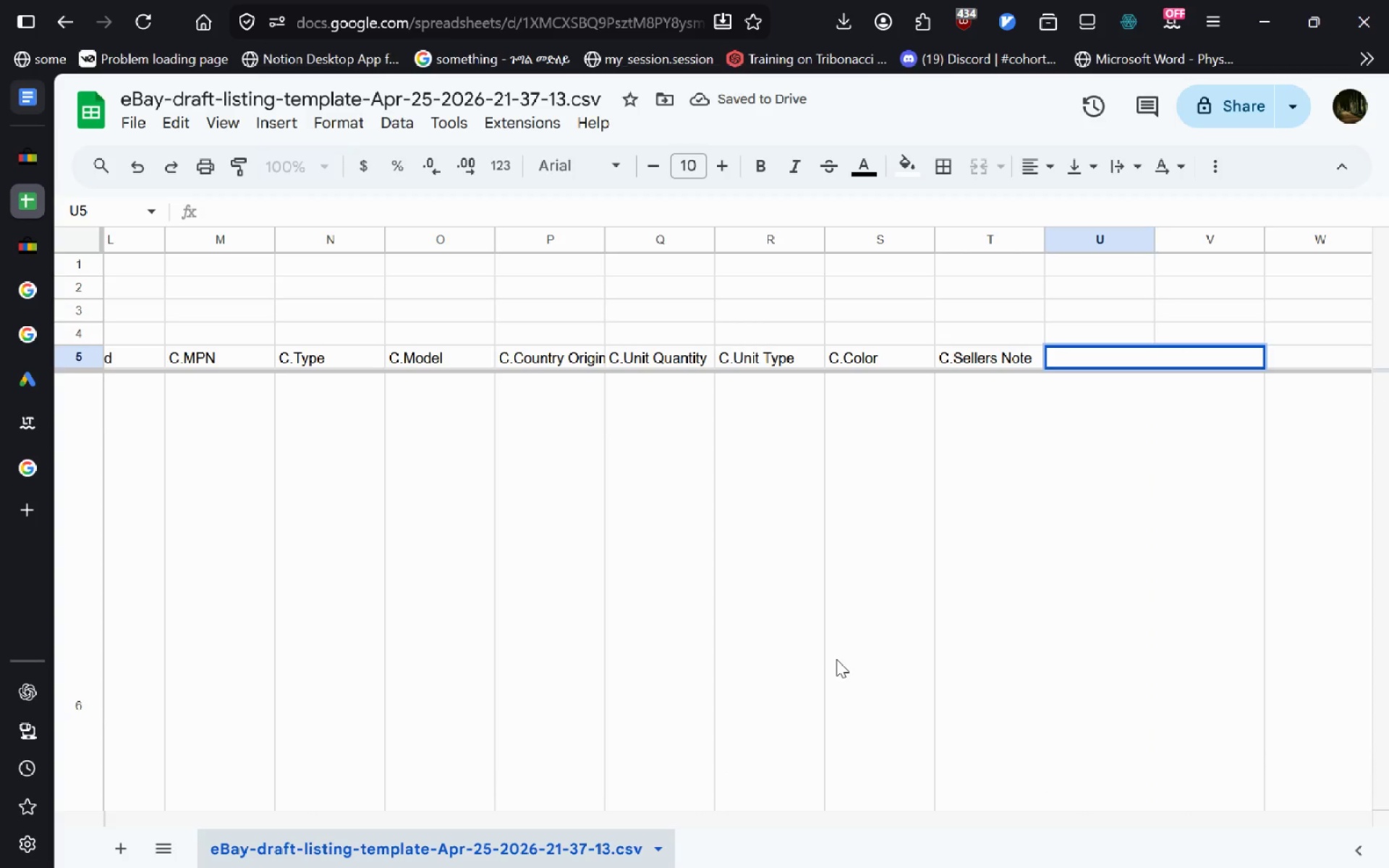 
left_click([835, 653])
 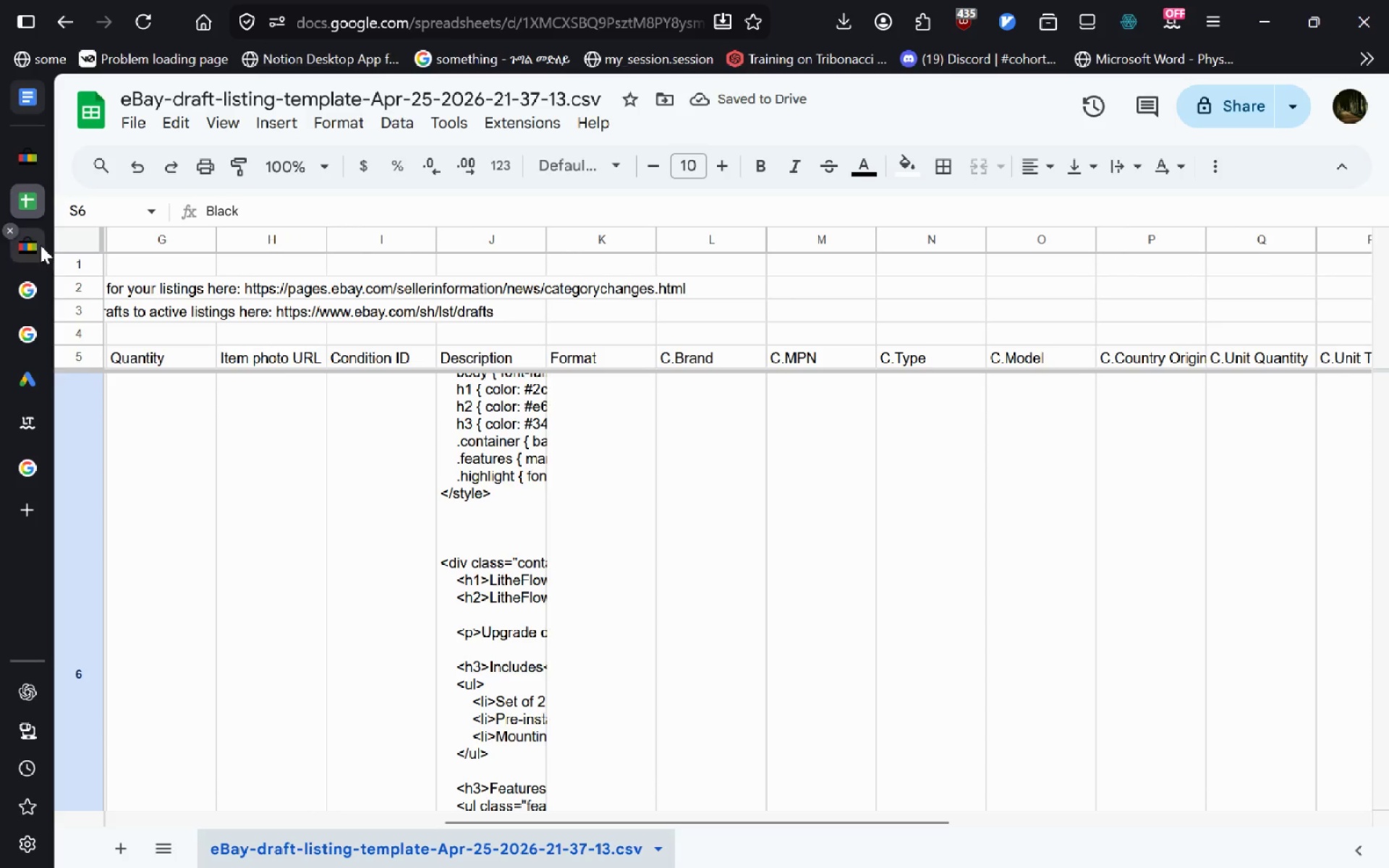 
wait(5.89)
 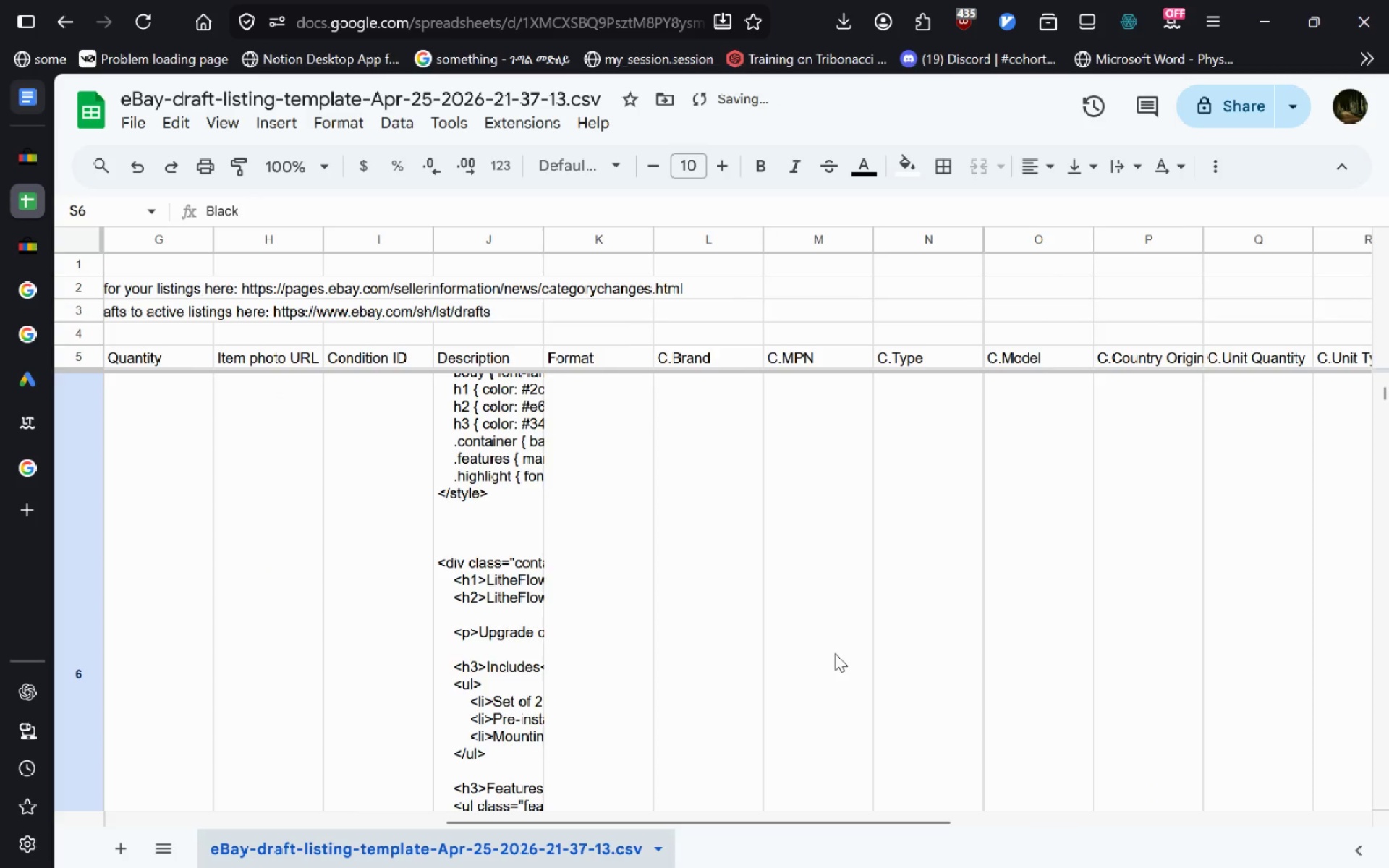 
left_click([28, 255])
 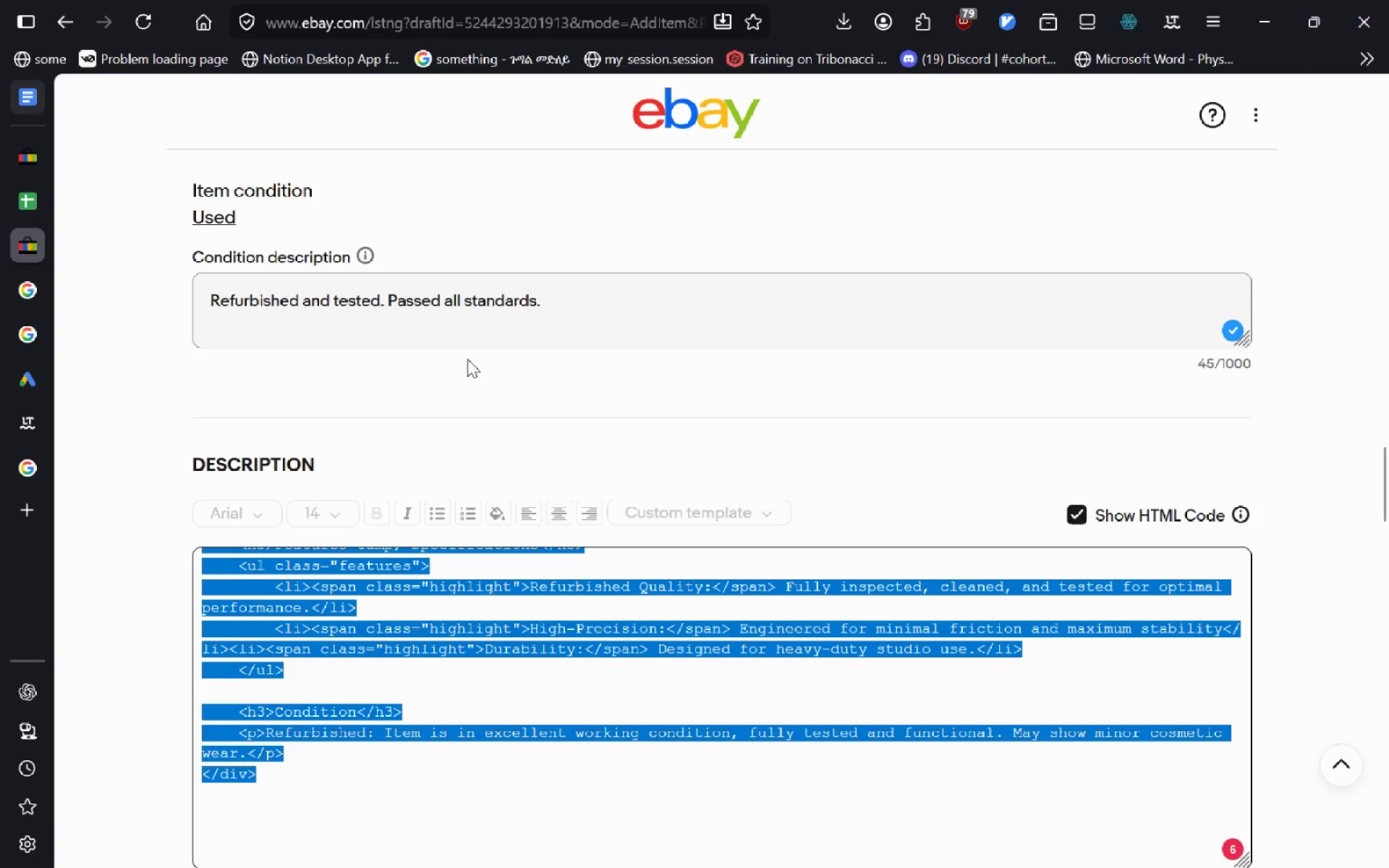 
left_click([467, 359])
 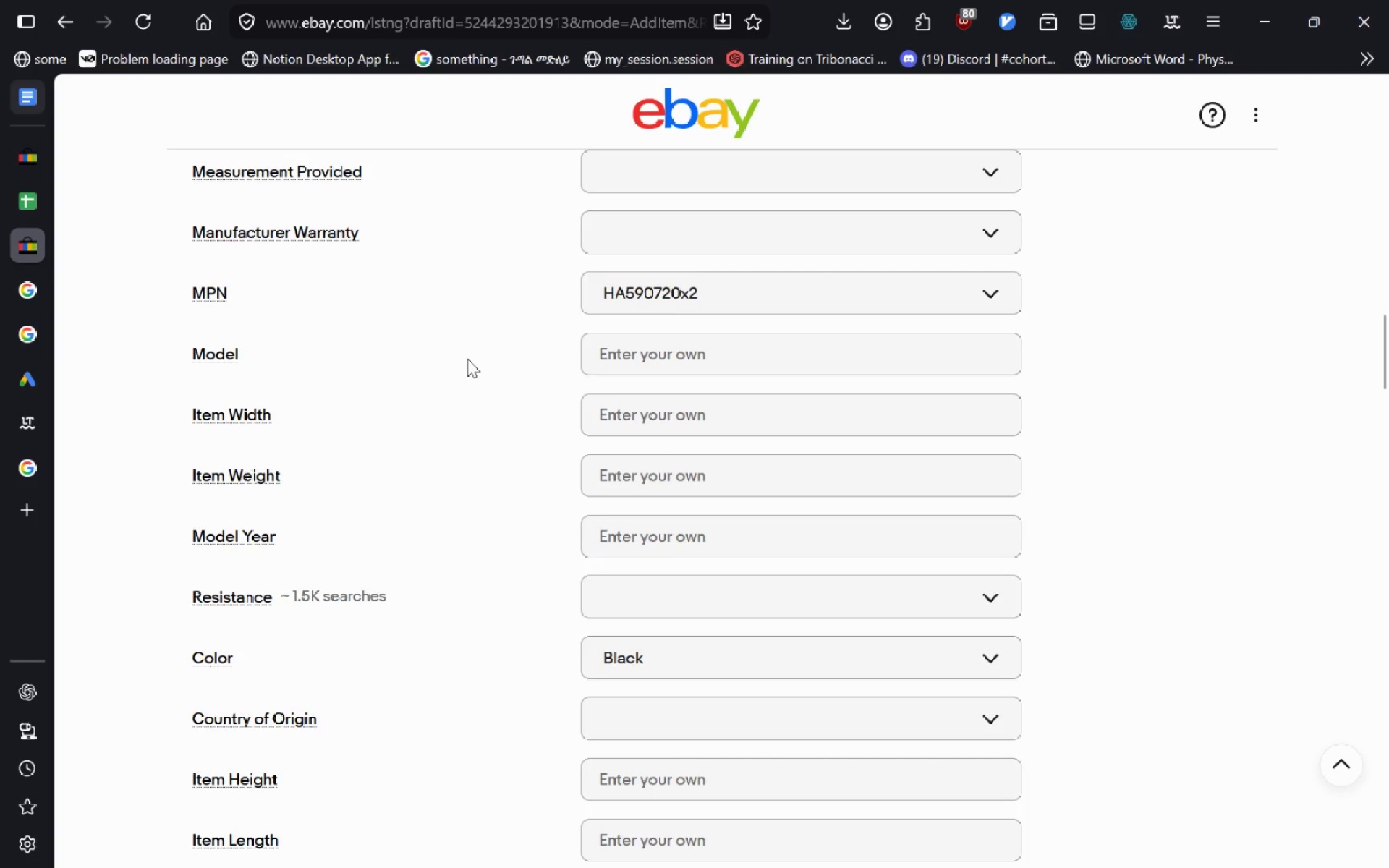 
left_click([642, 485])
 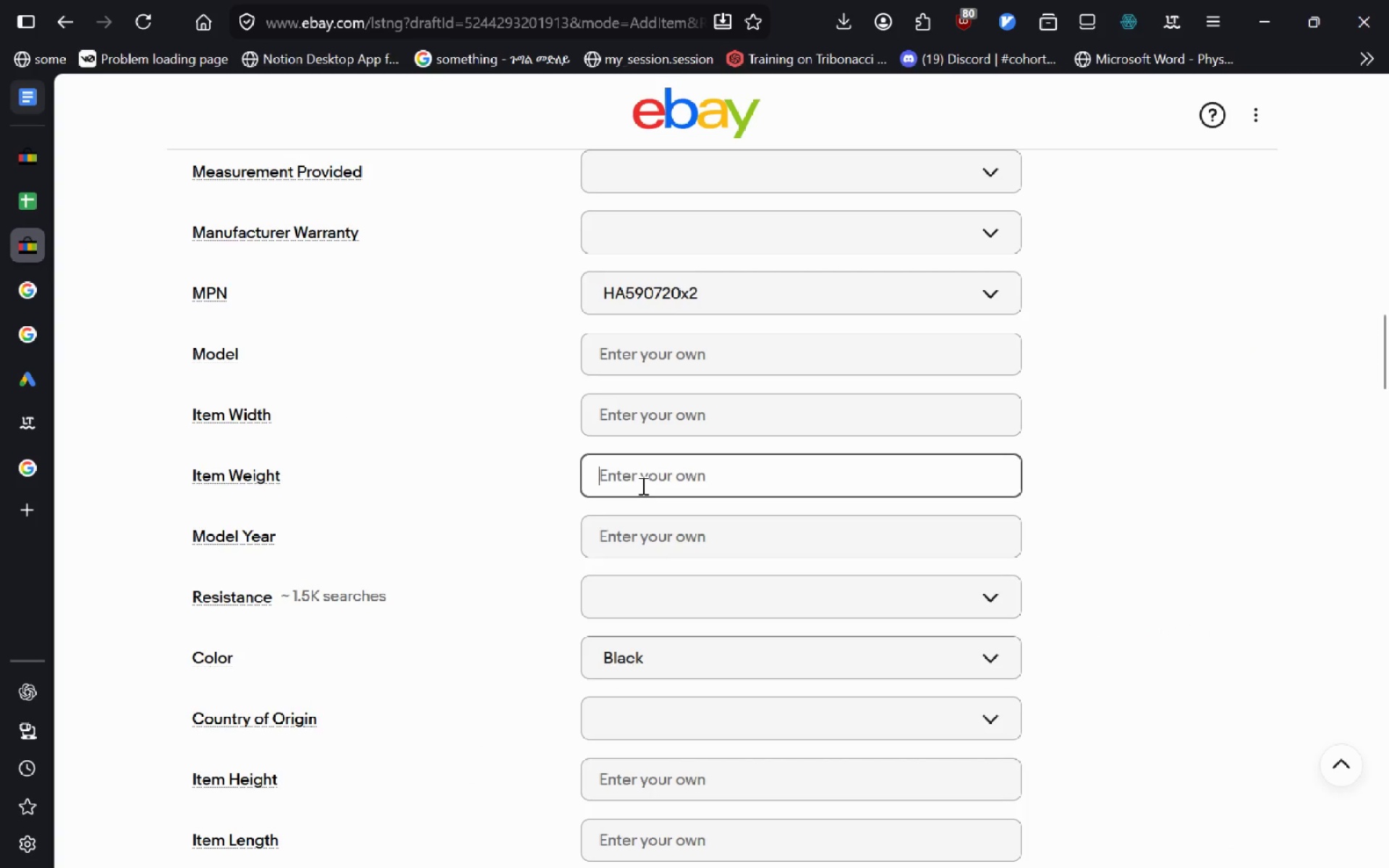 
type(4lb)
 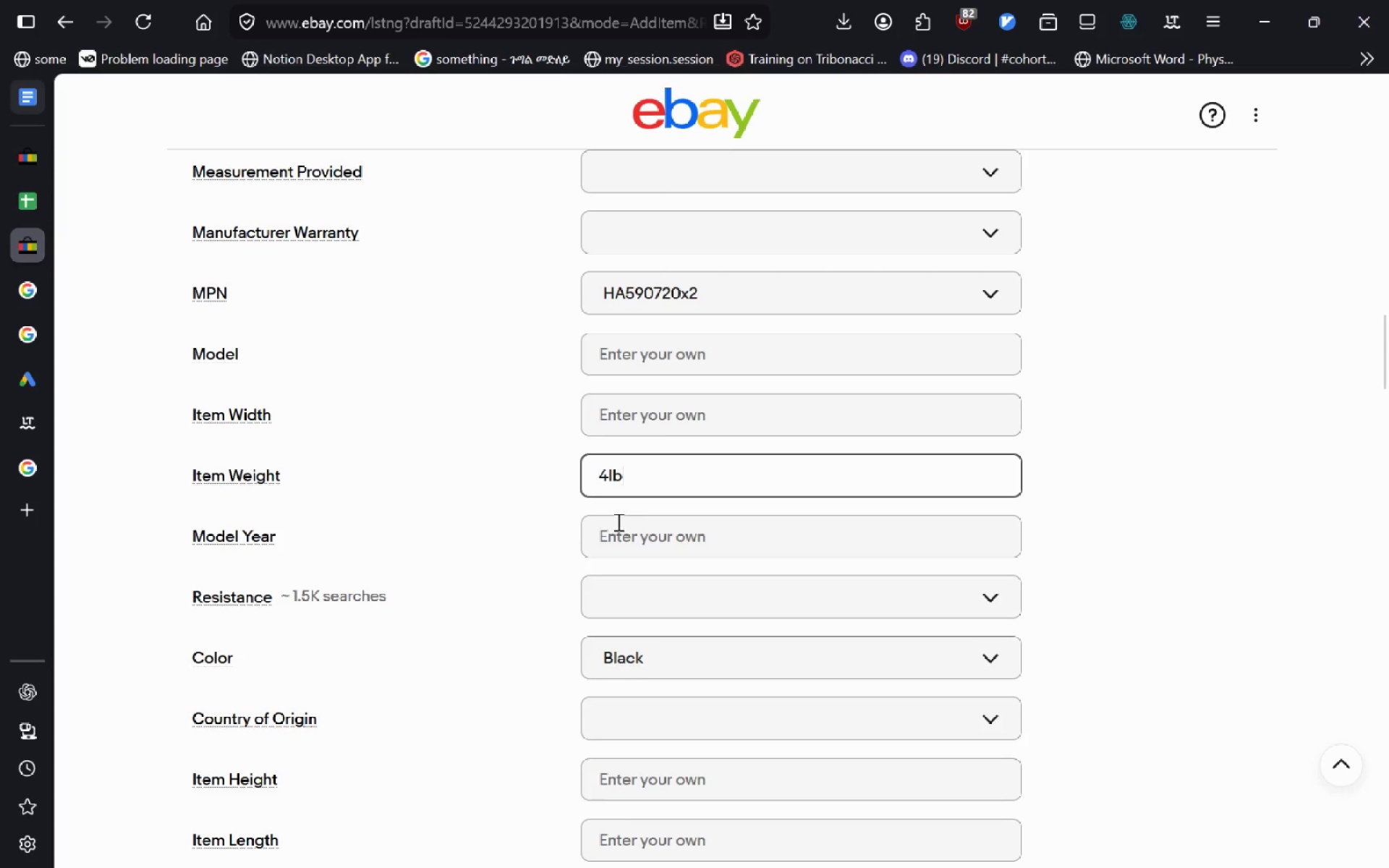 
left_click([620, 540])
 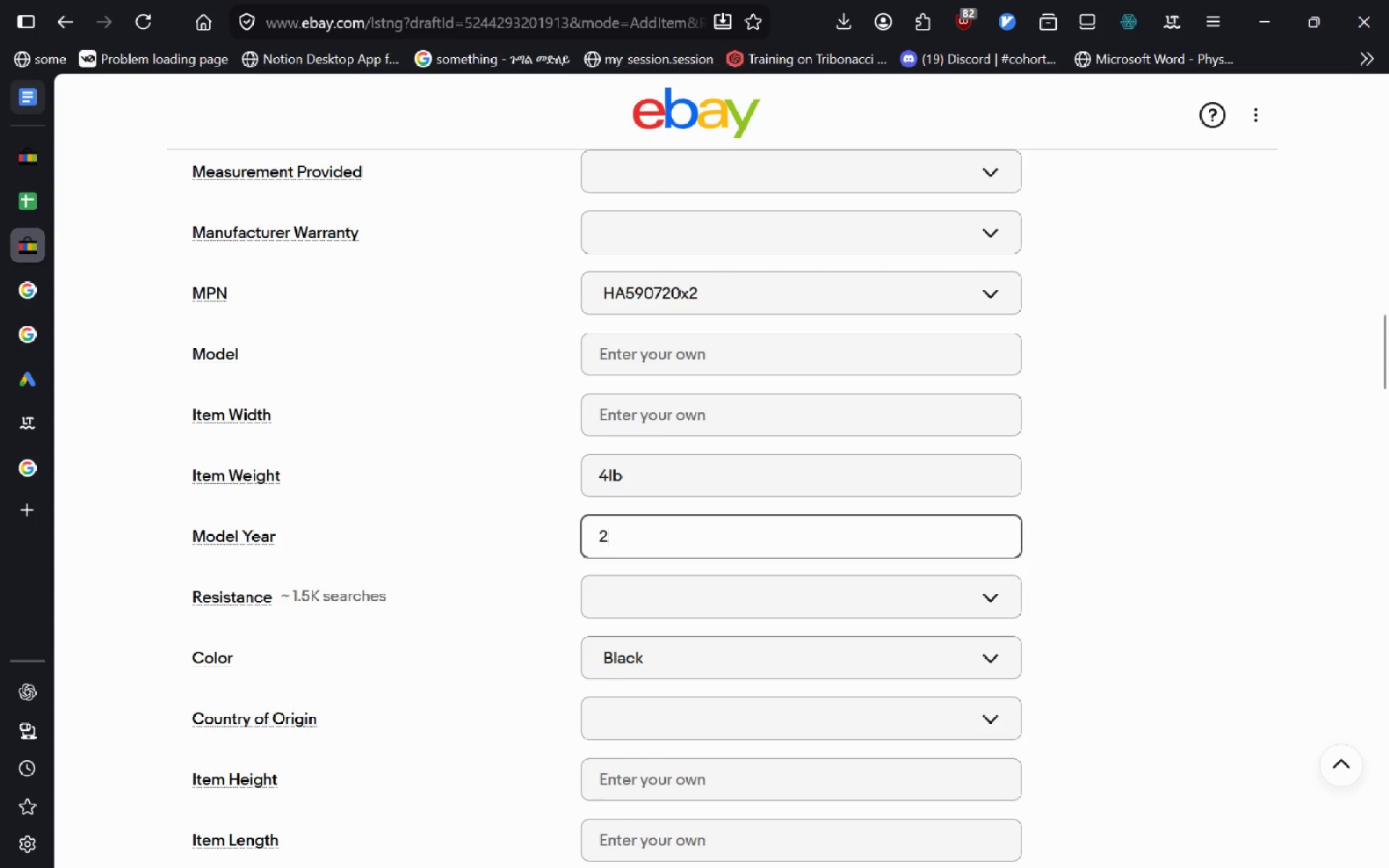 
type(200)
 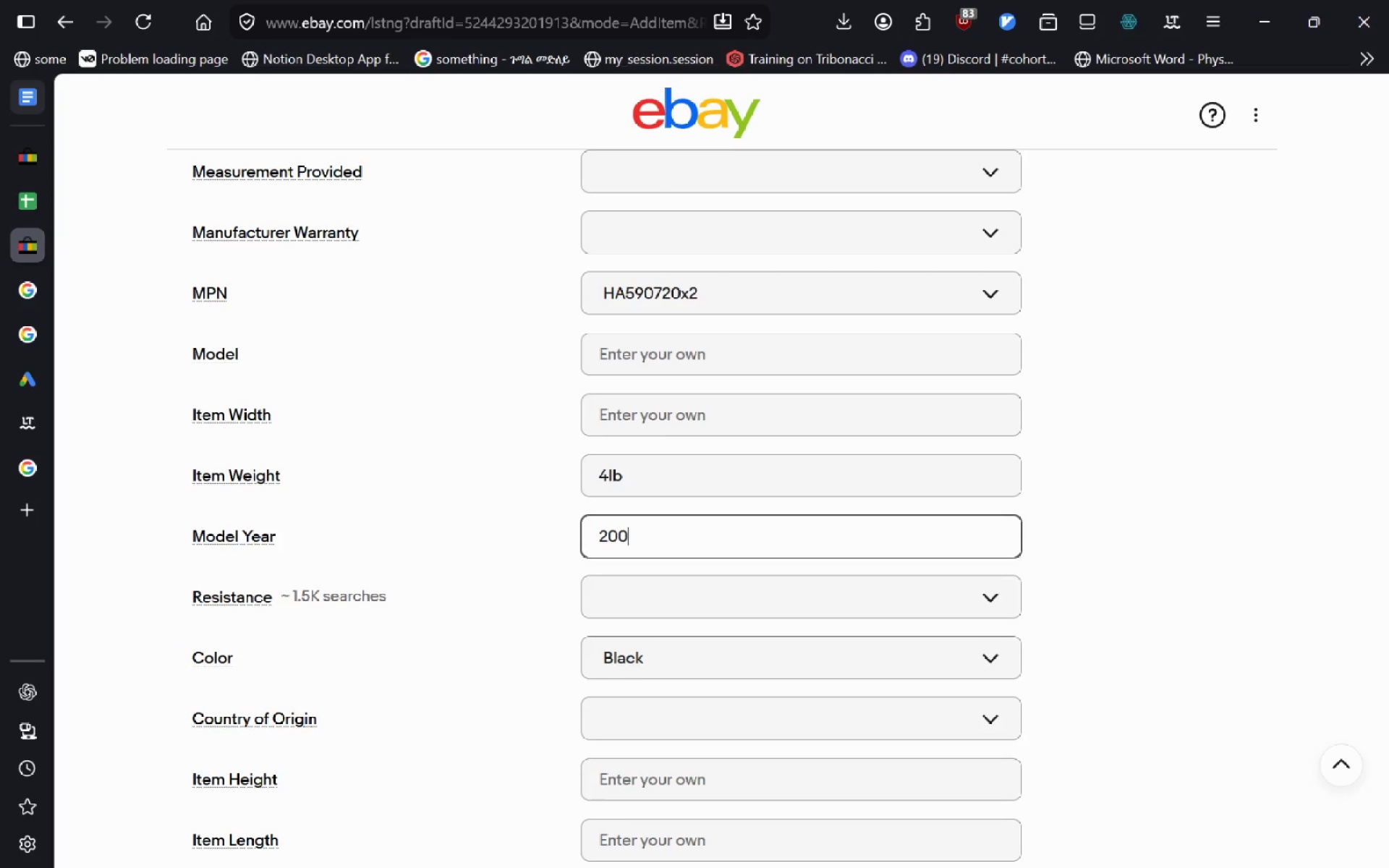 
key(Backspace)
type(20)
key(Backspace)
type(2)
 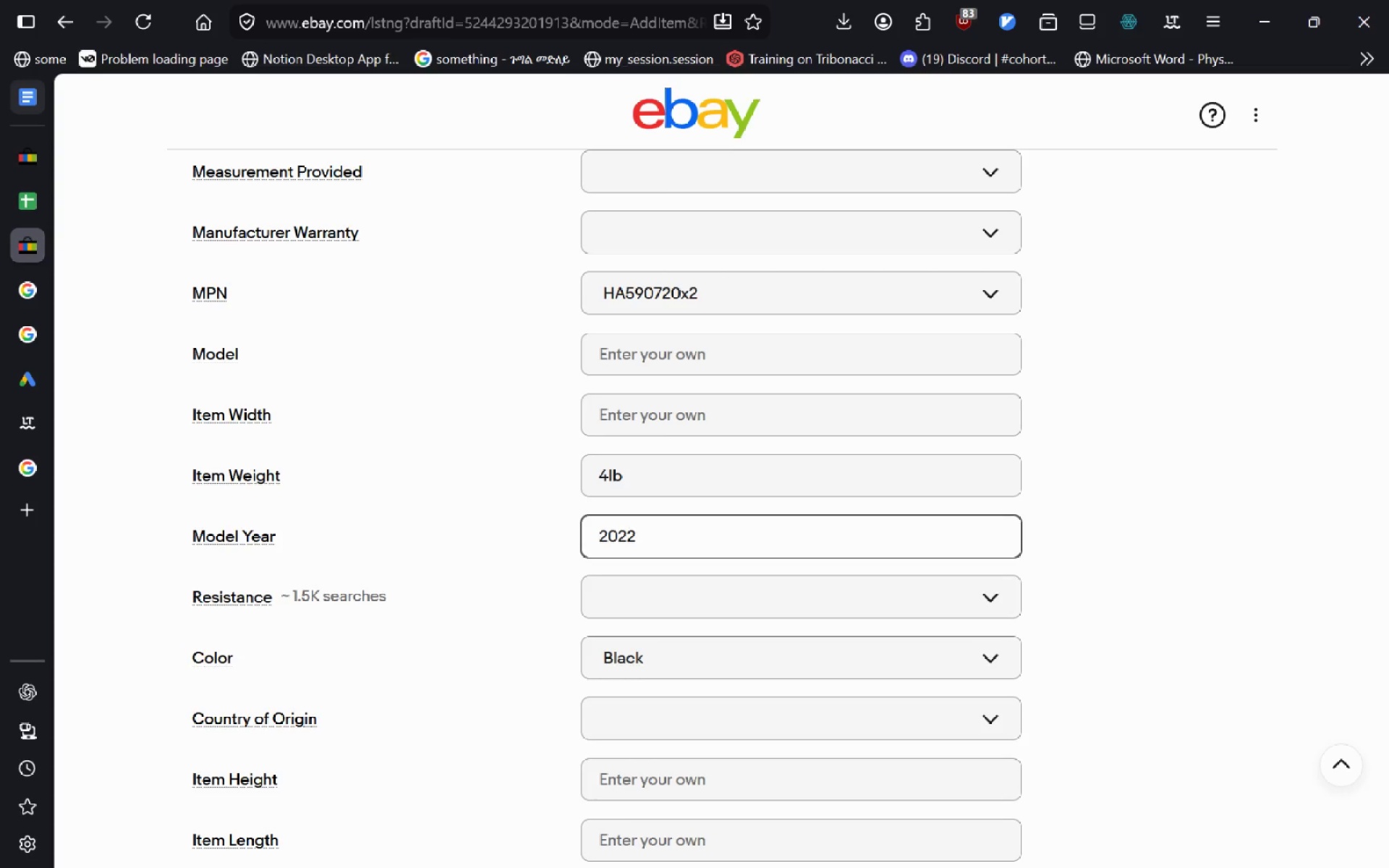 
key(Enter)
 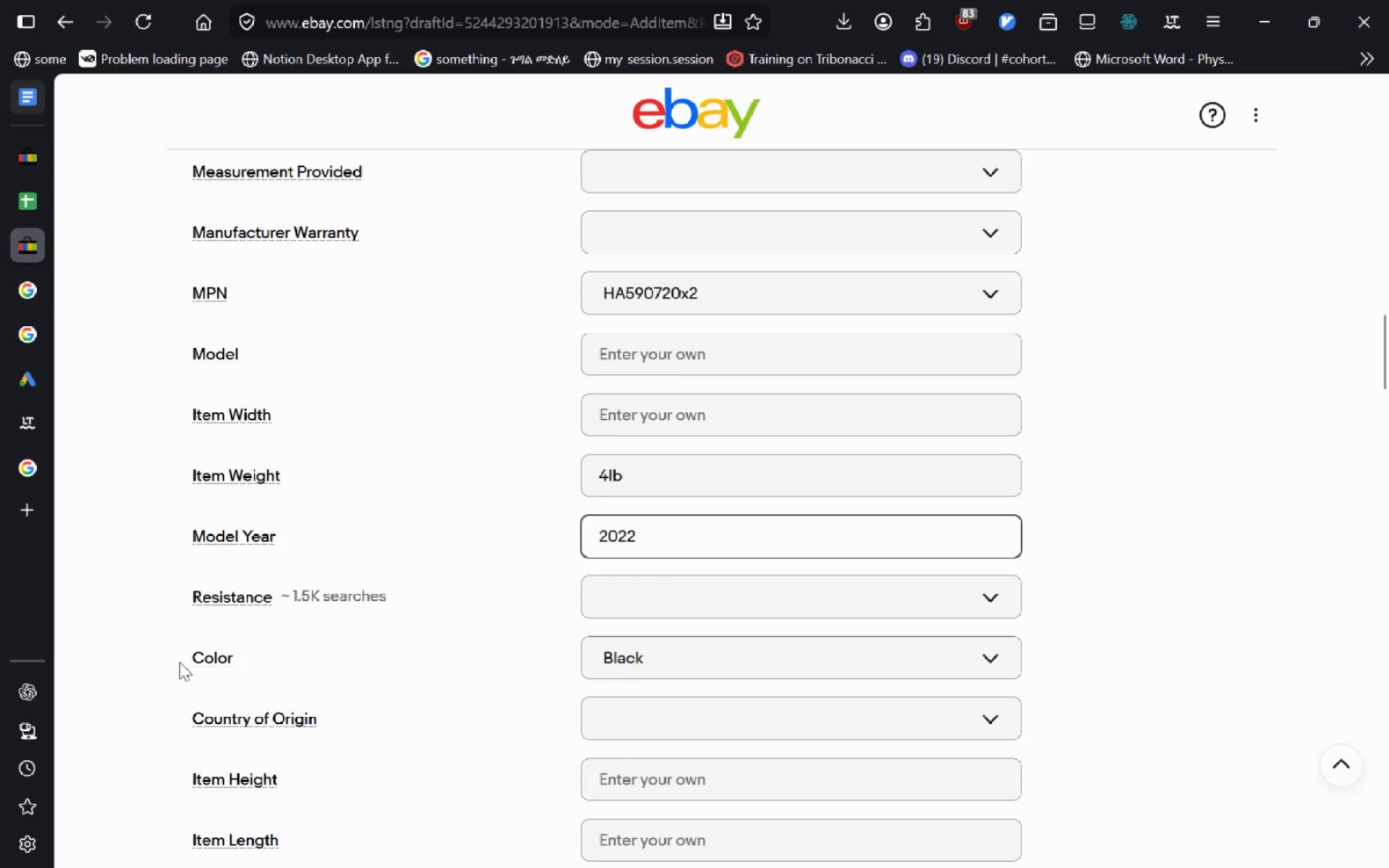 
mouse_move([34, 323])
 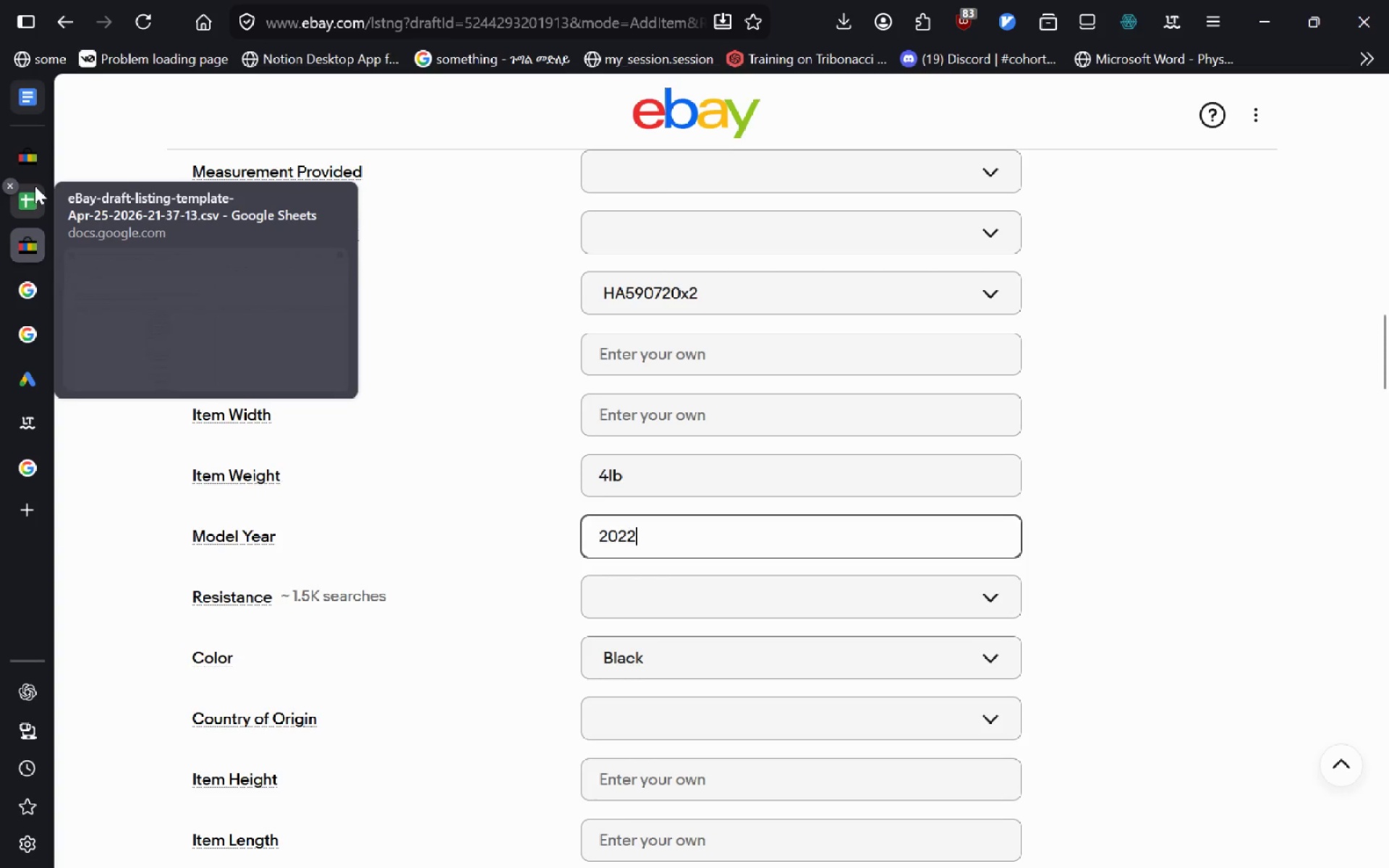 
left_click([27, 197])
 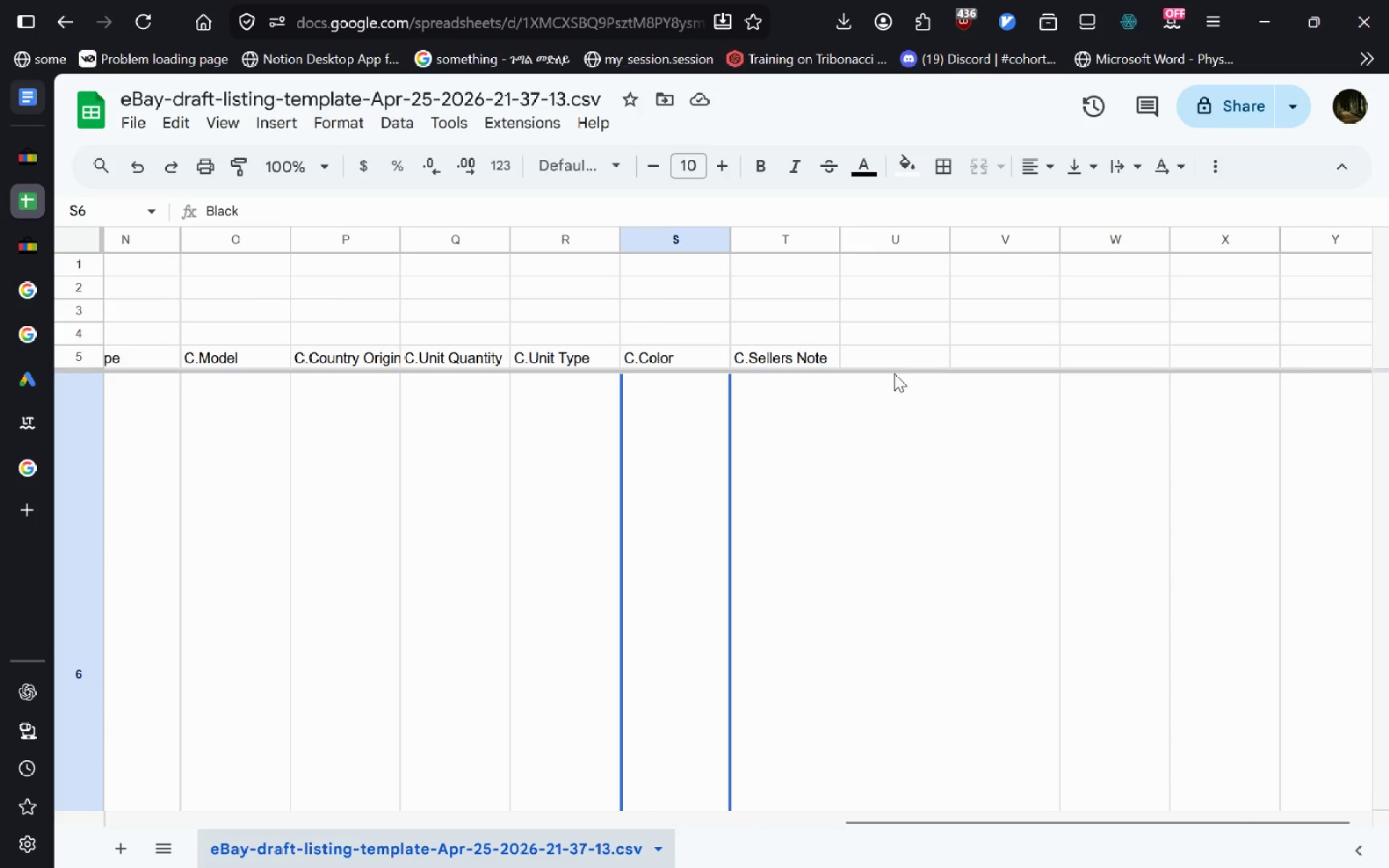 
left_click([897, 362])
 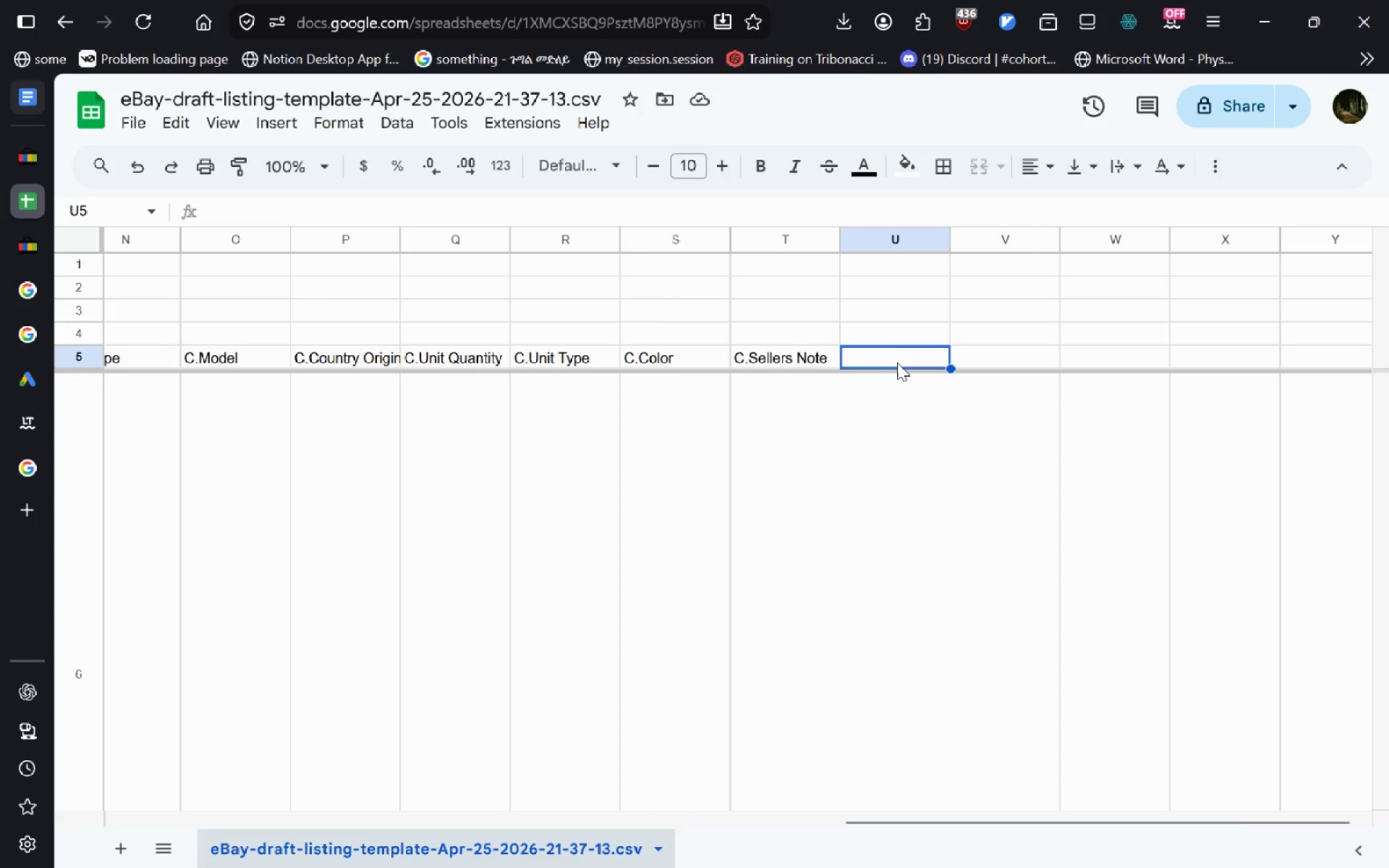 
key(Shift+C)
 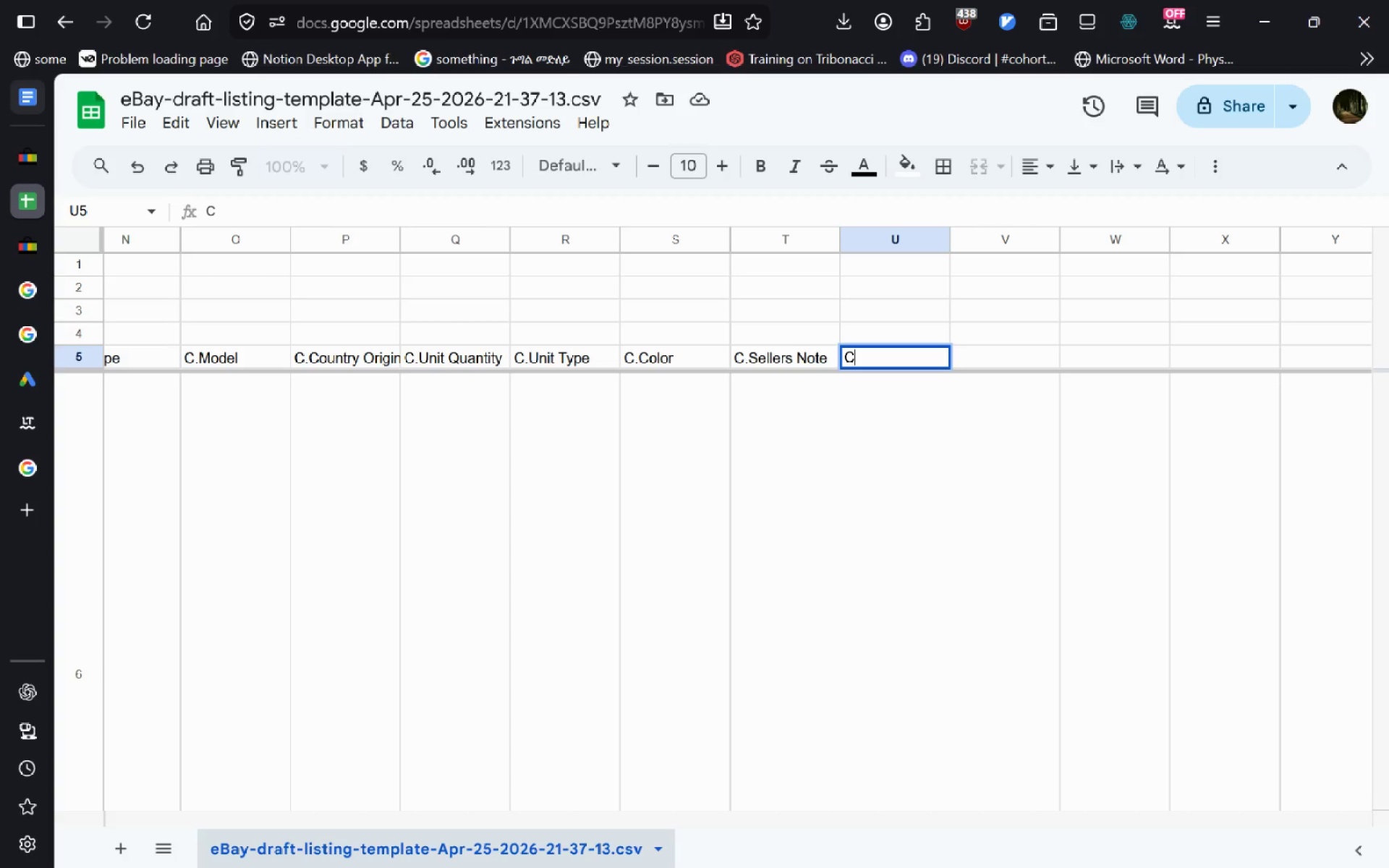 
wait(6.08)
 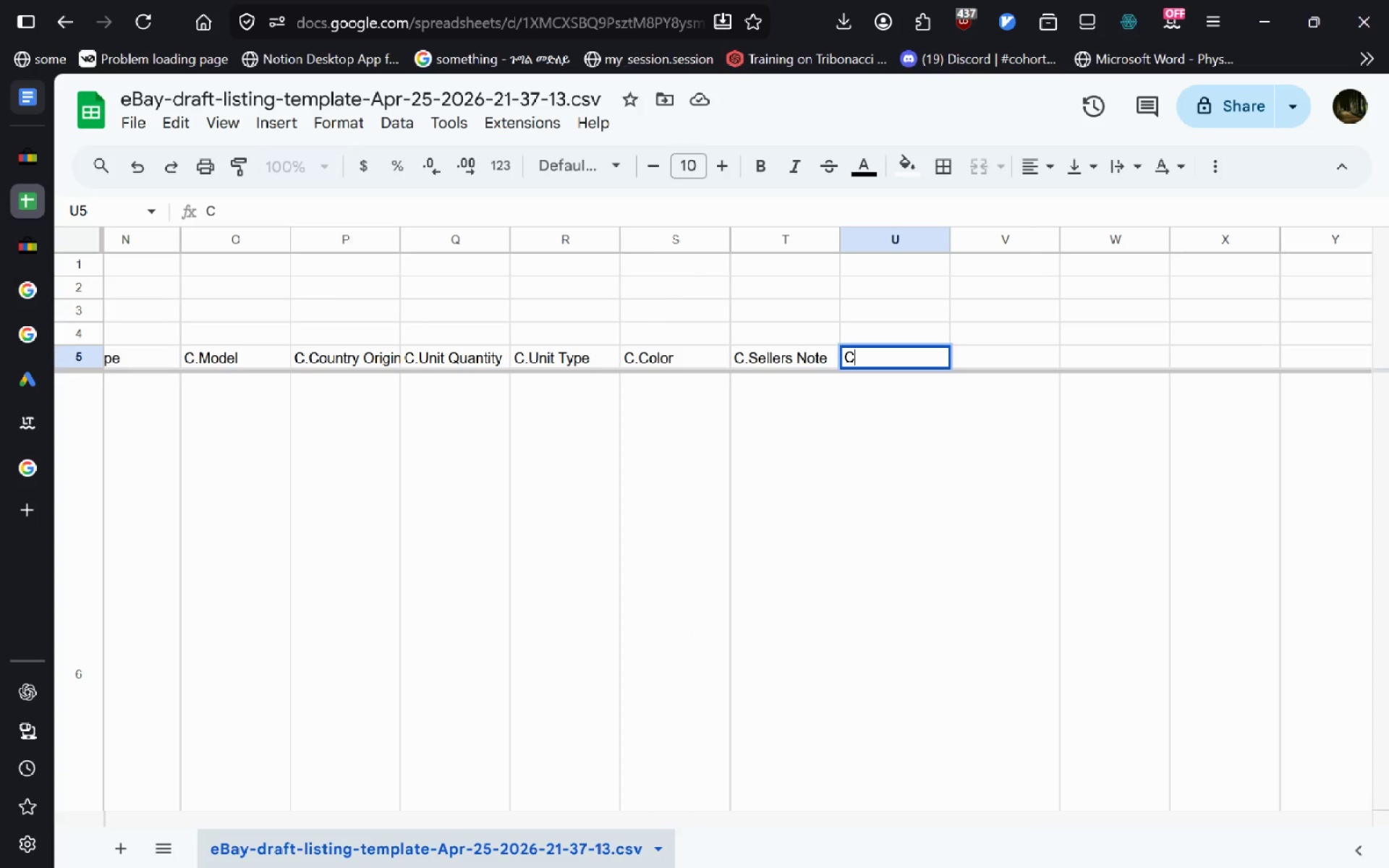 
key(Period)
 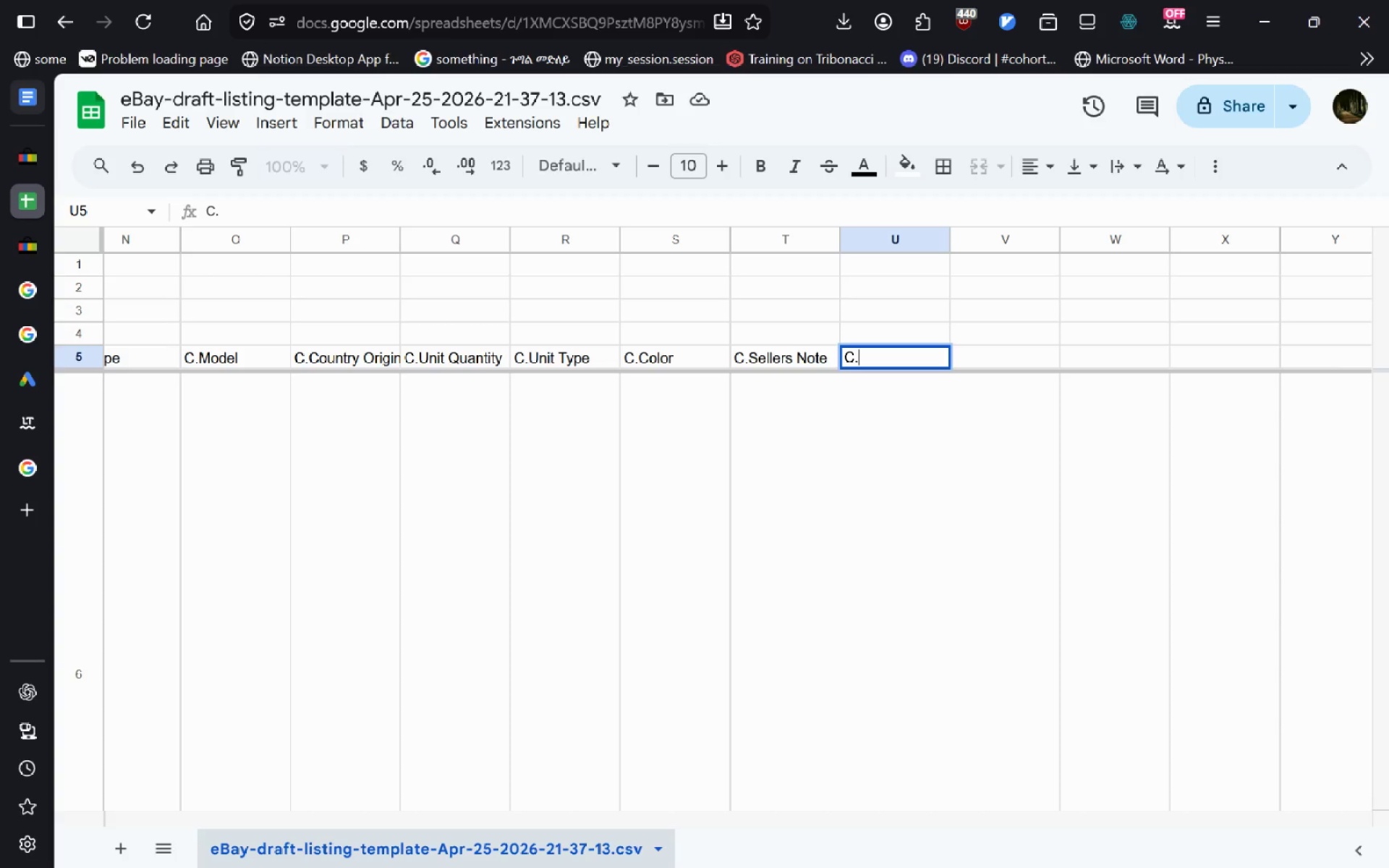 
wait(25.05)
 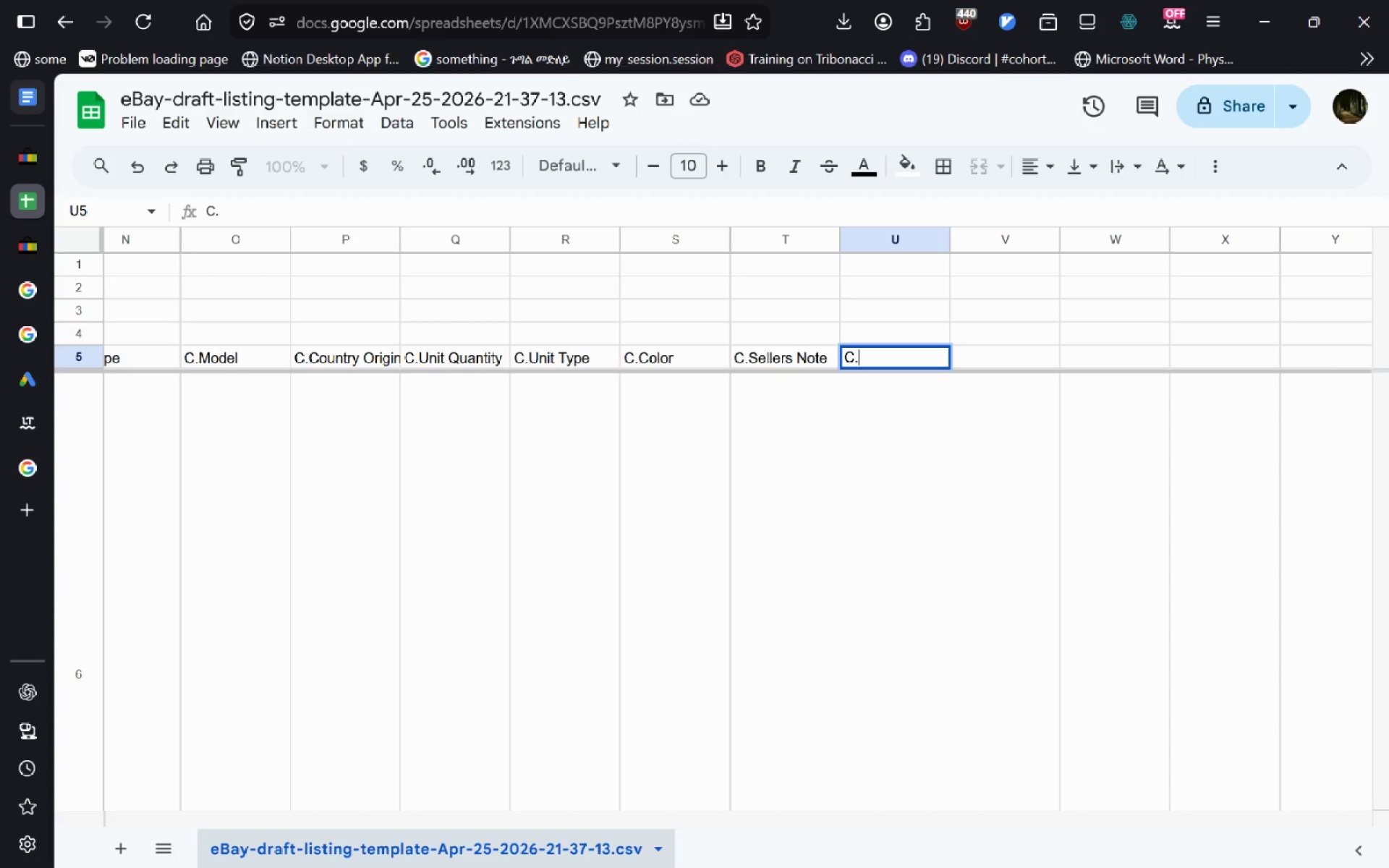 
key(Shift+C)
 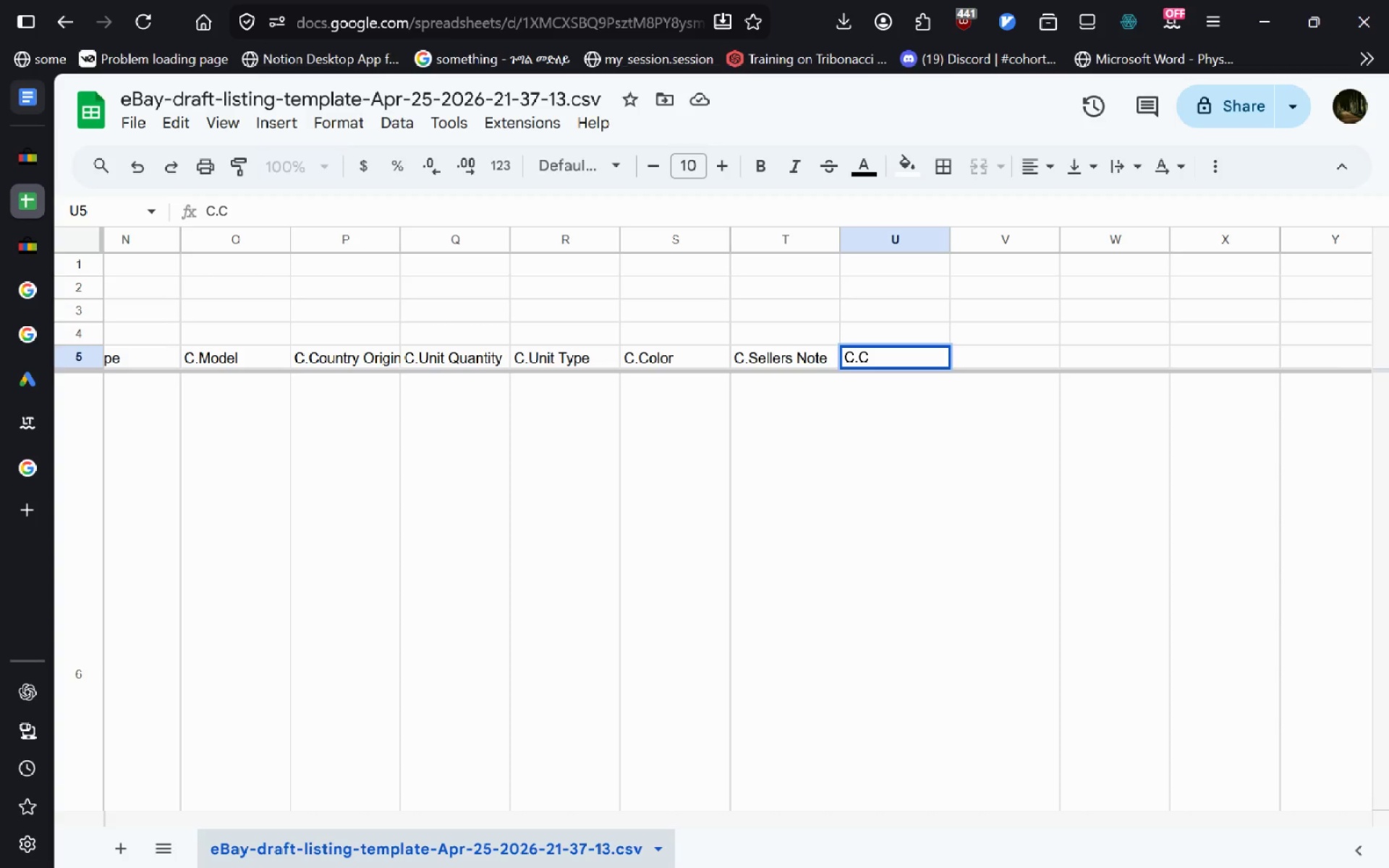 
key(Control+Shift+Tab)
 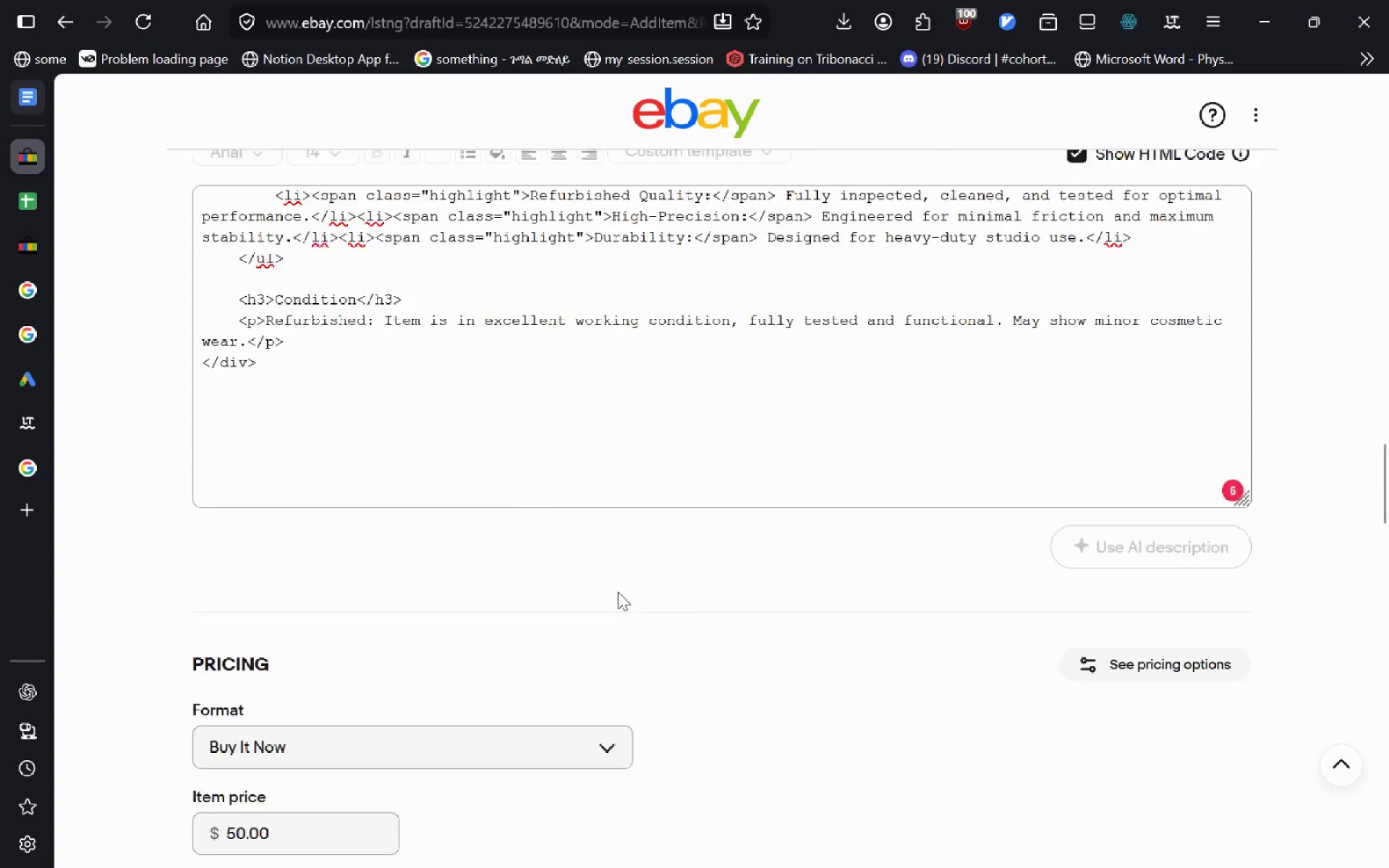 
wait(7.44)
 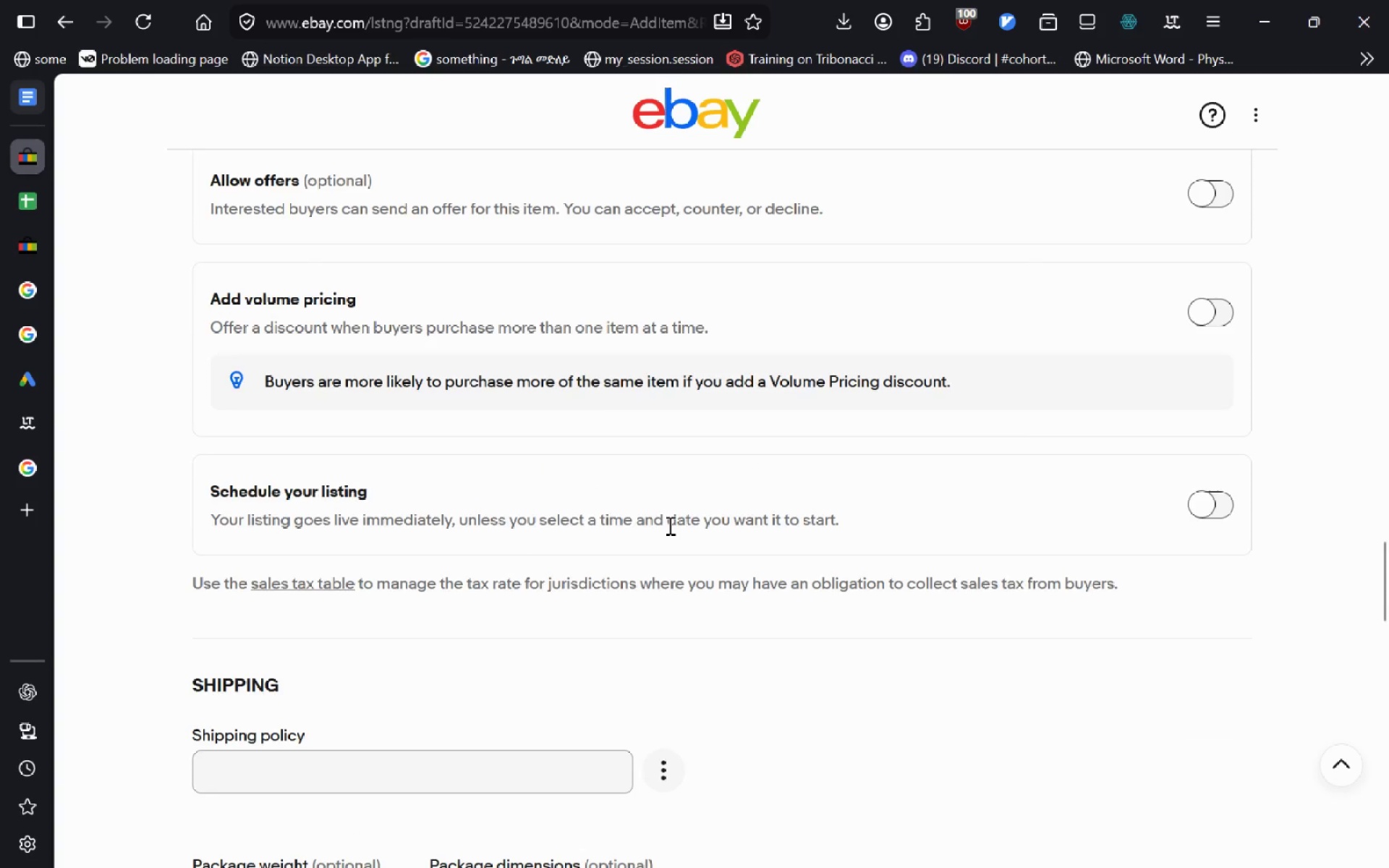 
key(Control+Tab)
 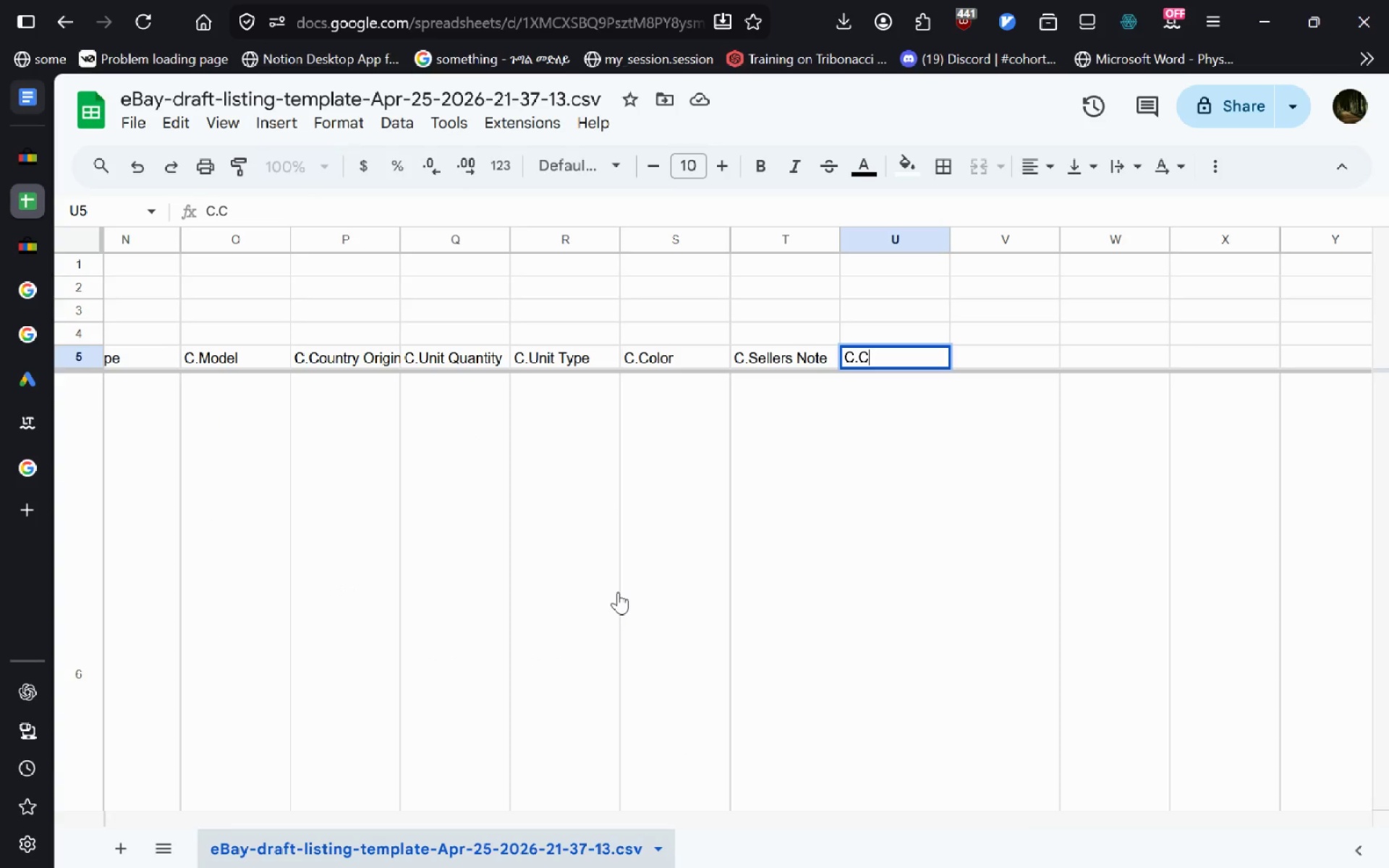 
key(Control+Tab)
 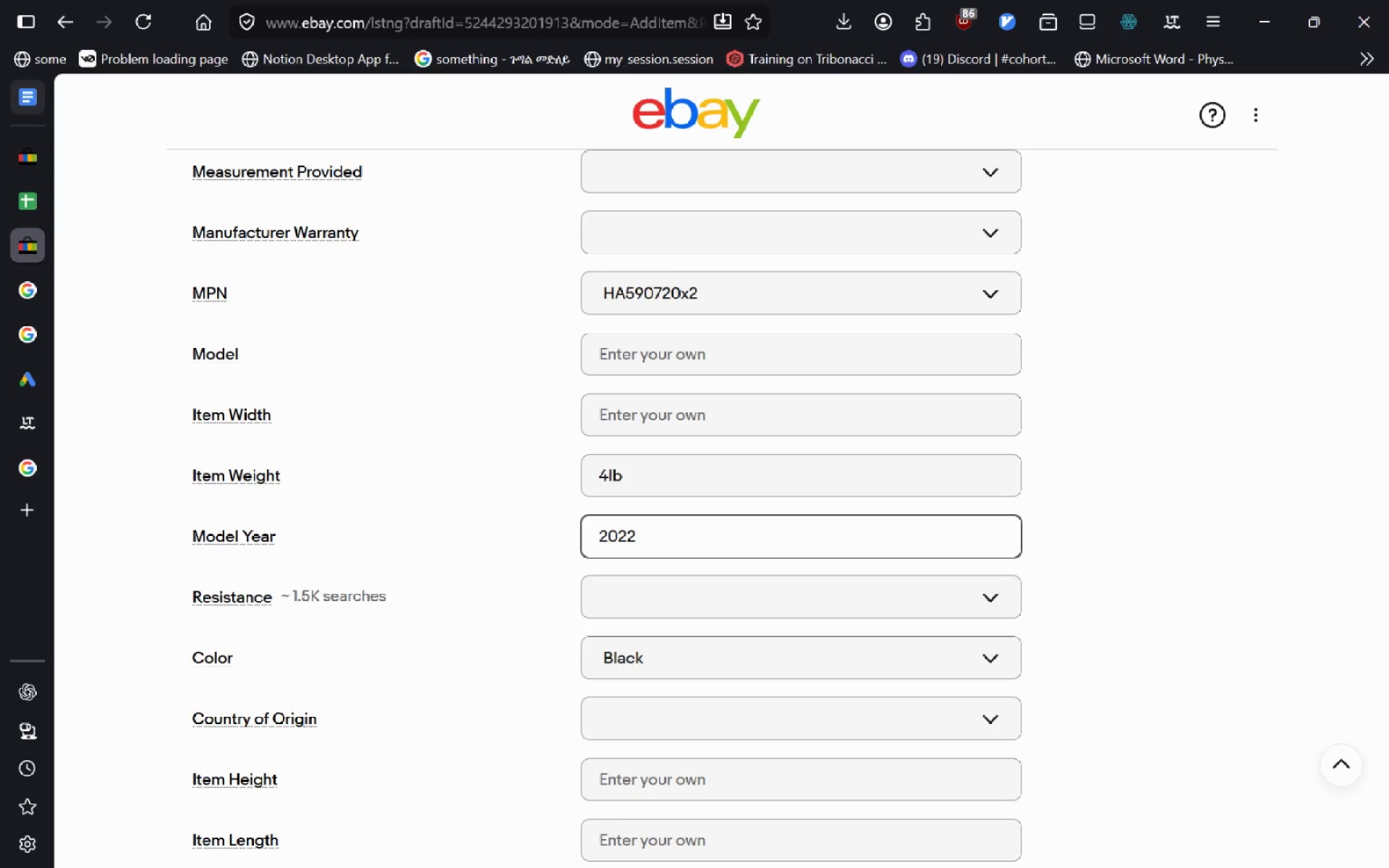 
key(Control+Shift+Tab)
 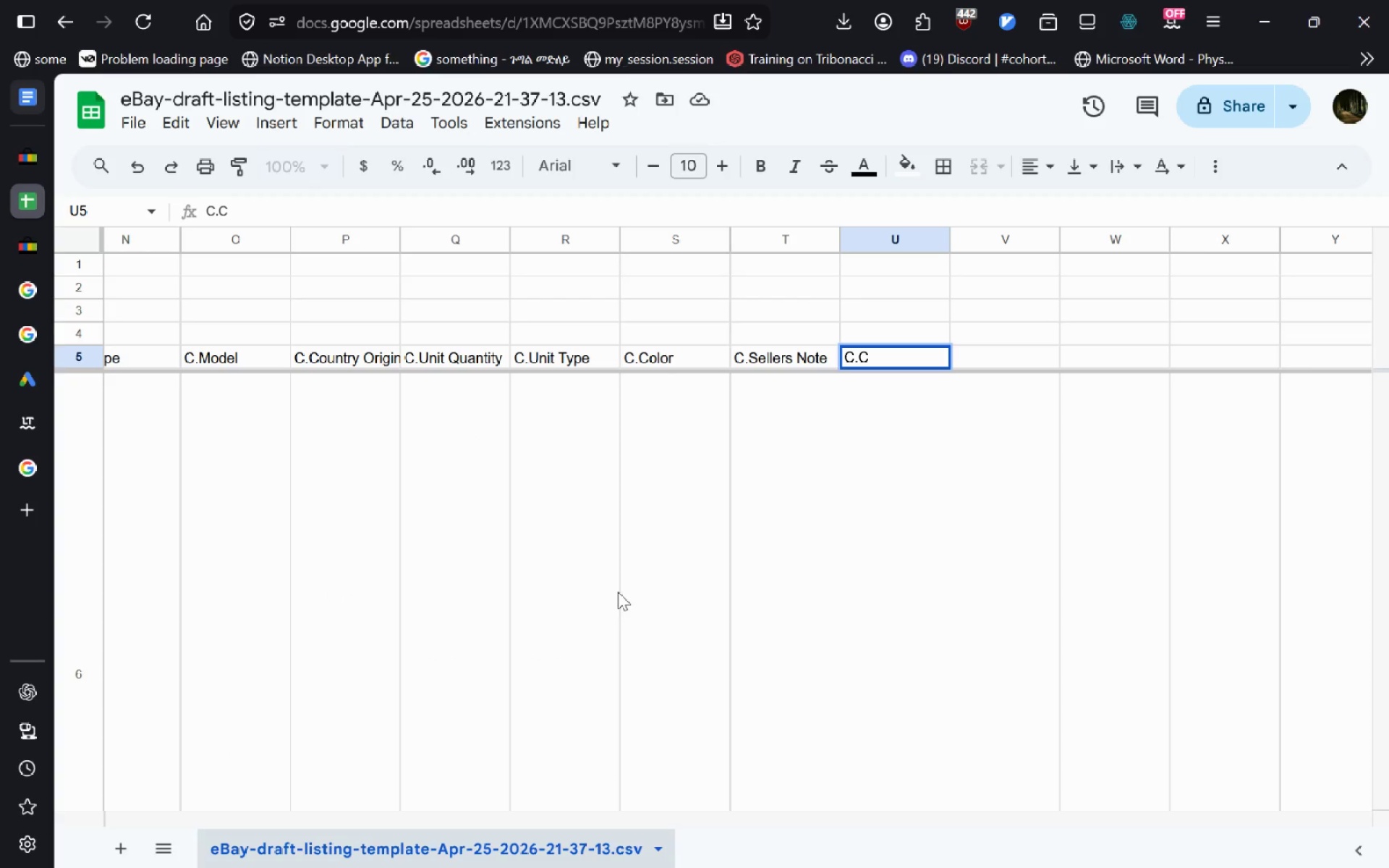 
key(Backspace)
type(Model Year)
 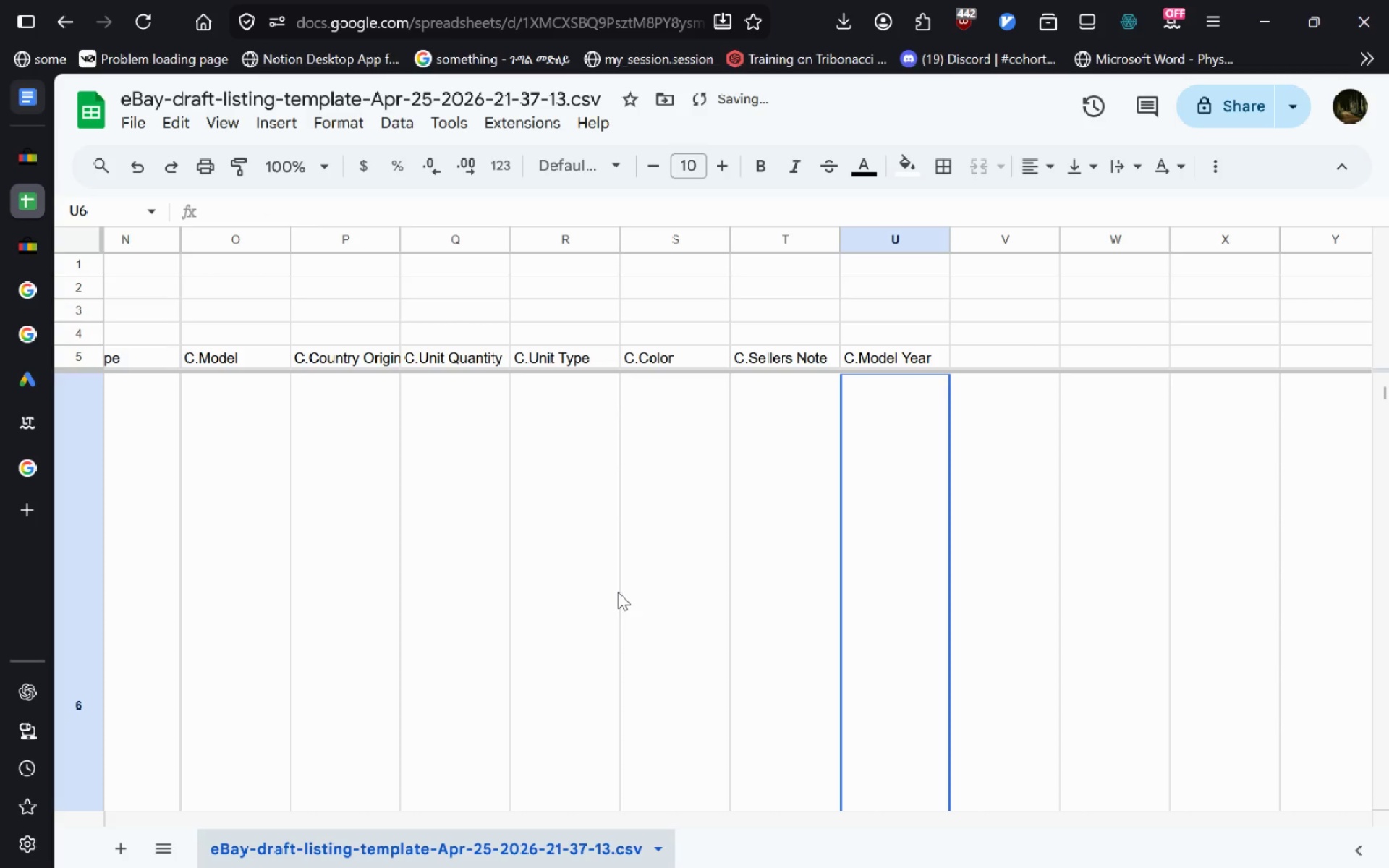 
 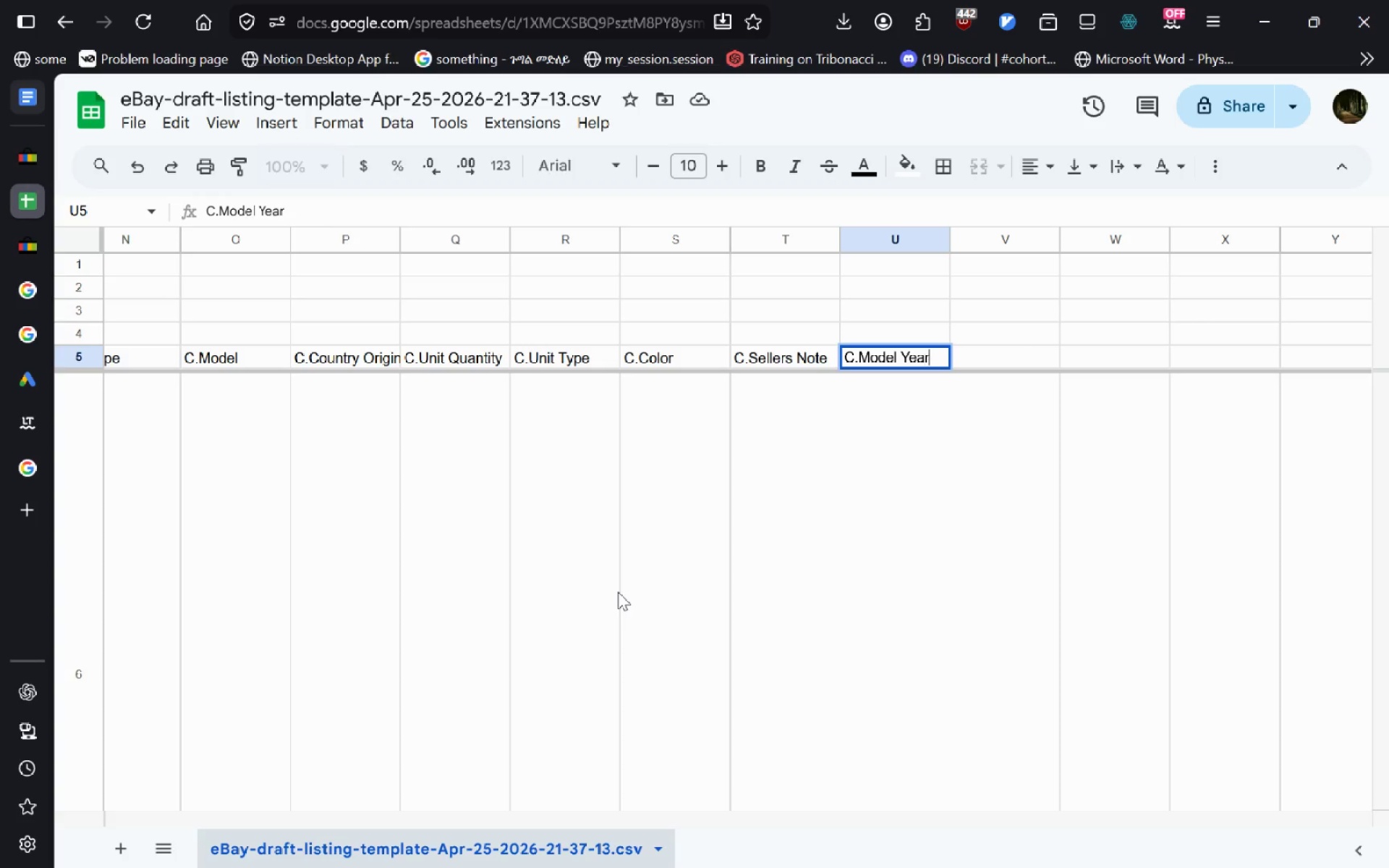 
key(Enter)
 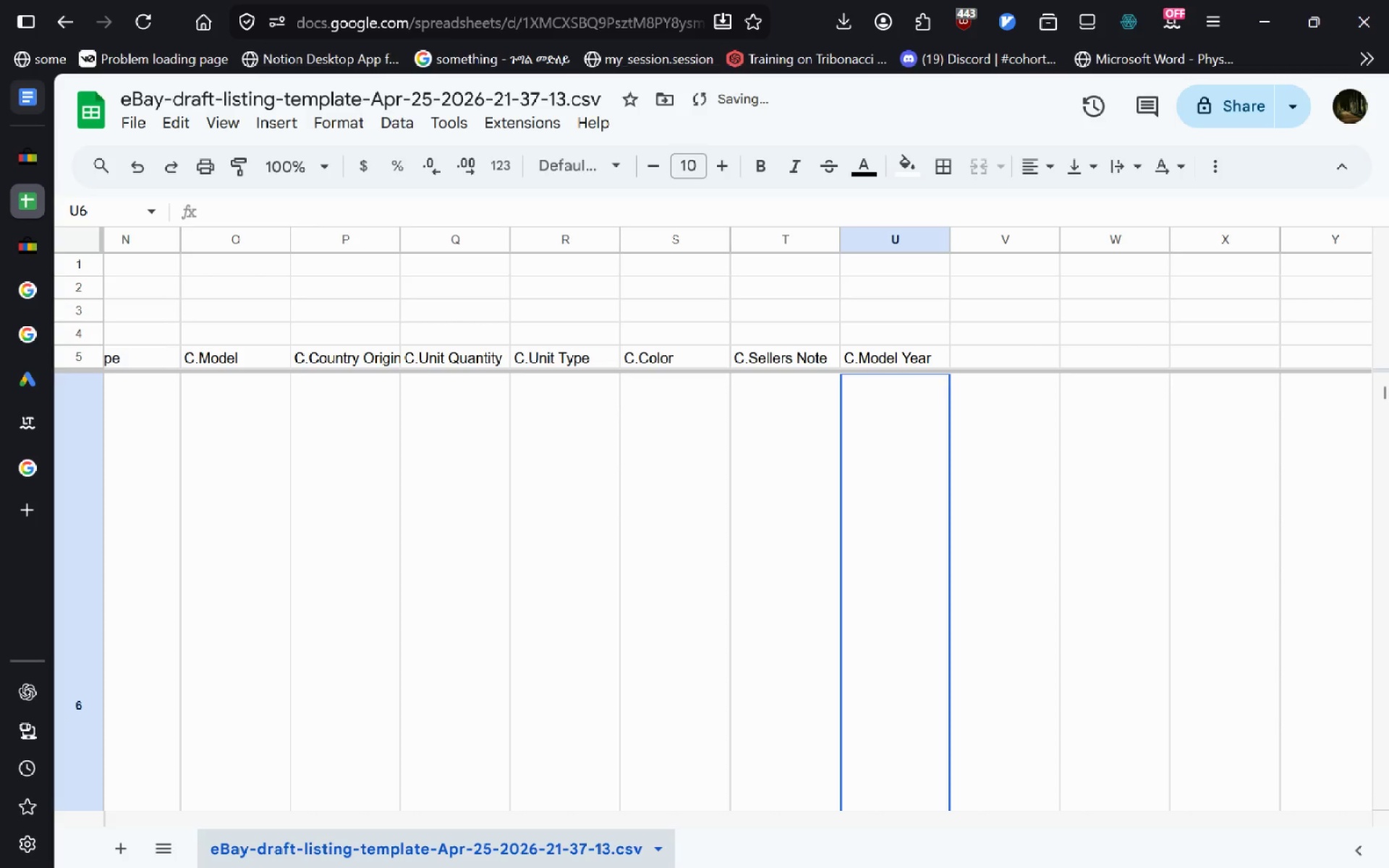 
key(Enter)
 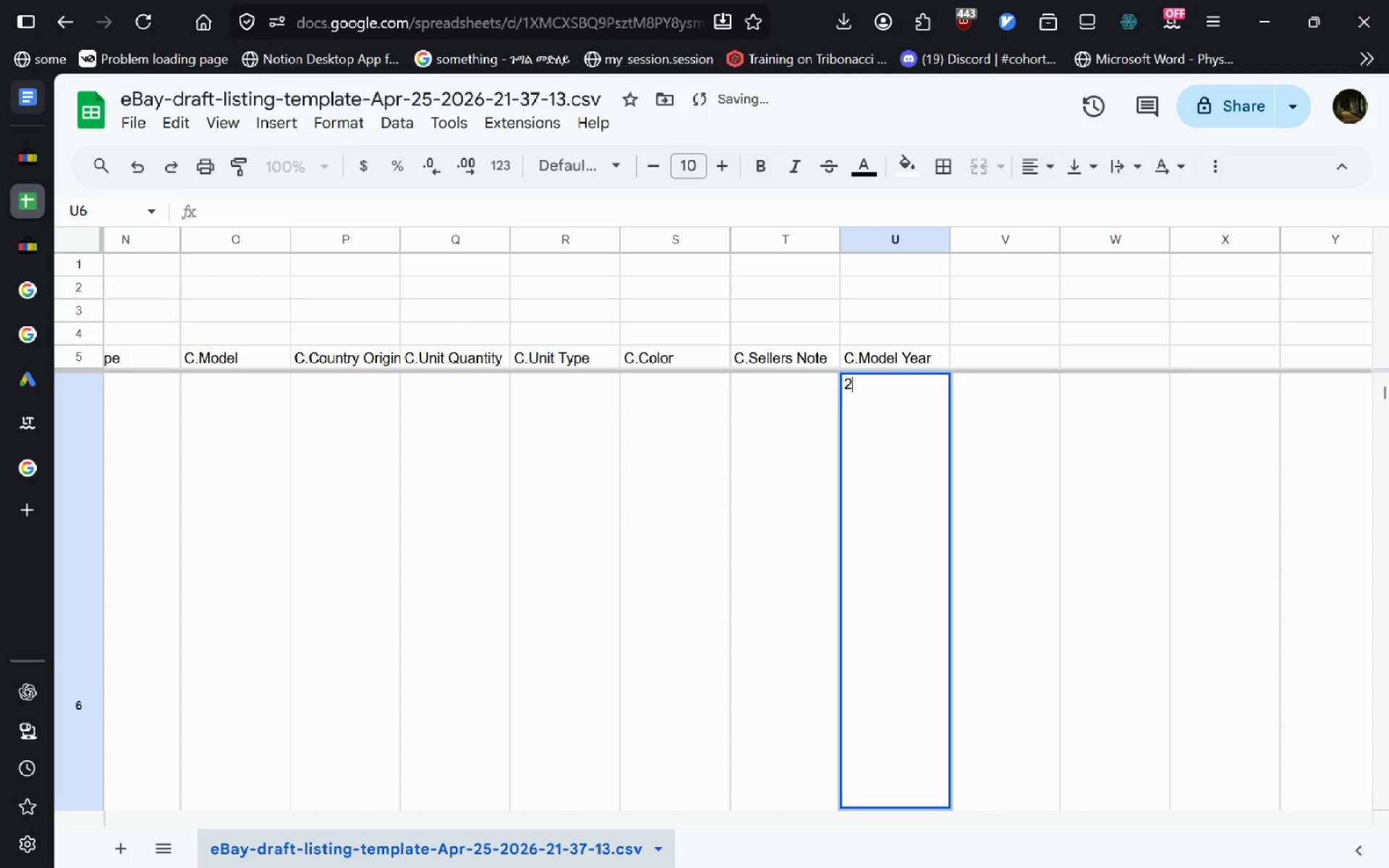 
type(2022)
 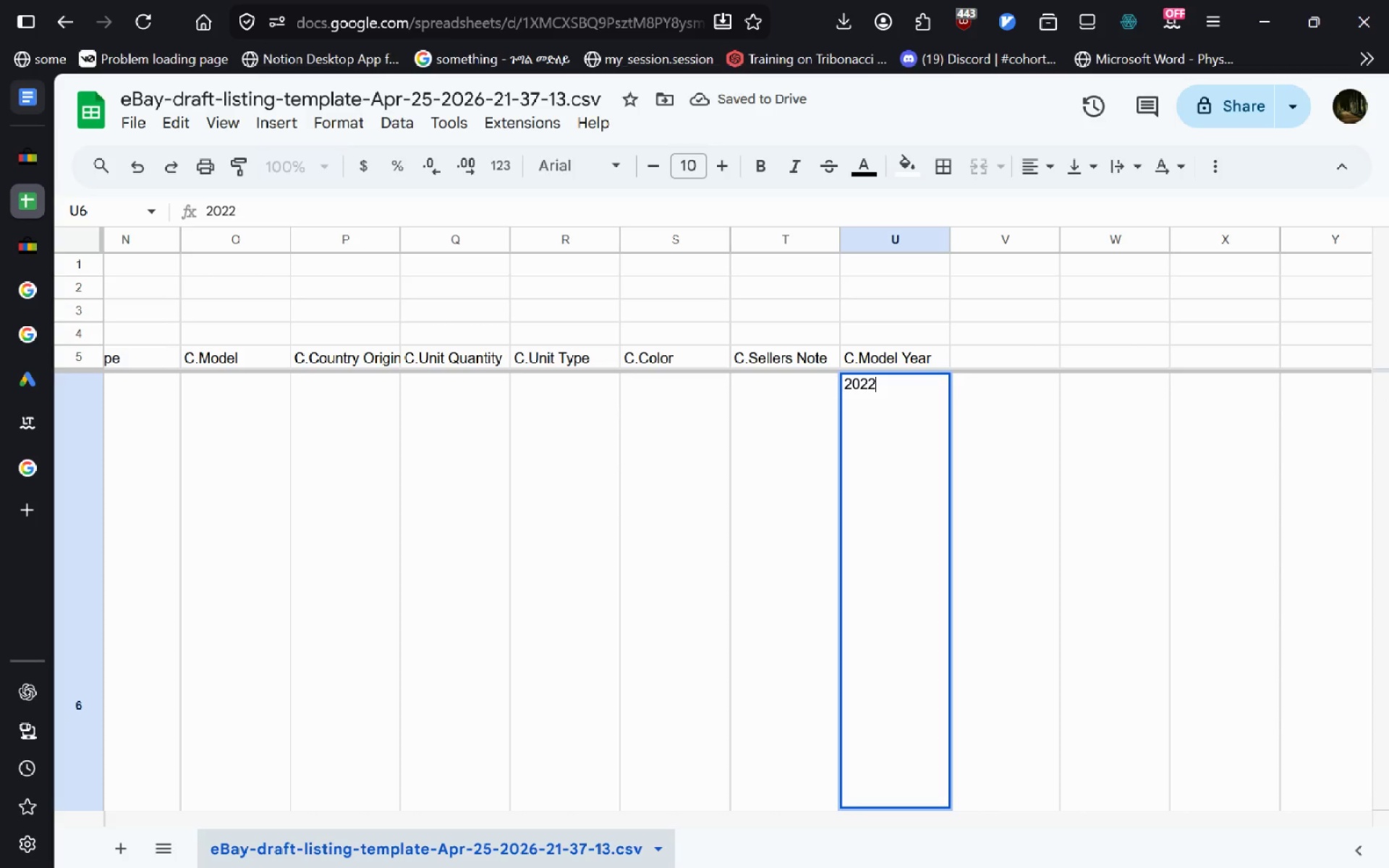 
key(Enter)
 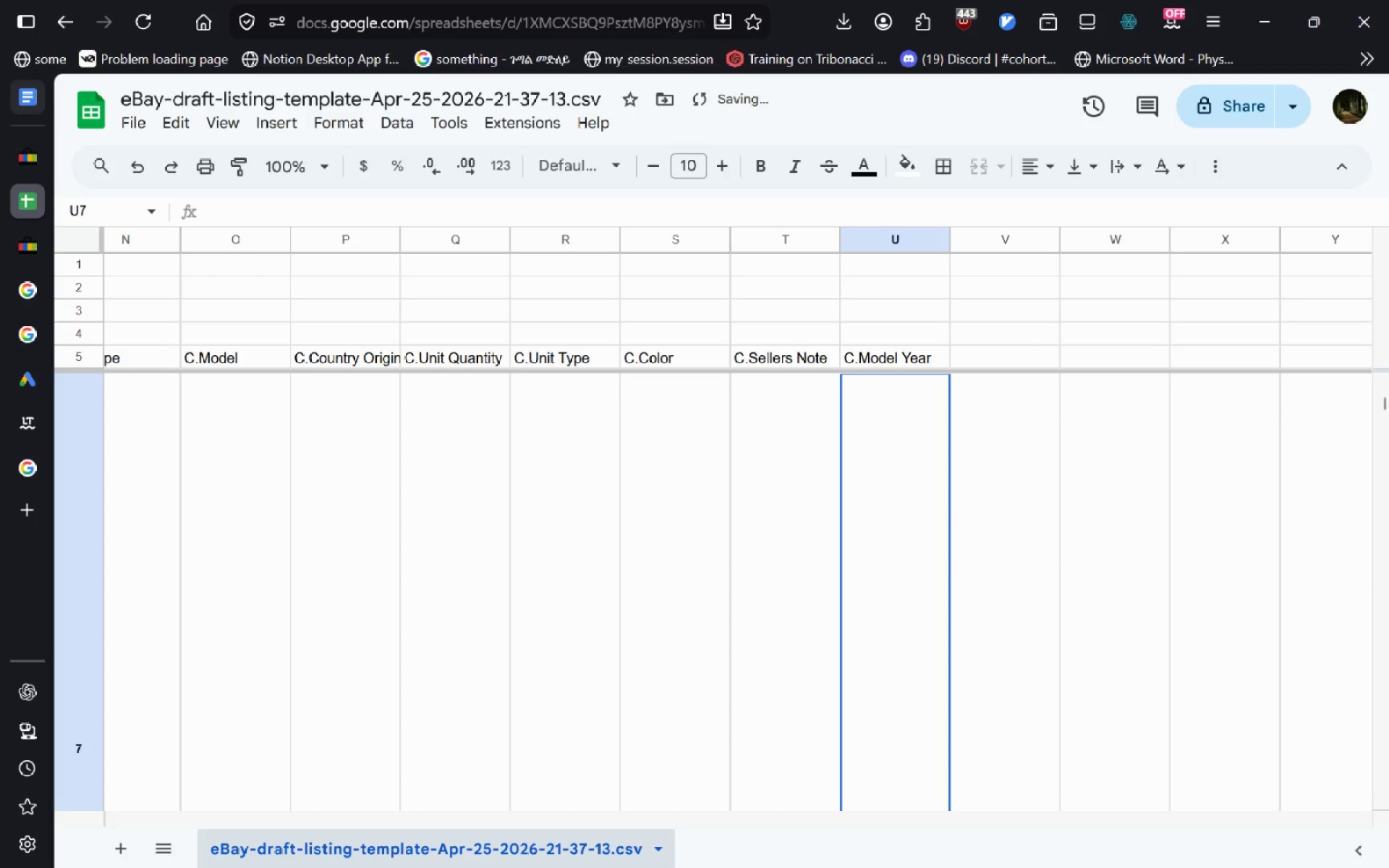 
key(Control+Shift+Tab)
 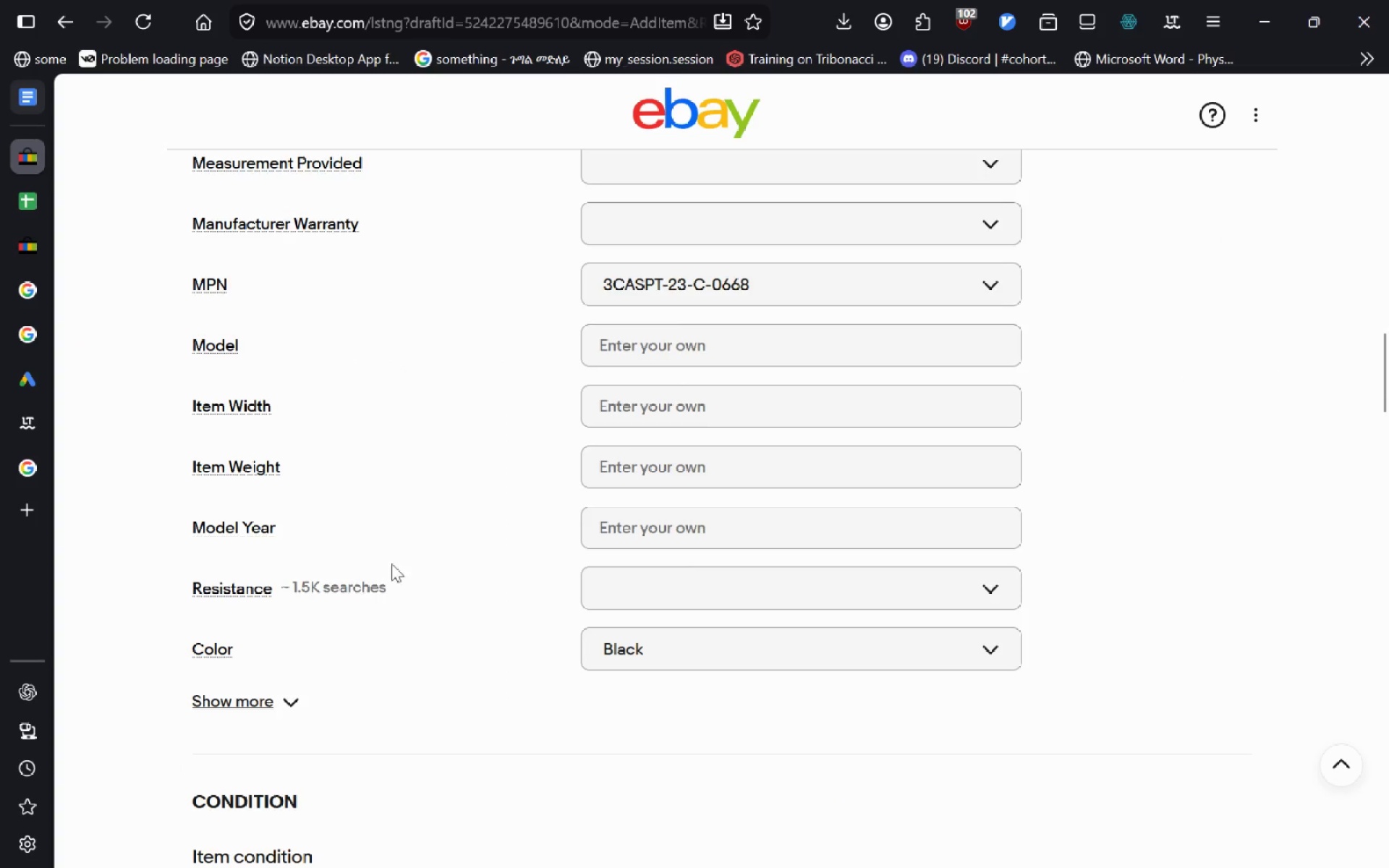 
left_click([595, 528])
 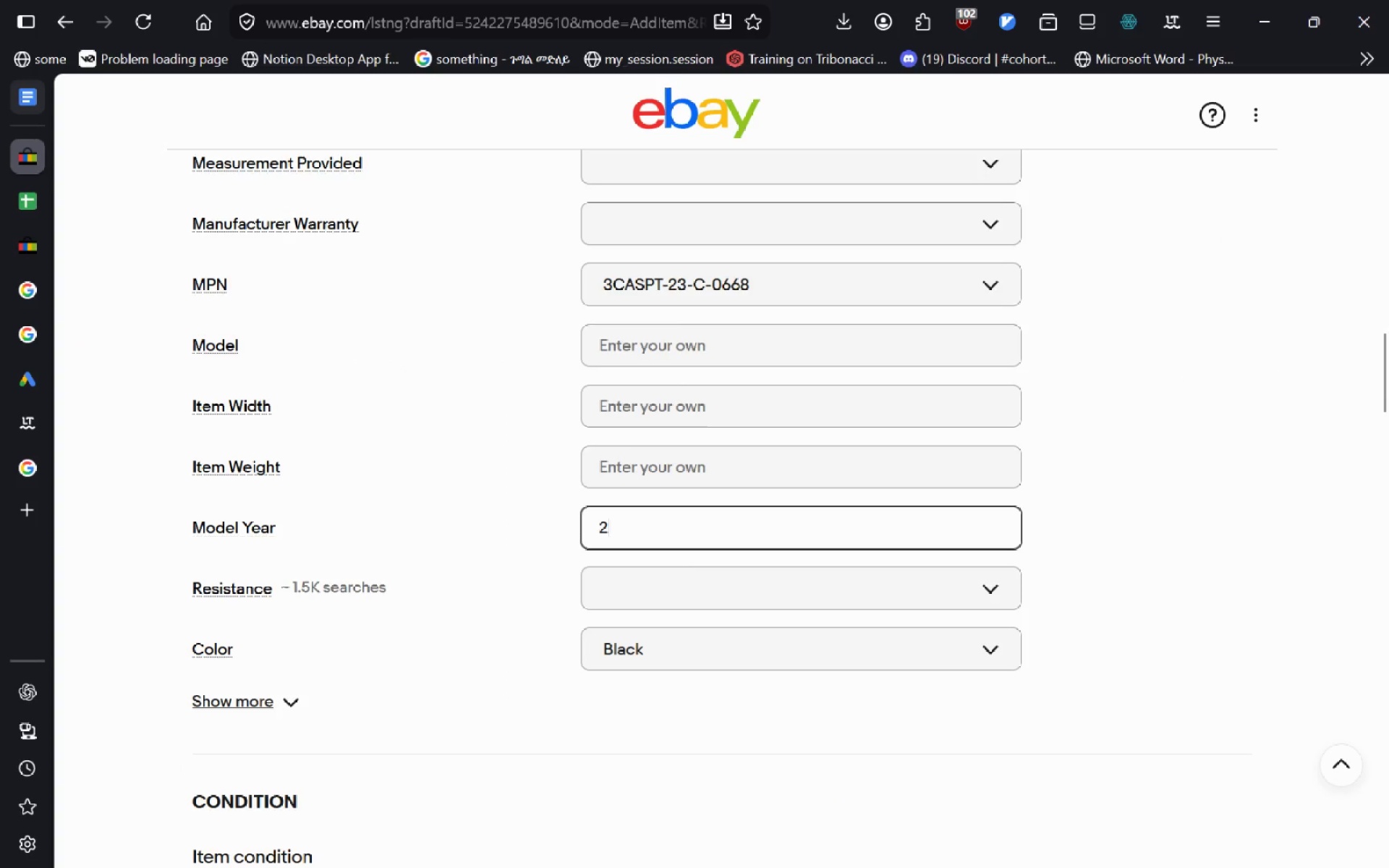 
type(2022)
 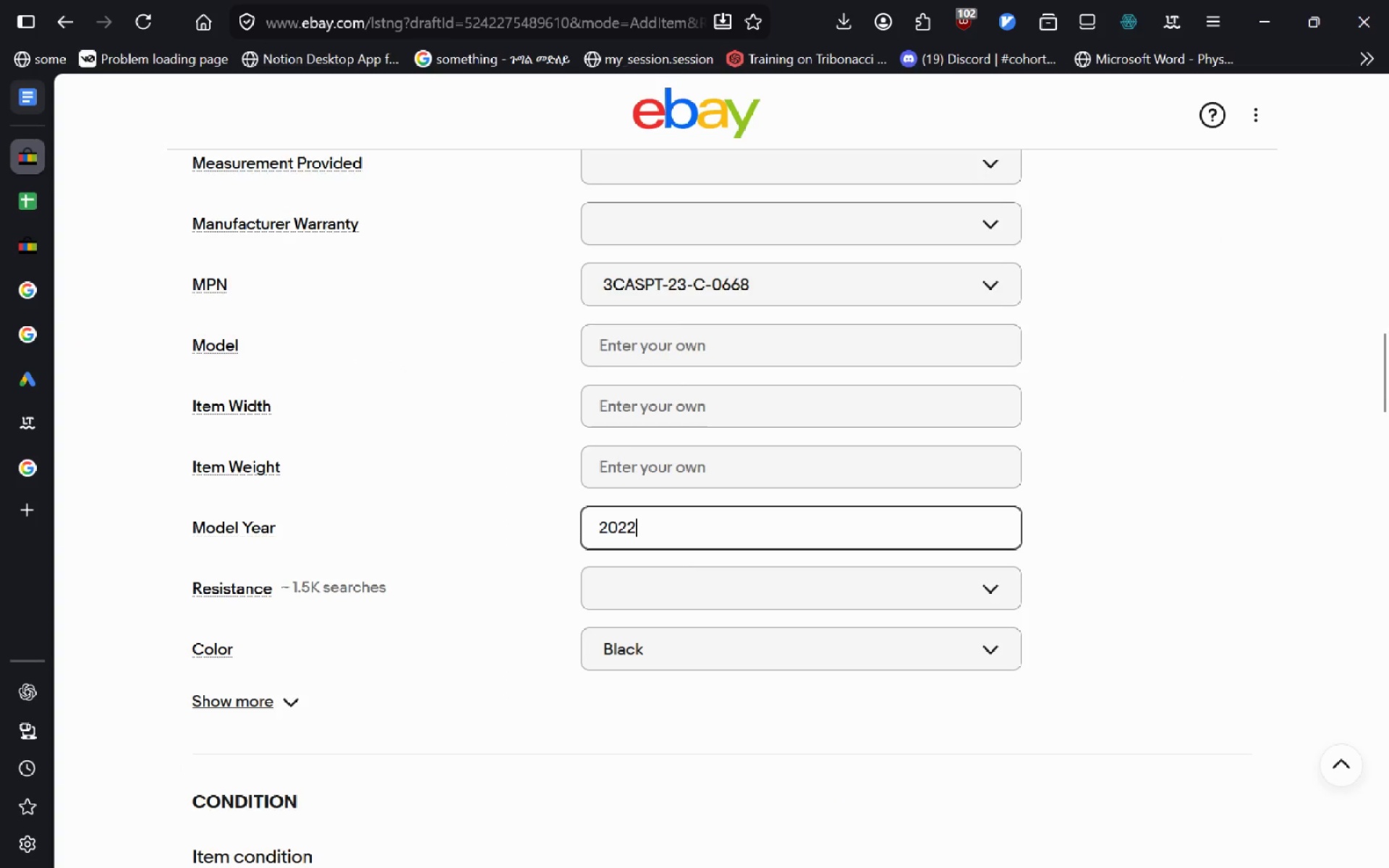 
key(Enter)
 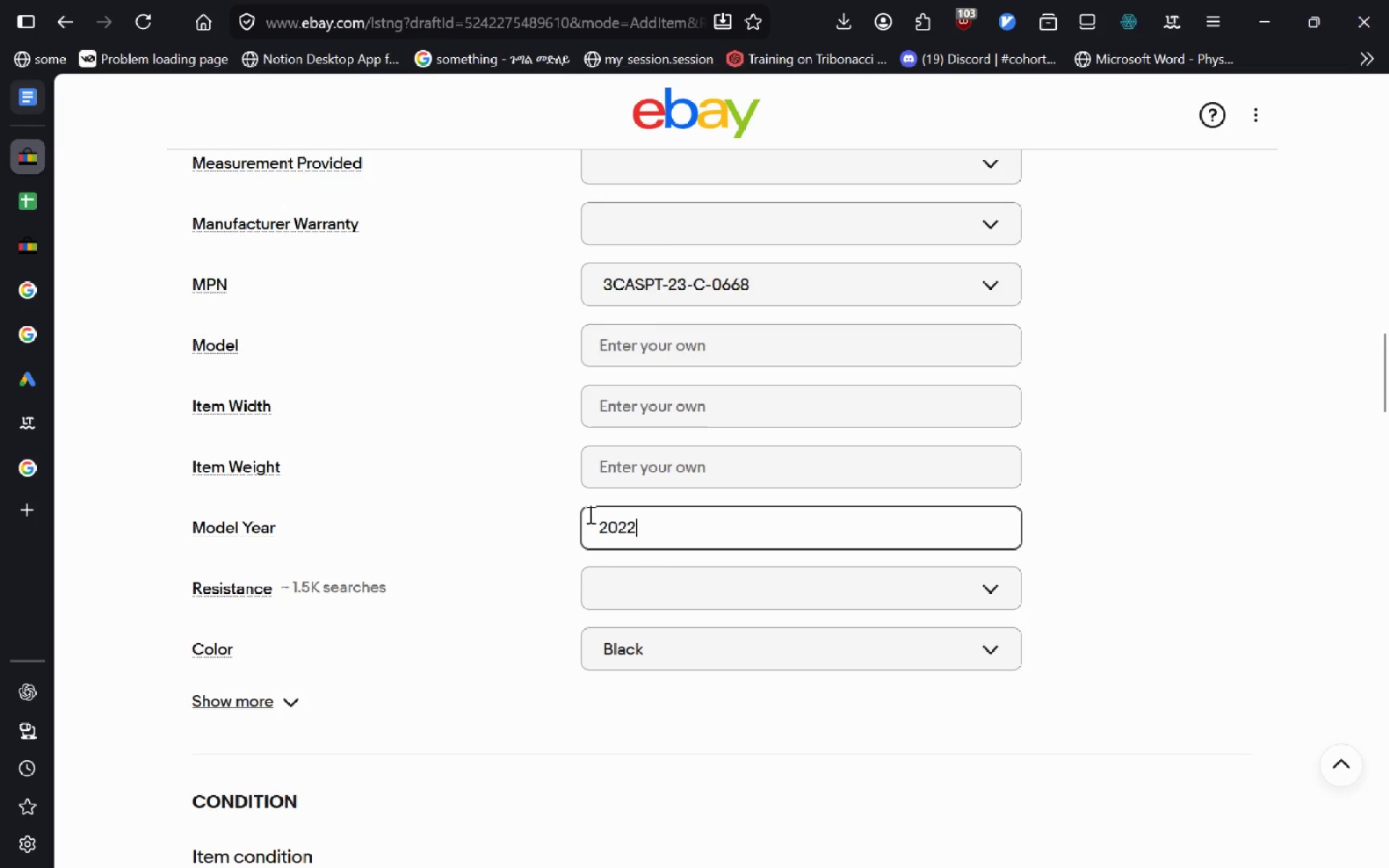 
left_click([642, 457])
 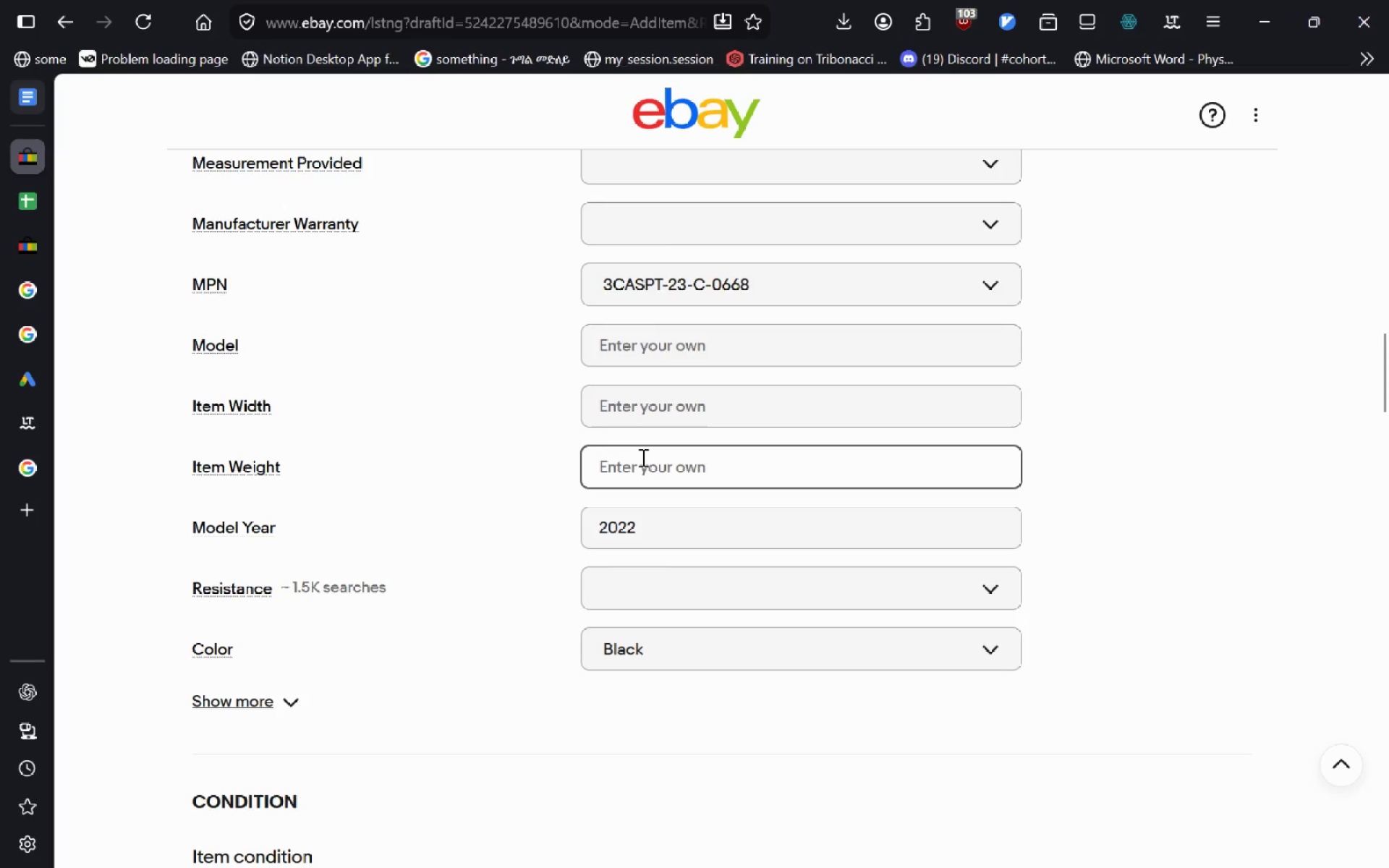 
type(4.3lb)
 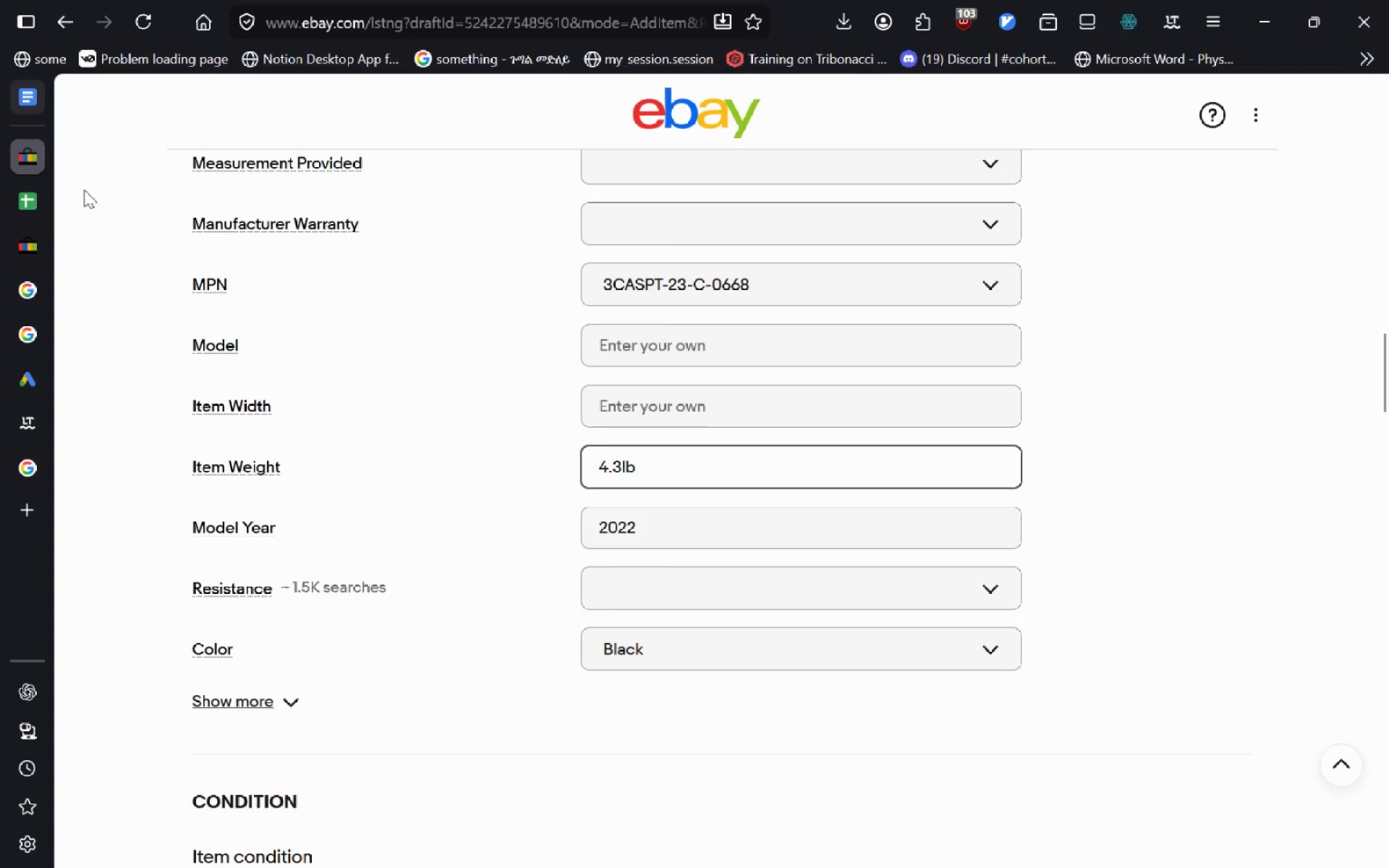 
left_click([24, 212])
 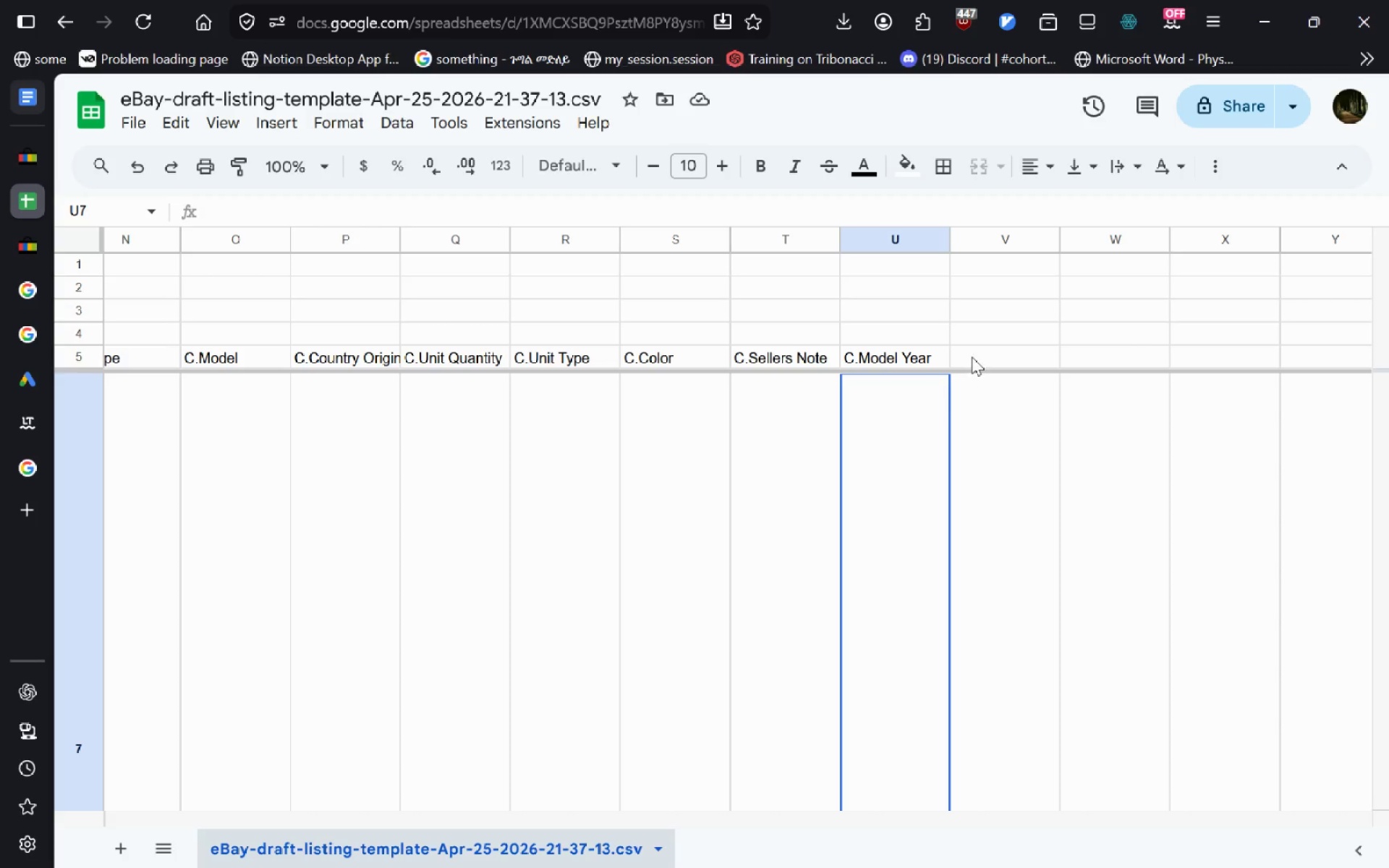 
left_click([975, 349])
 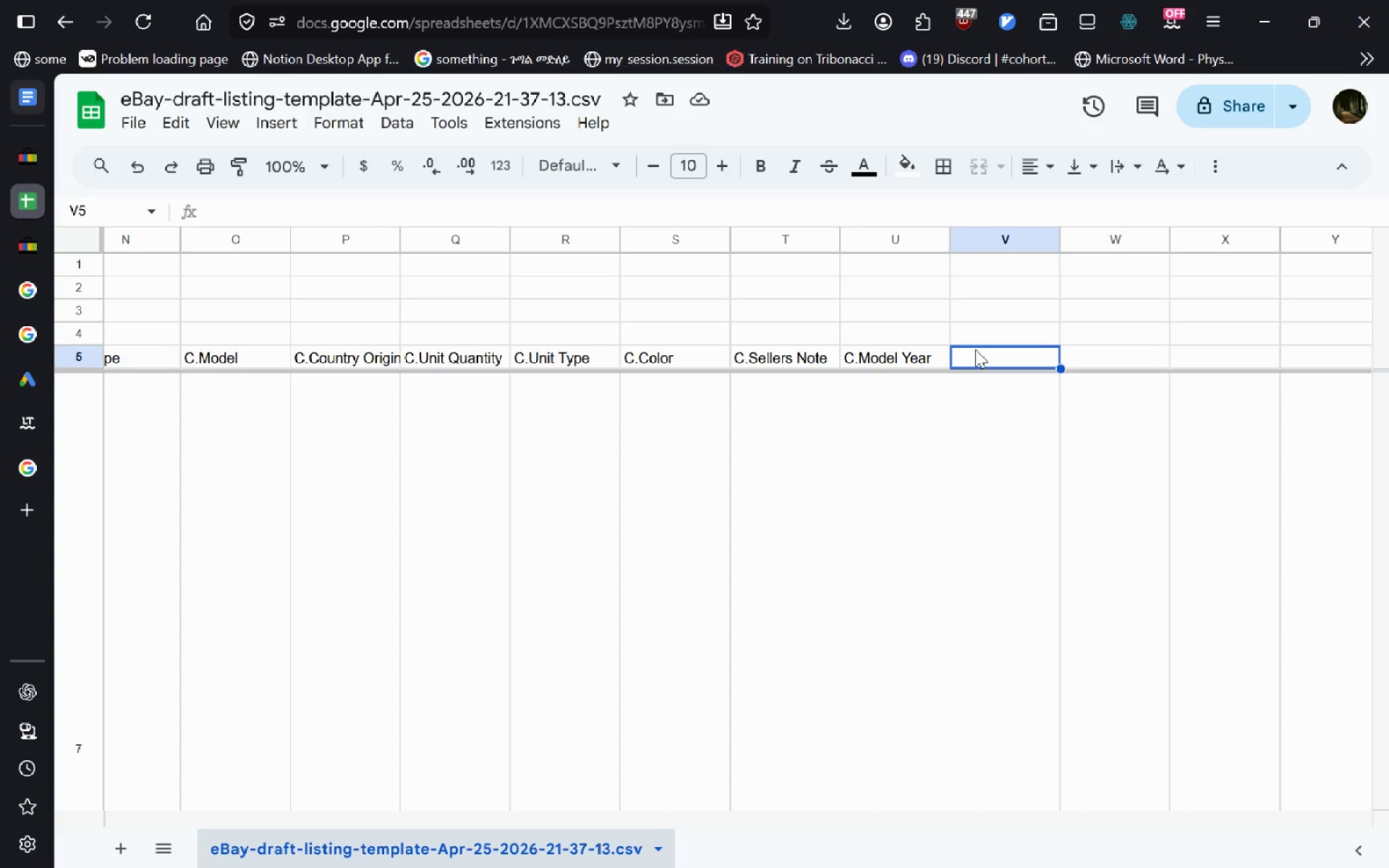 
type(C.Item Weigt)
key(Backspace)
type(ht)
 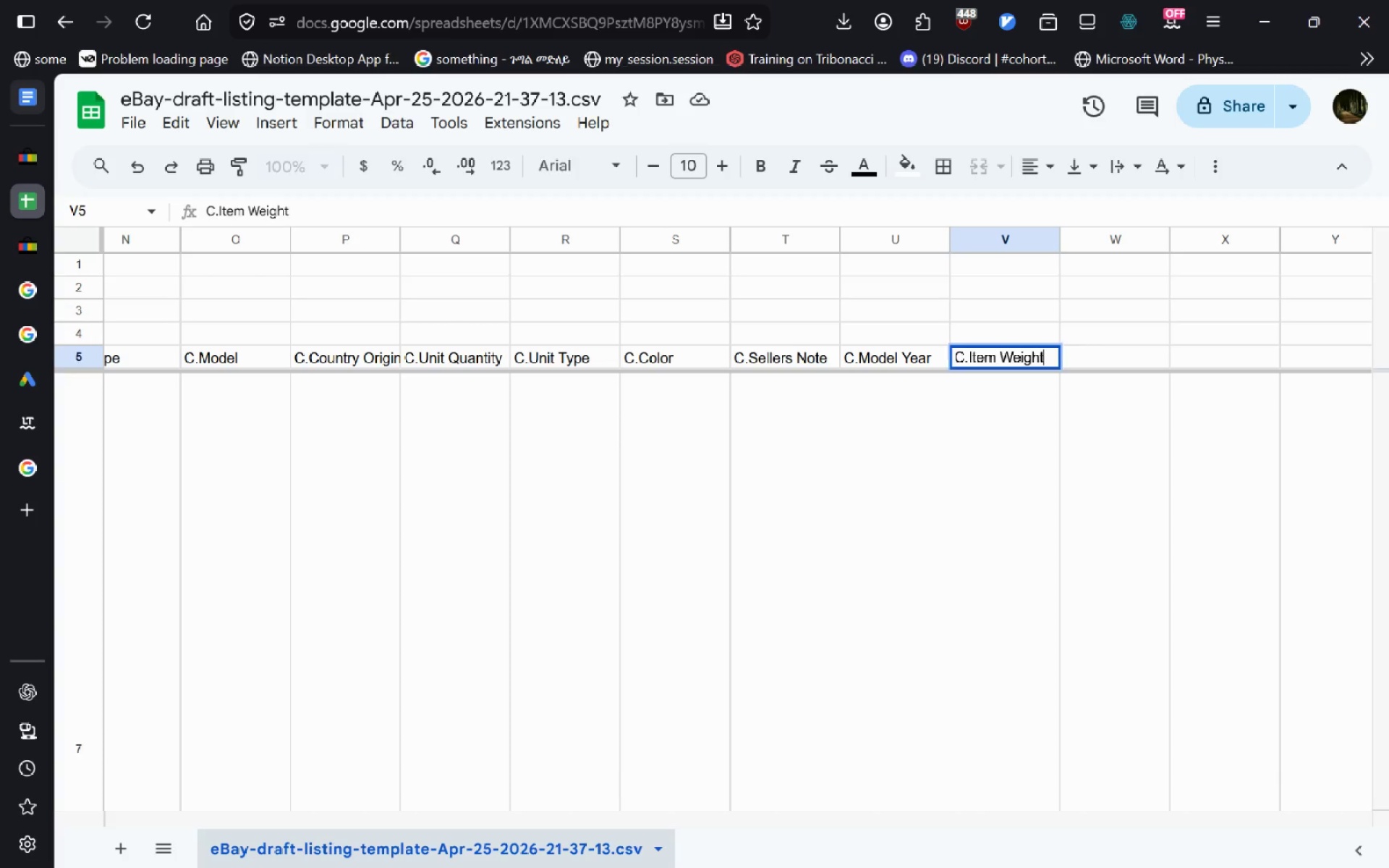 
key(Enter)
 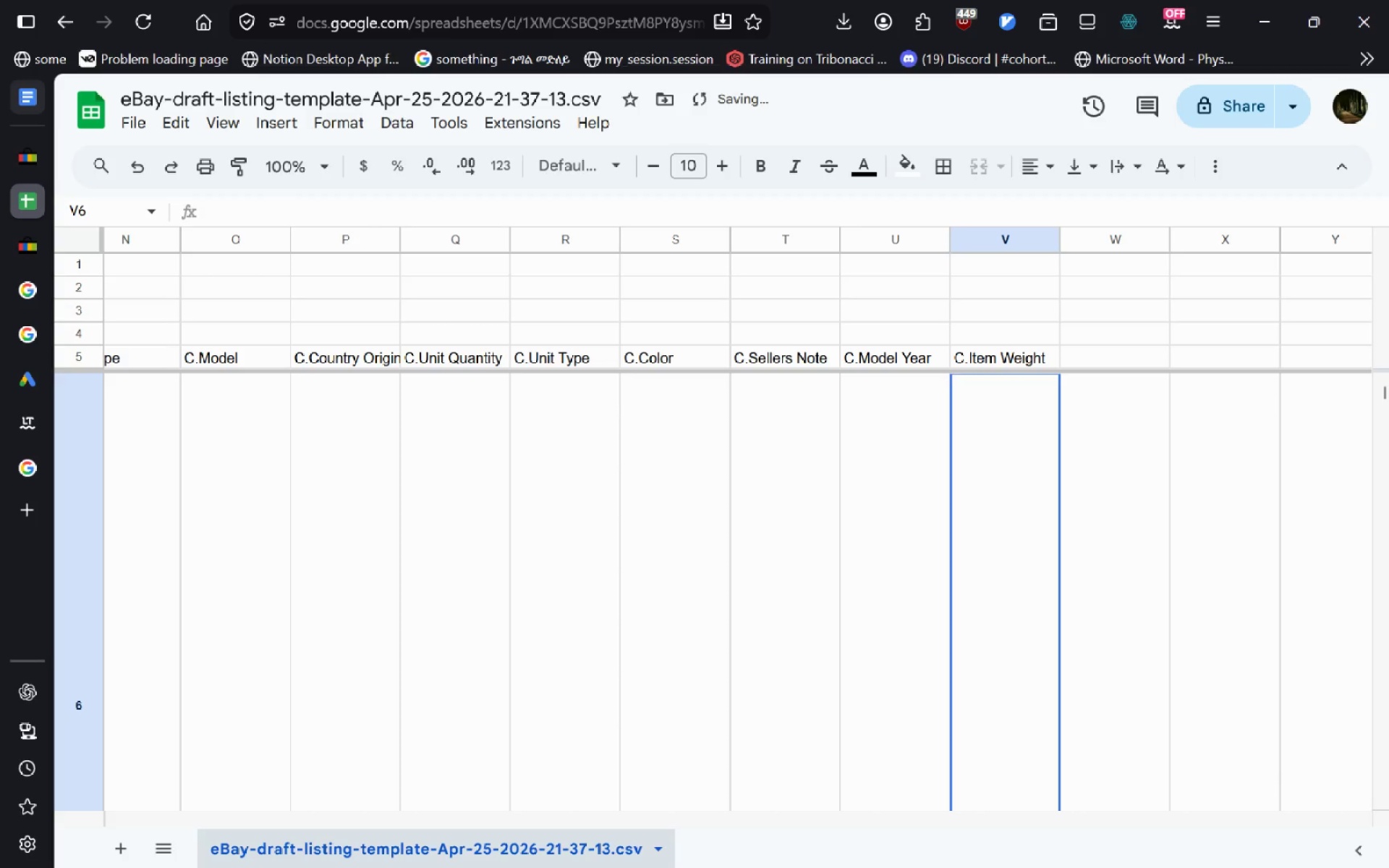 
type(4.3lb)
 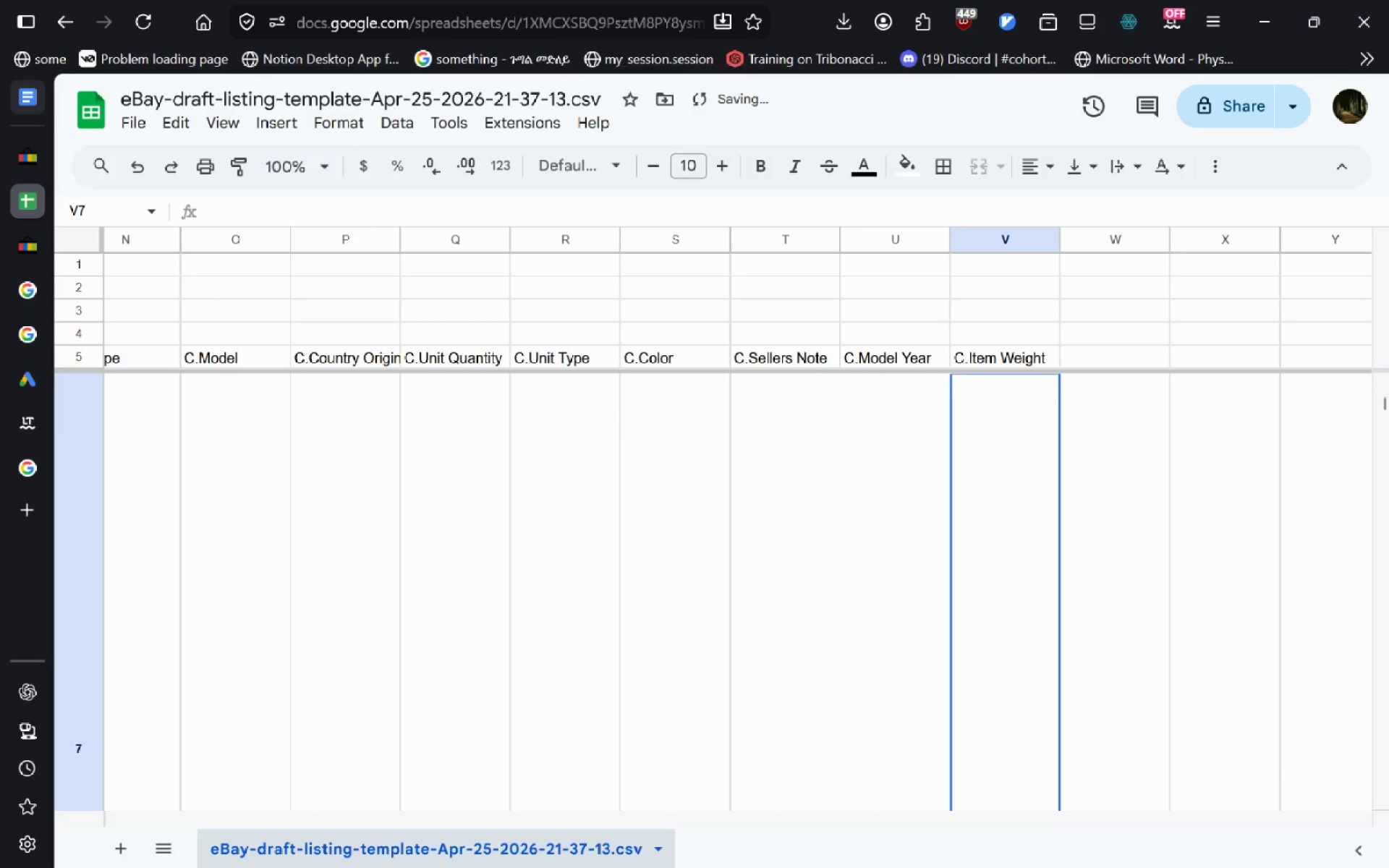 
key(Enter)
 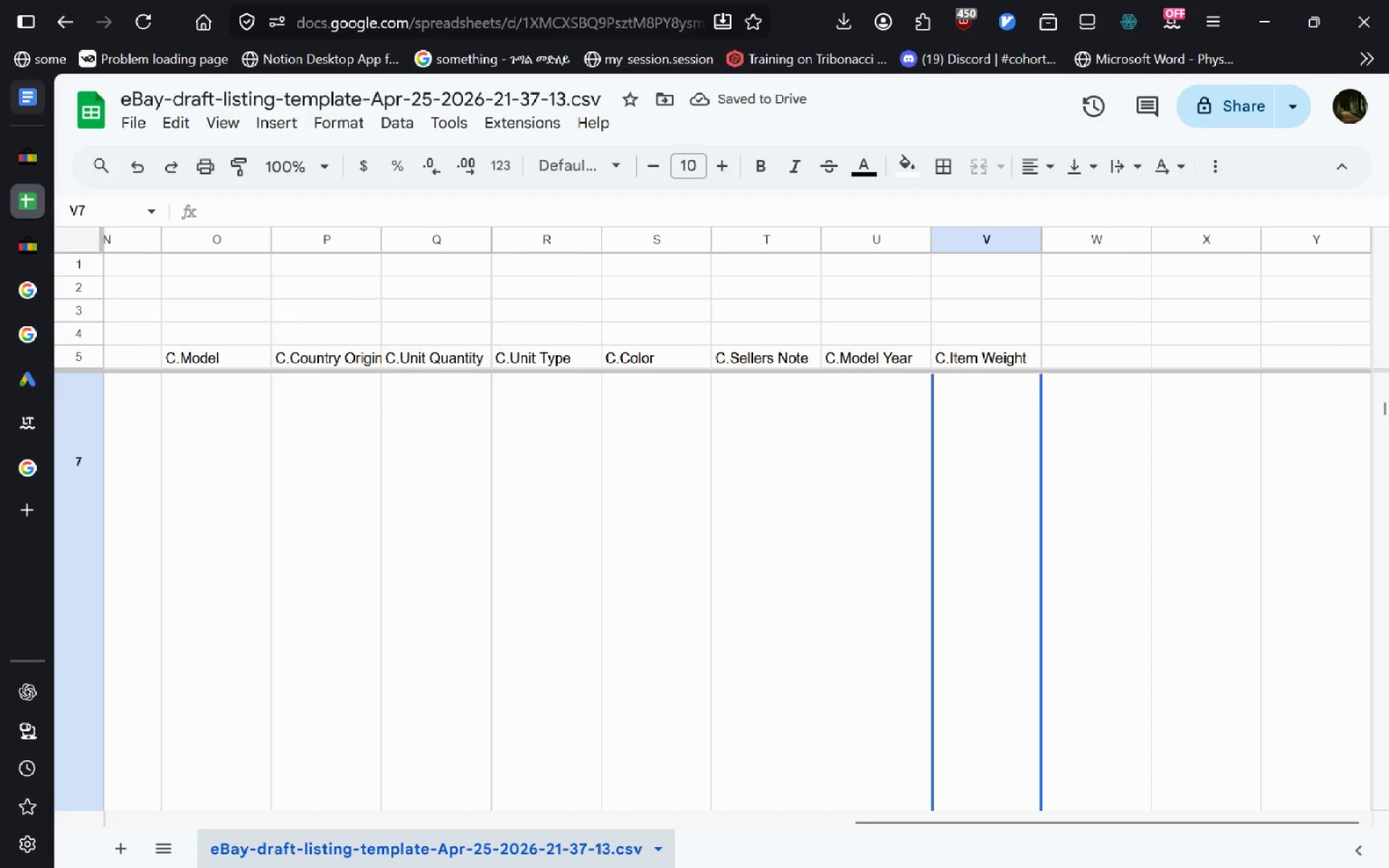 
type(4lb)
 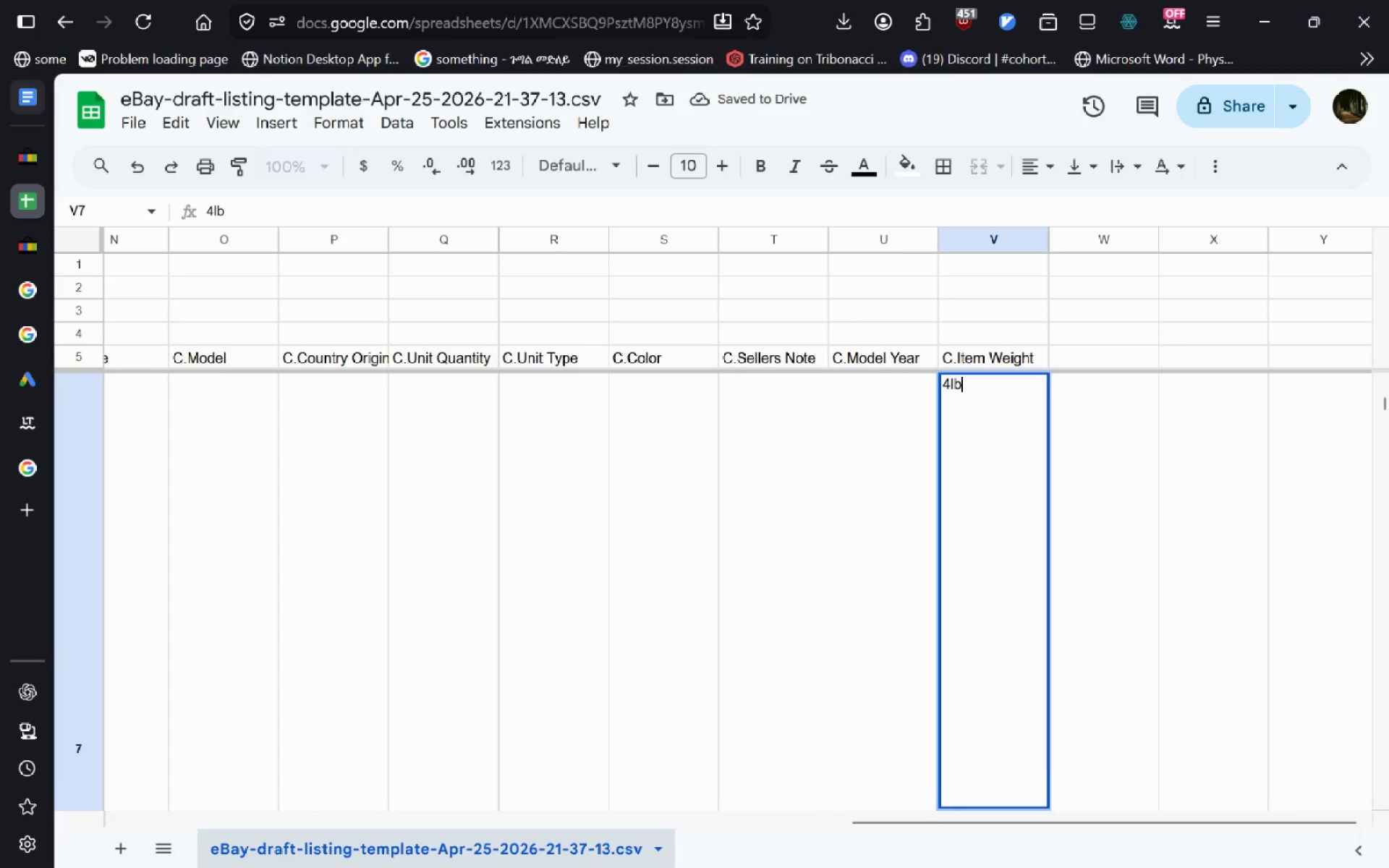 
key(Enter)
 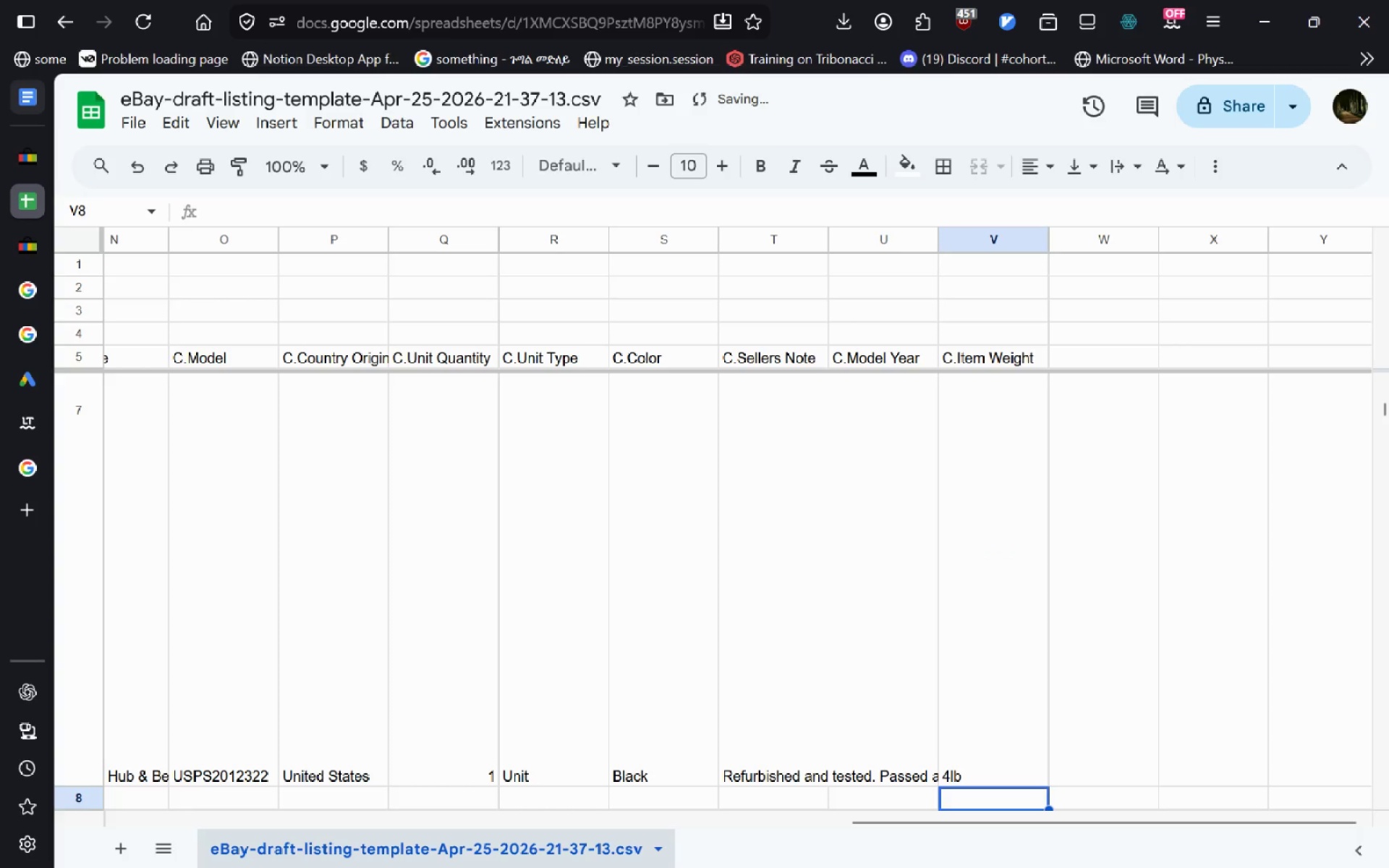 
key(Control+Shift+Tab)
 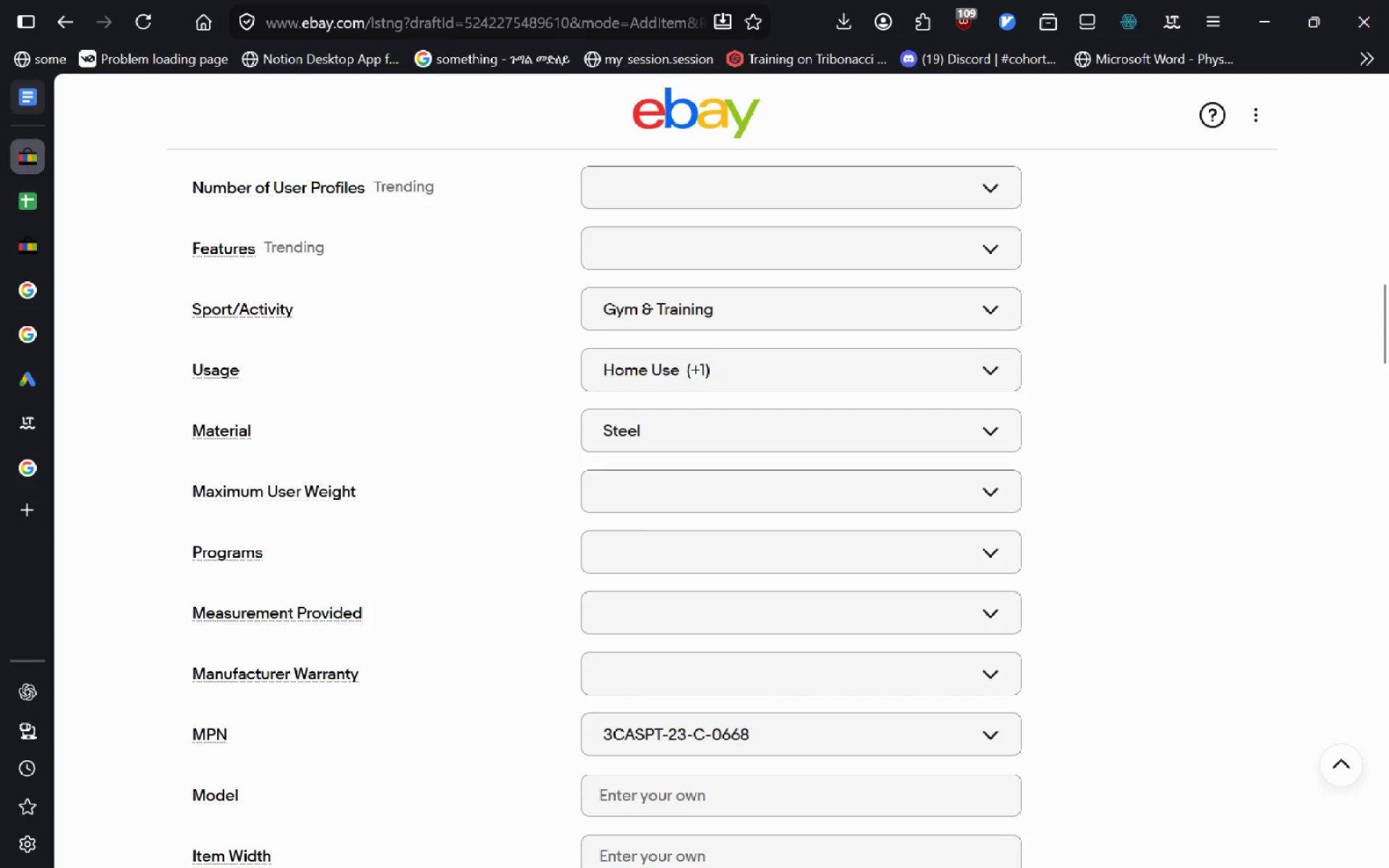 
wait(13.77)
 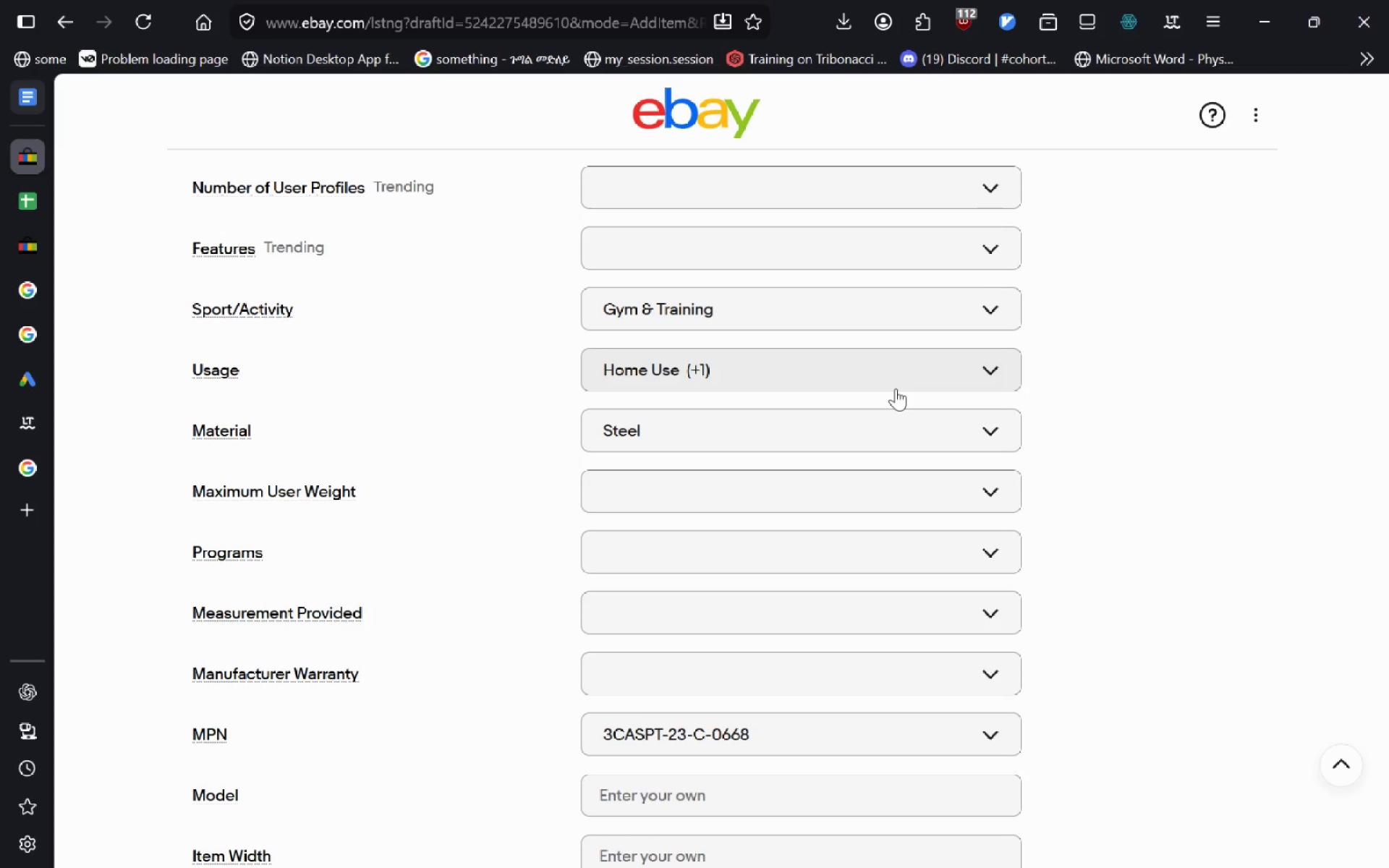 
key(Control+Shift+Tab)
 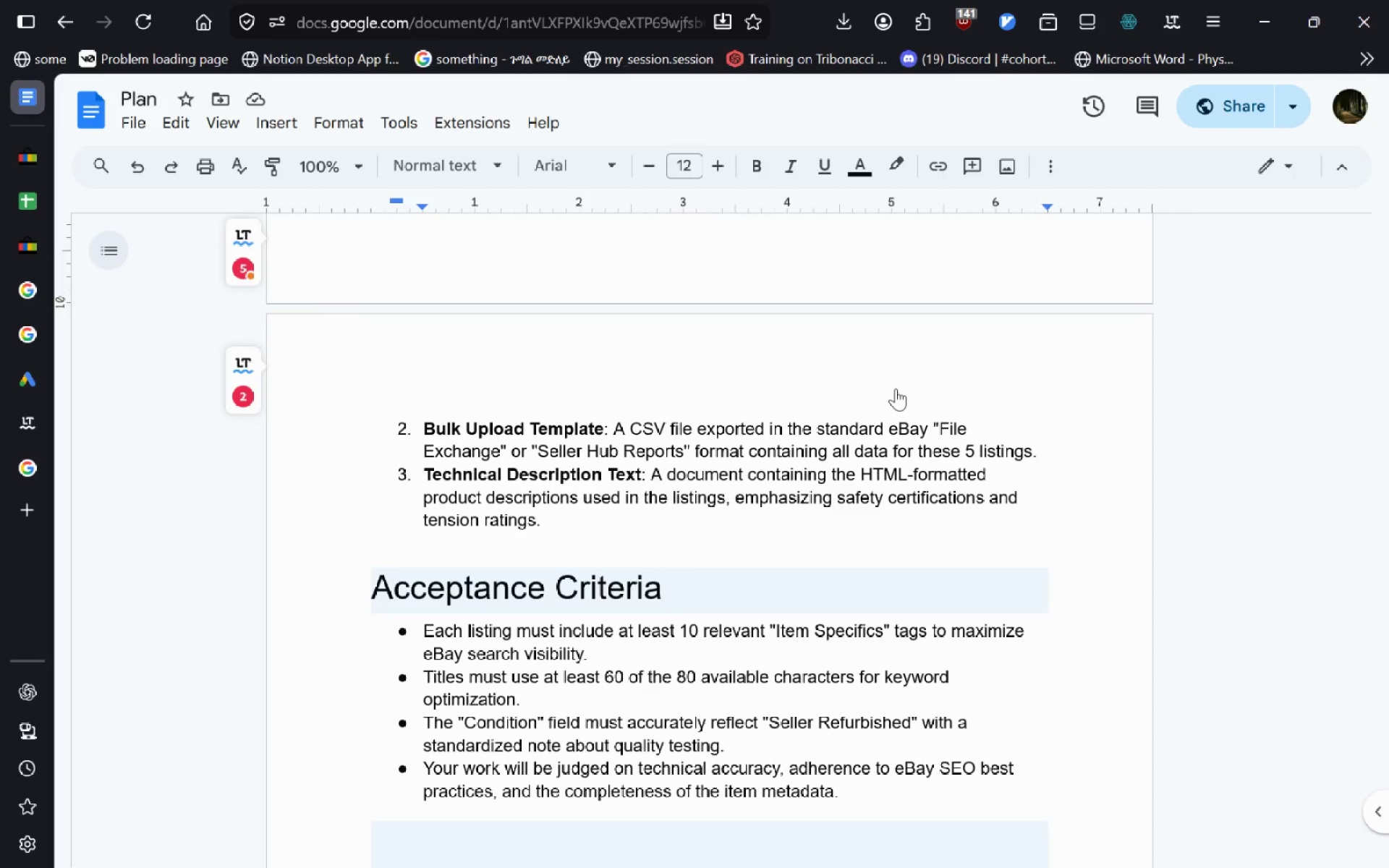 
key(Control+Tab)
 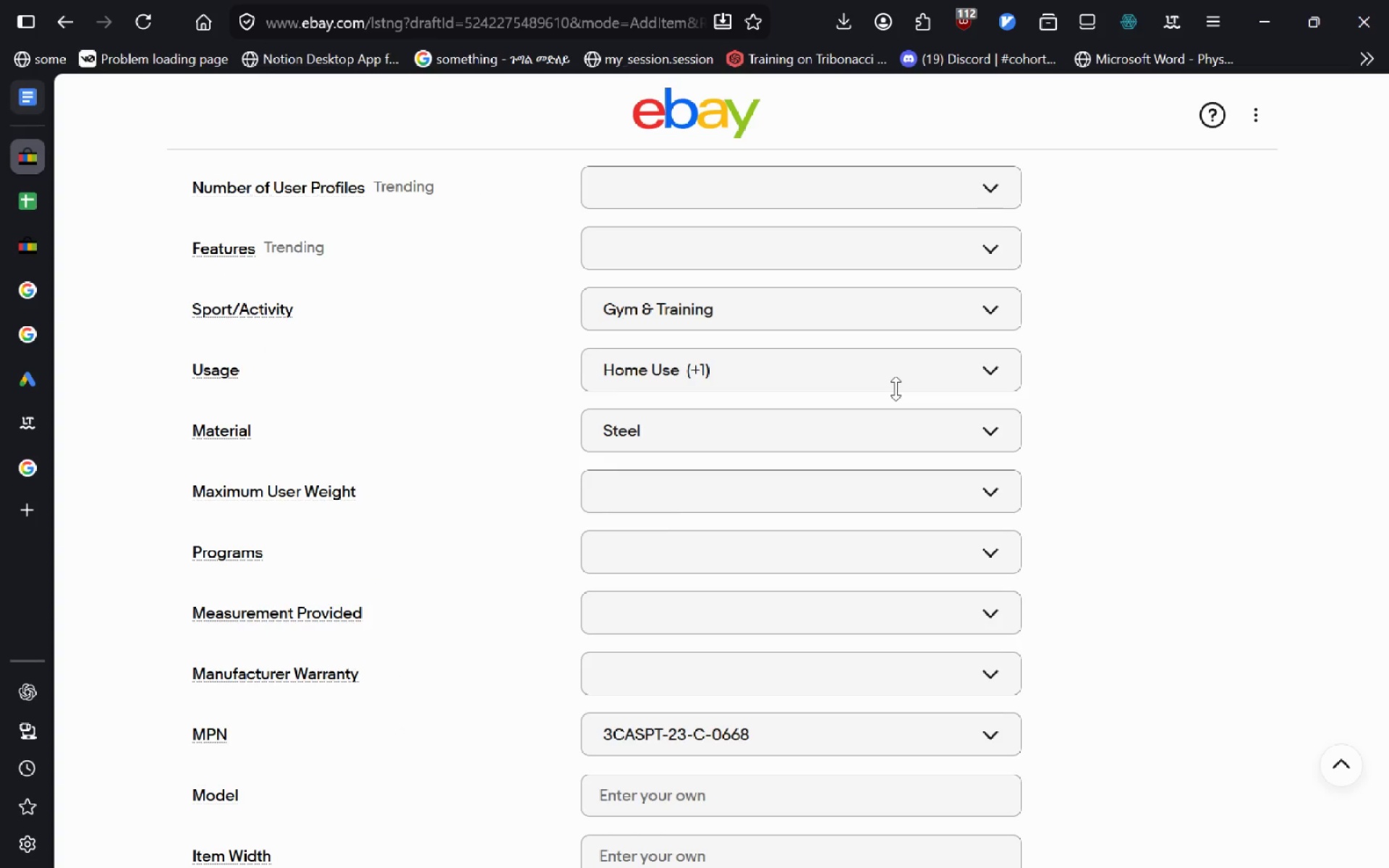 
hold_key(key=ControlLeft, duration=0.44)
 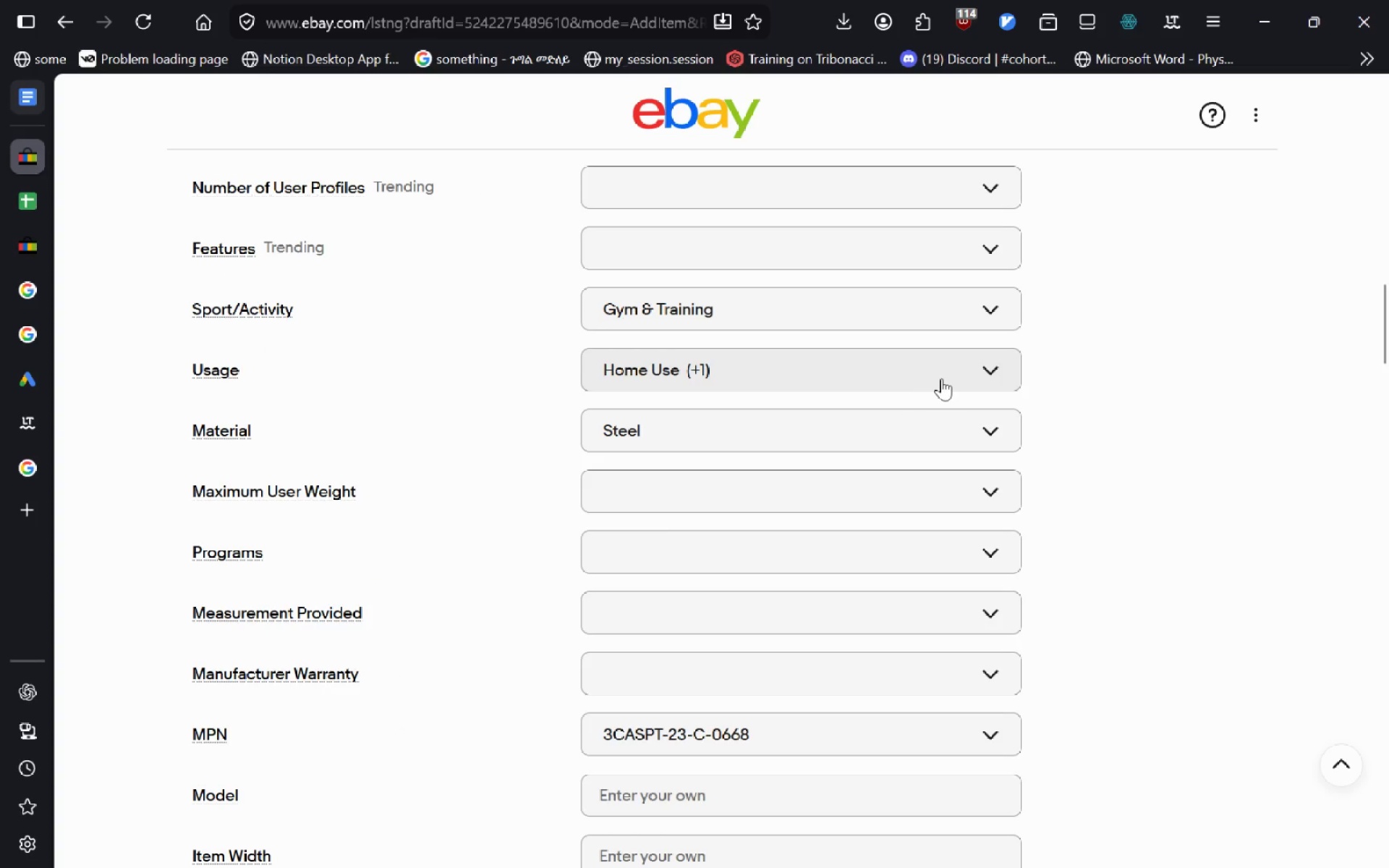 
key(Control+Tab)
 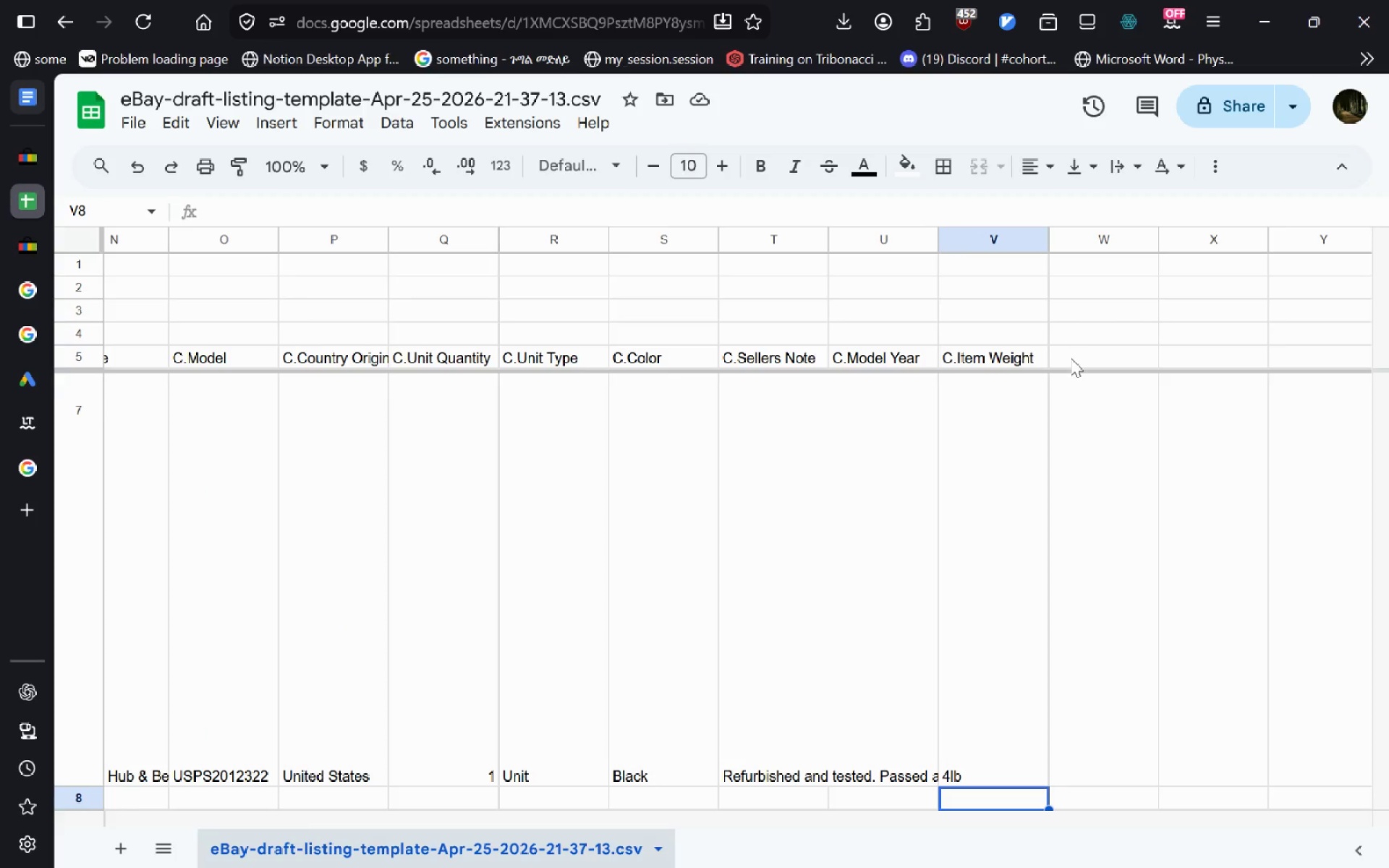 
left_click([1071, 358])
 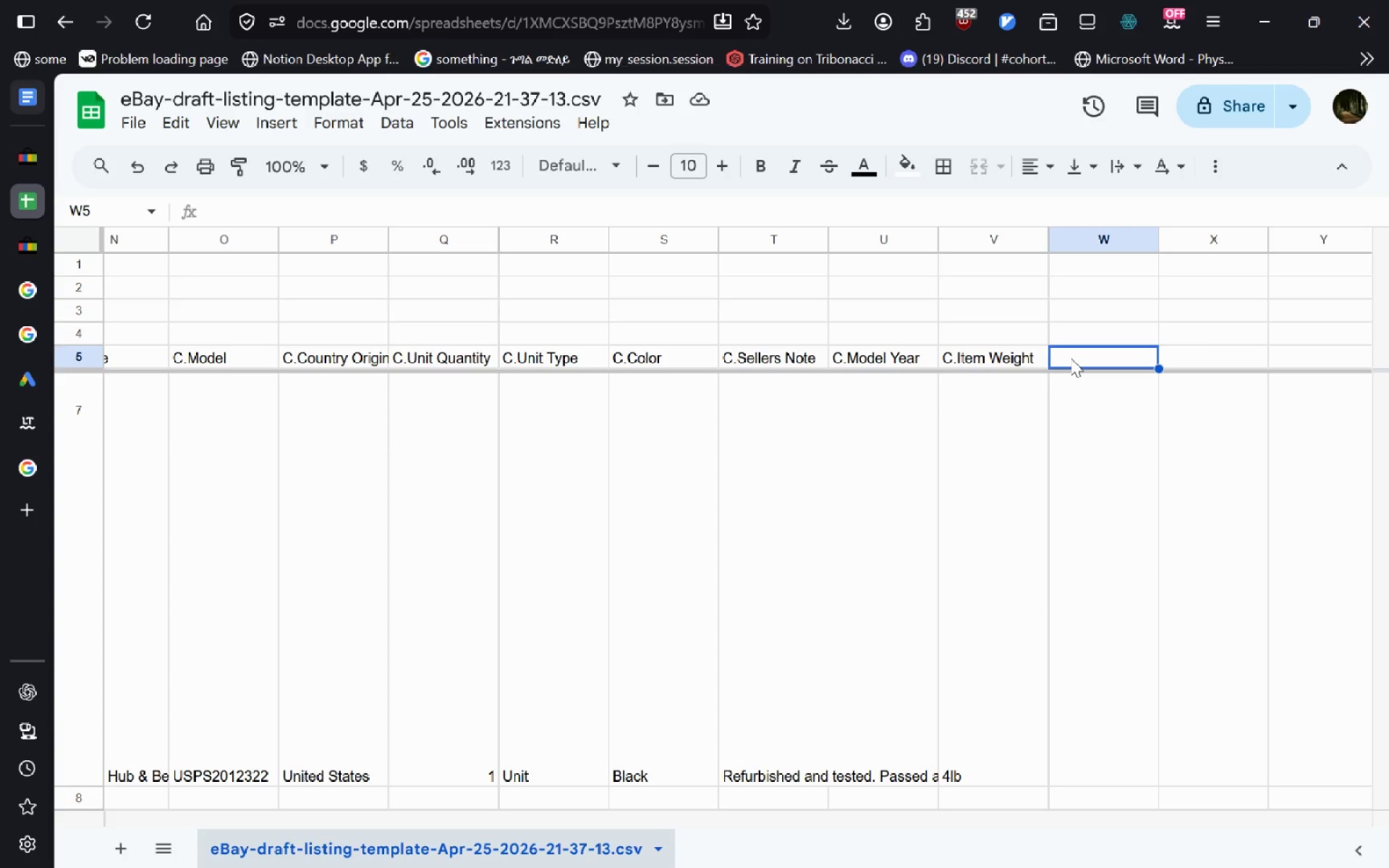 
type(Sport)
 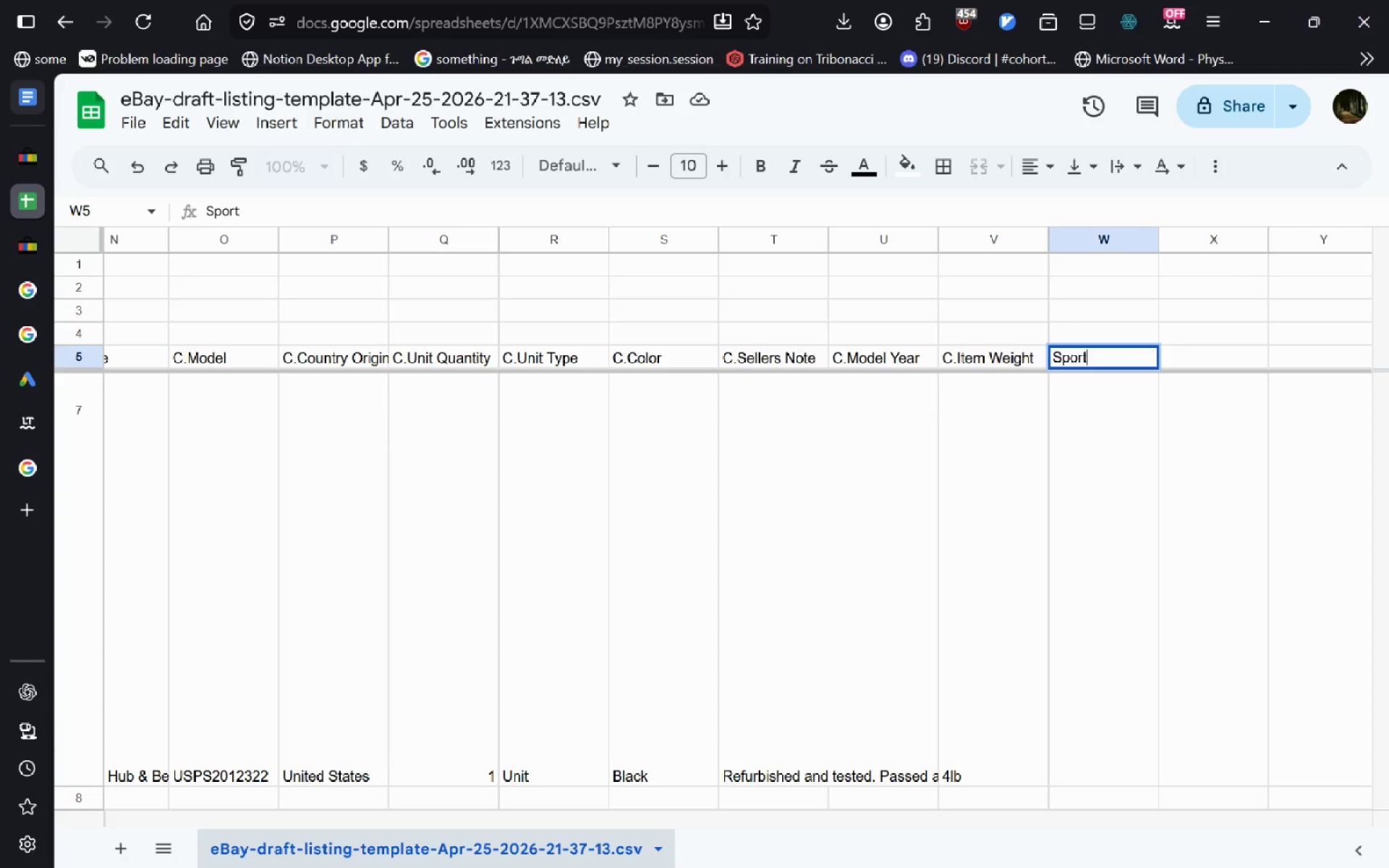 
key(Control+ControlLeft)
 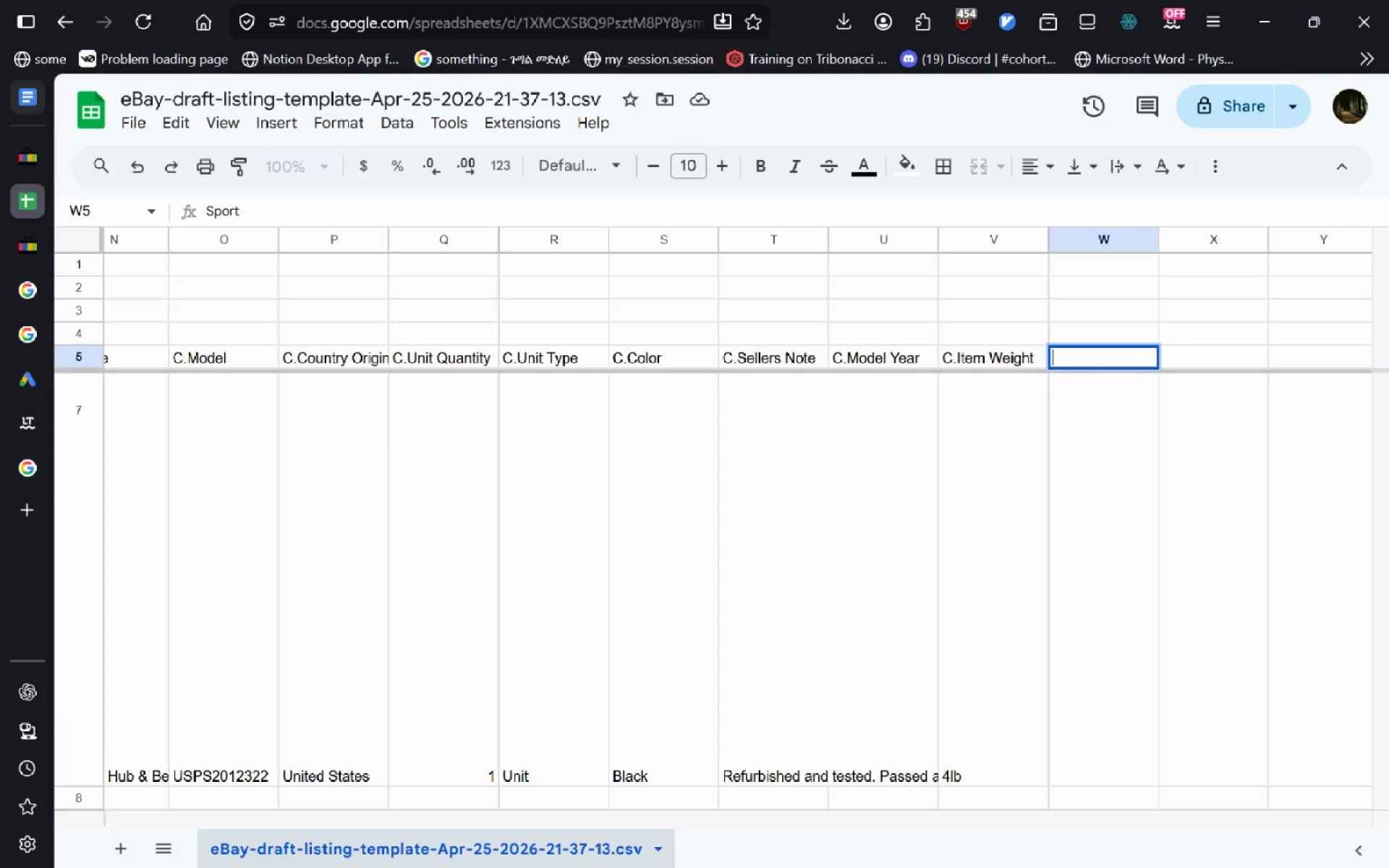 
key(Control+Backspace)
 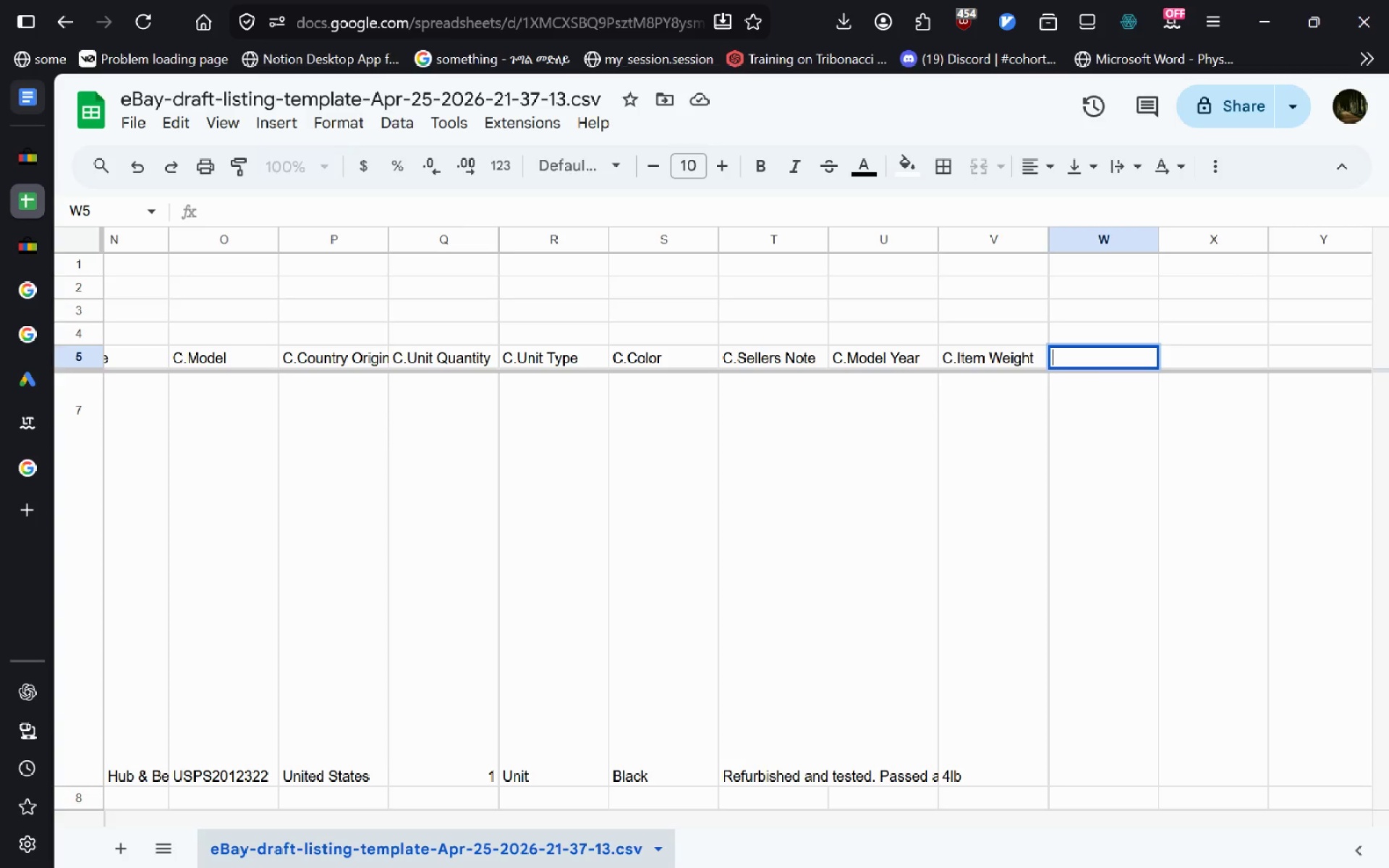 
type(C.Sport/Activity)
 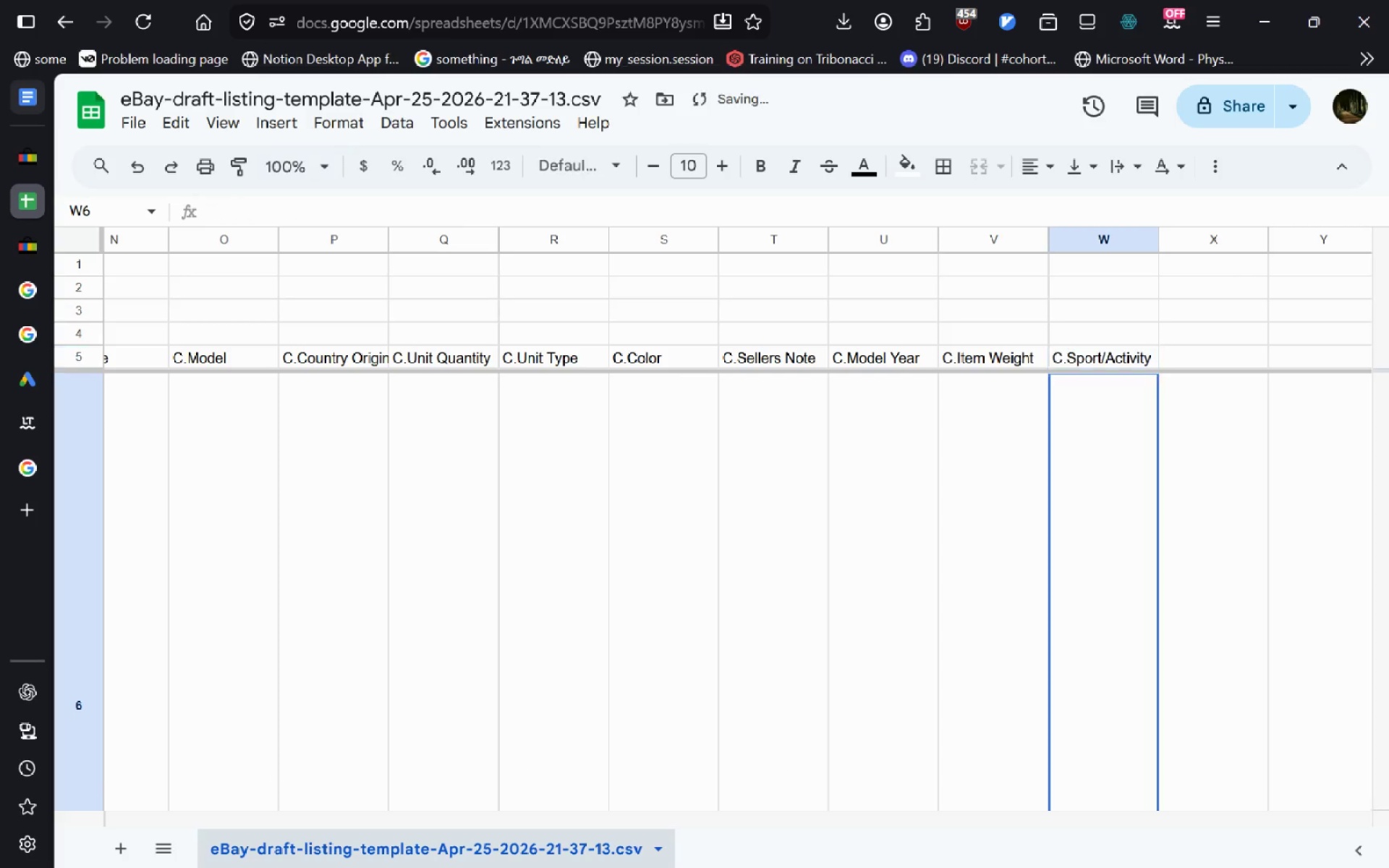 
key(Enter)
 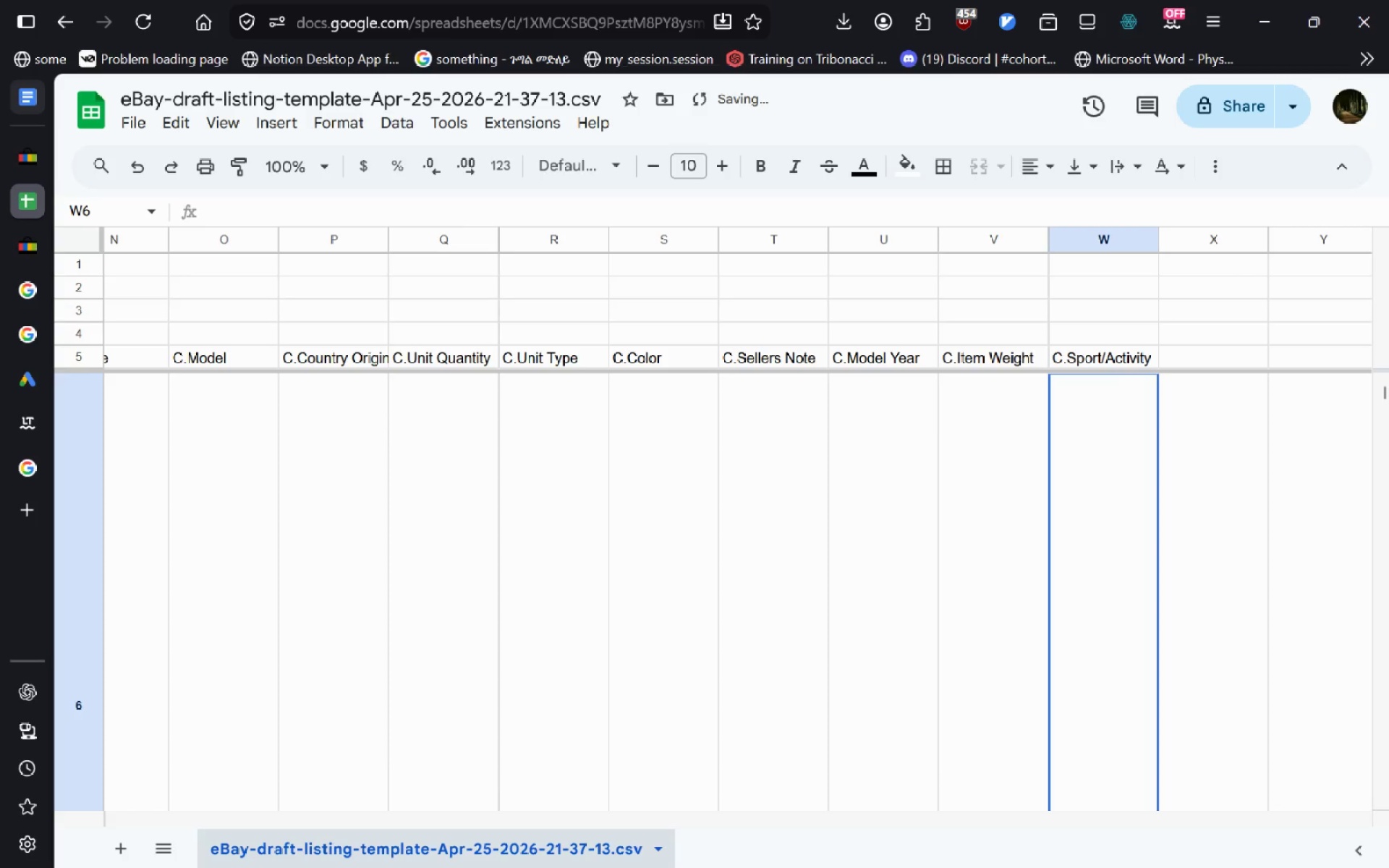 
key(Control+Shift+Tab)
 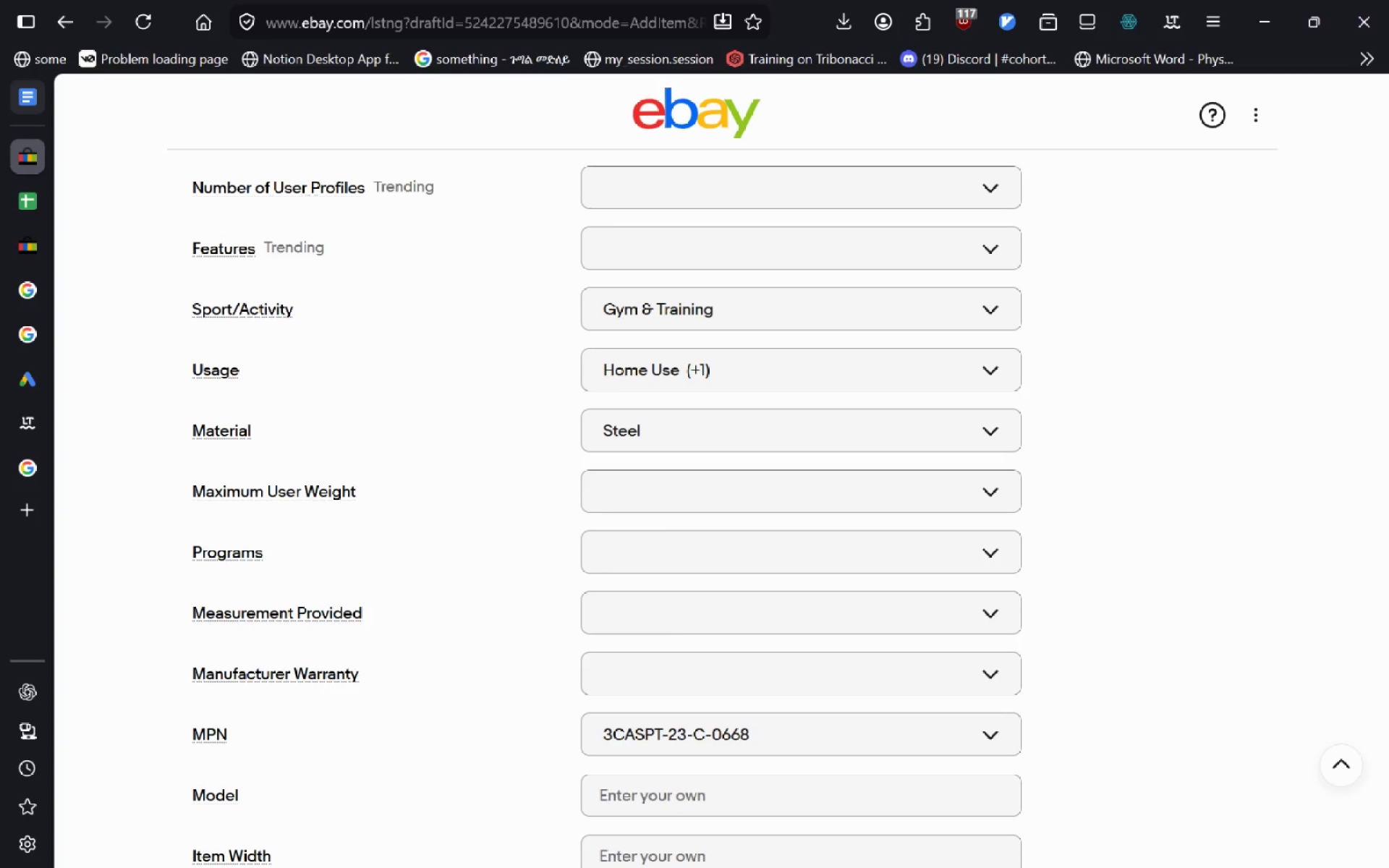 
key(Control+Tab)
 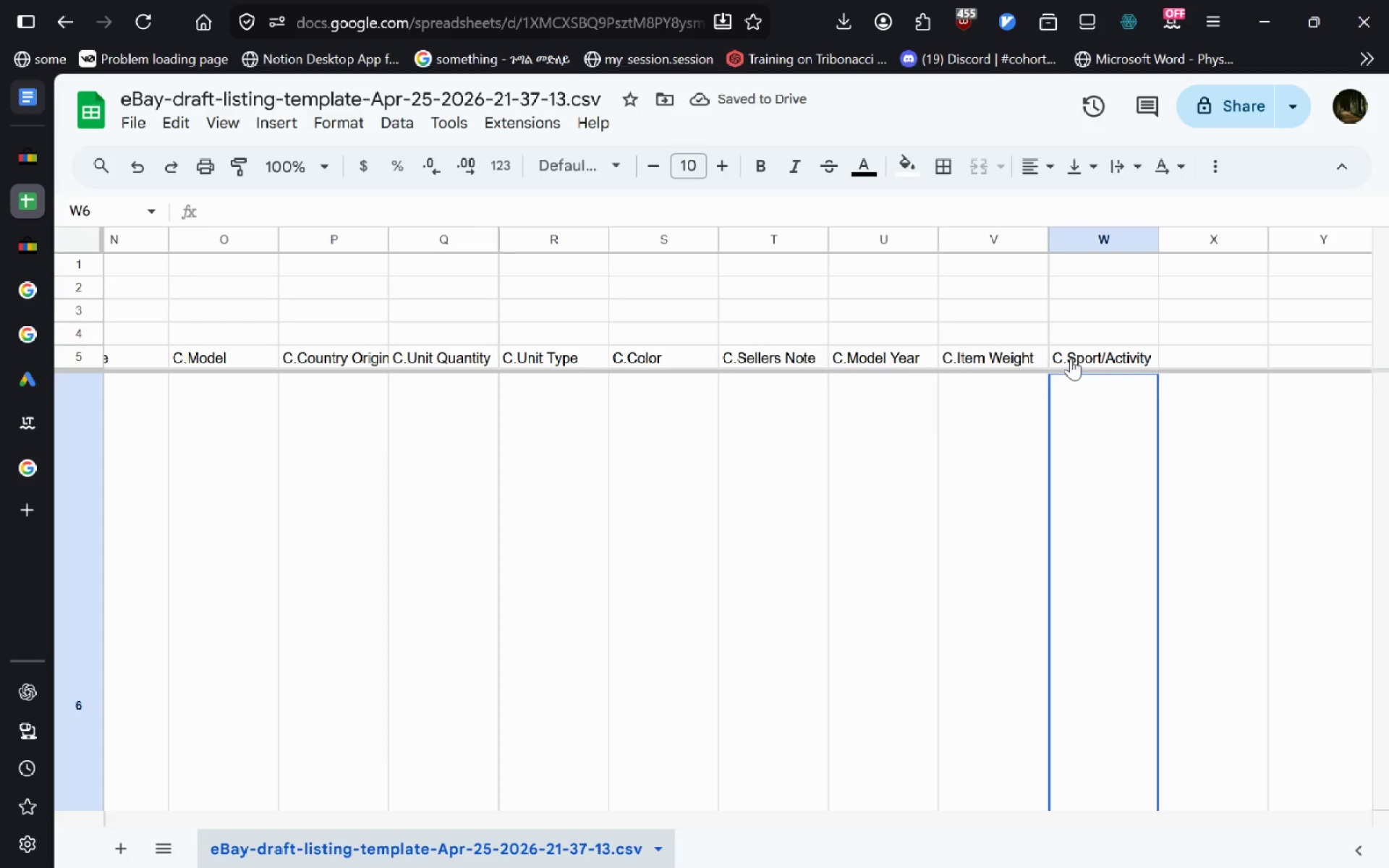 
type(Gym & Training)
 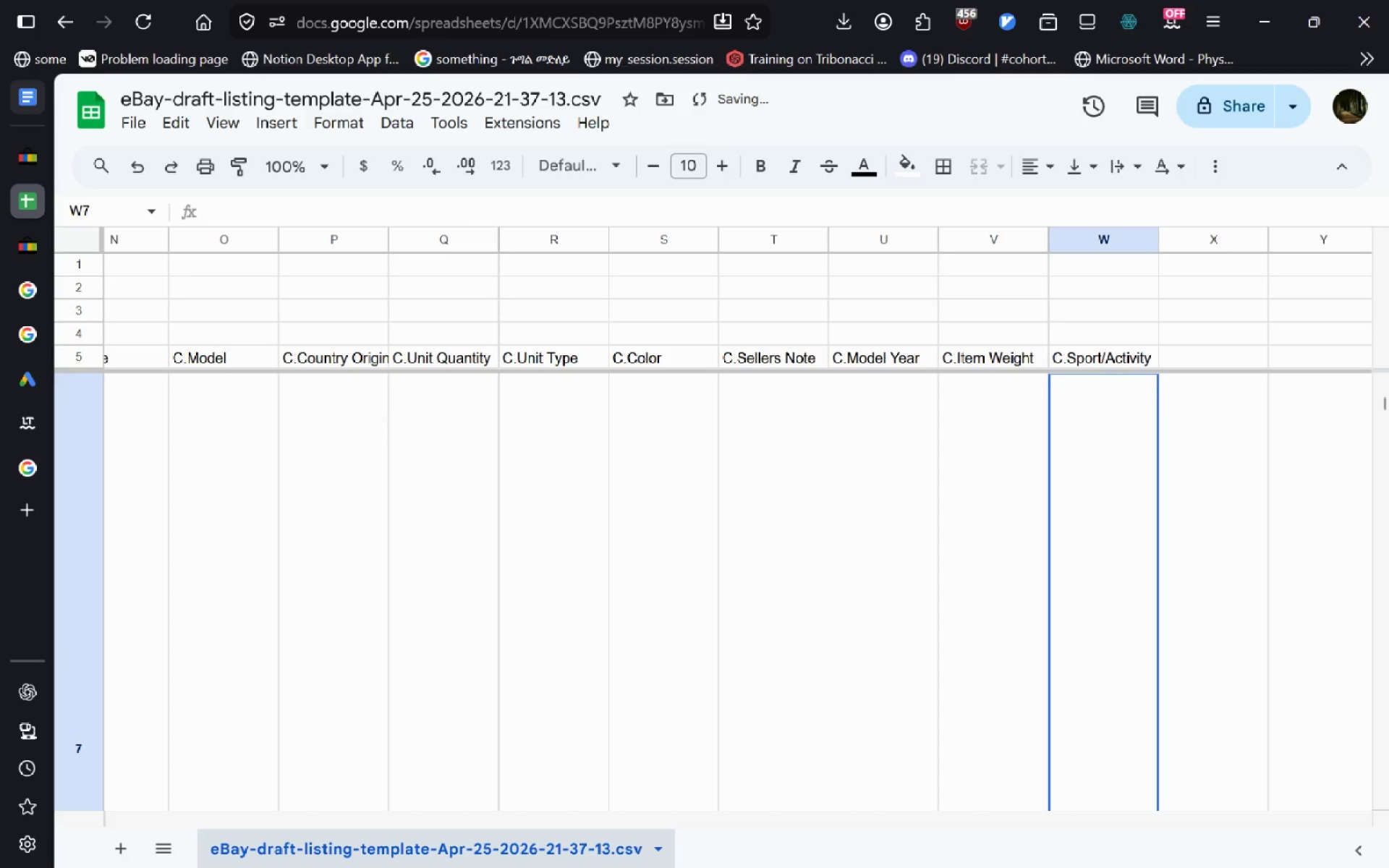 
 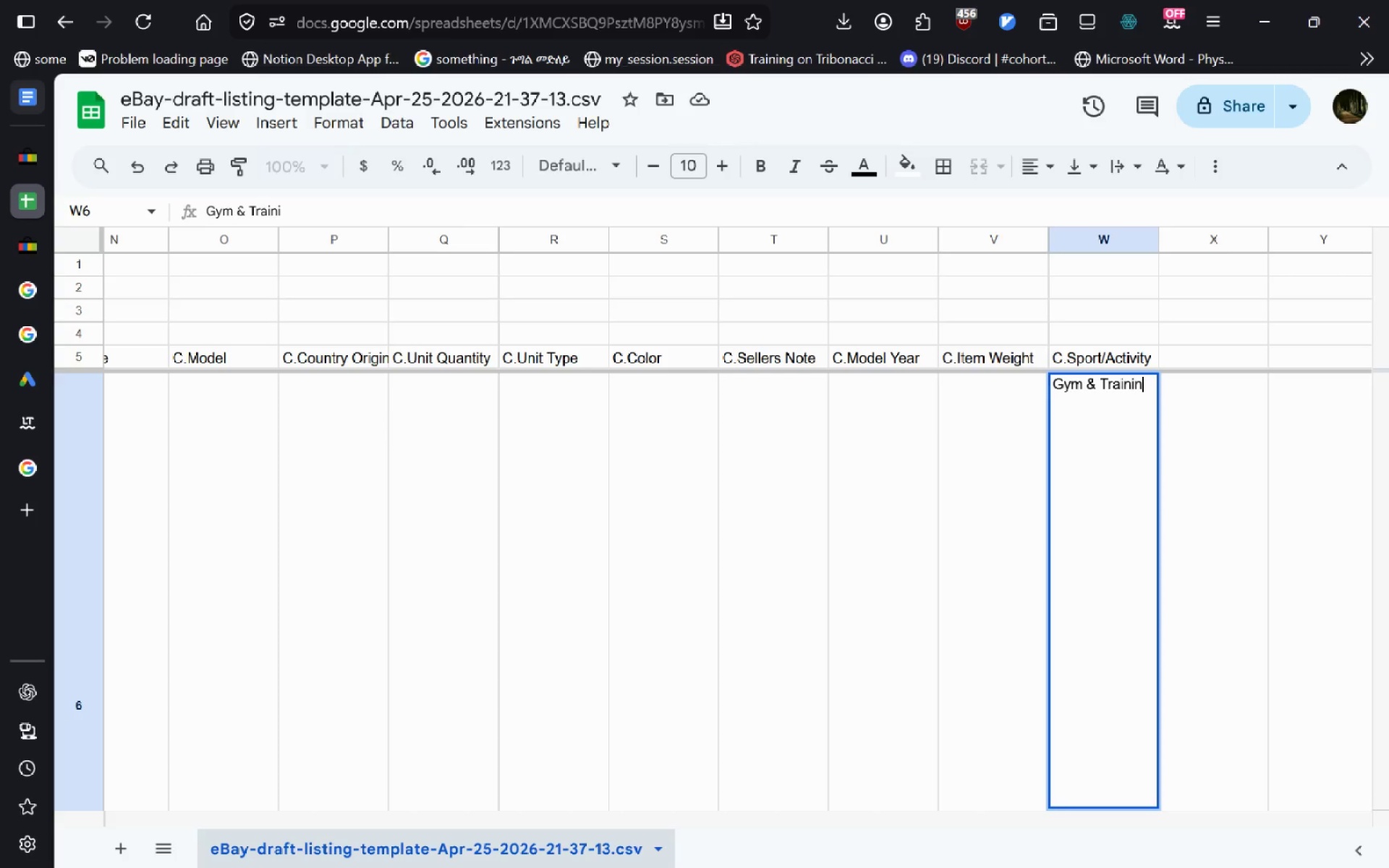 
key(Enter)
 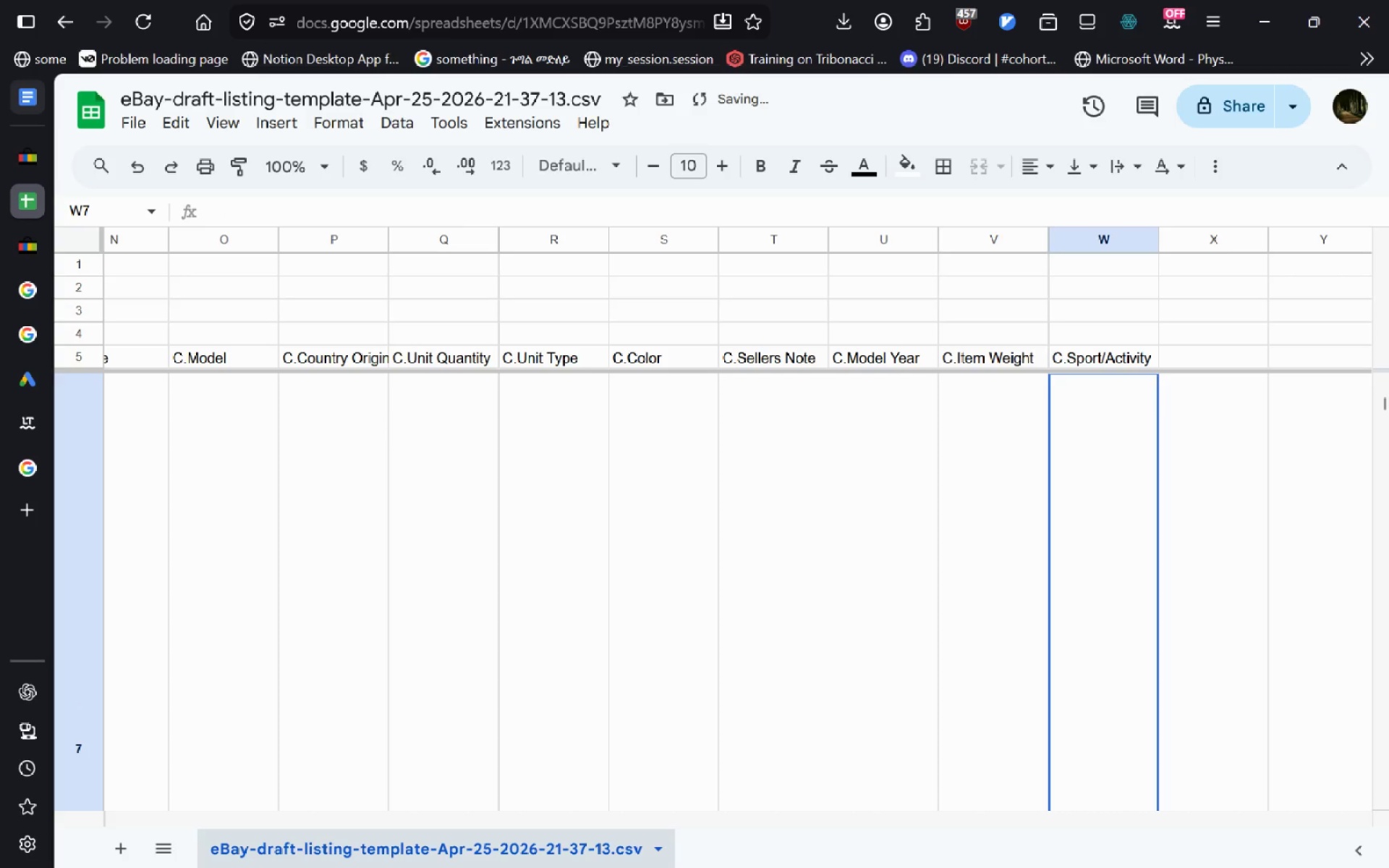 
hold_key(key=ControlLeft, duration=0.39)
 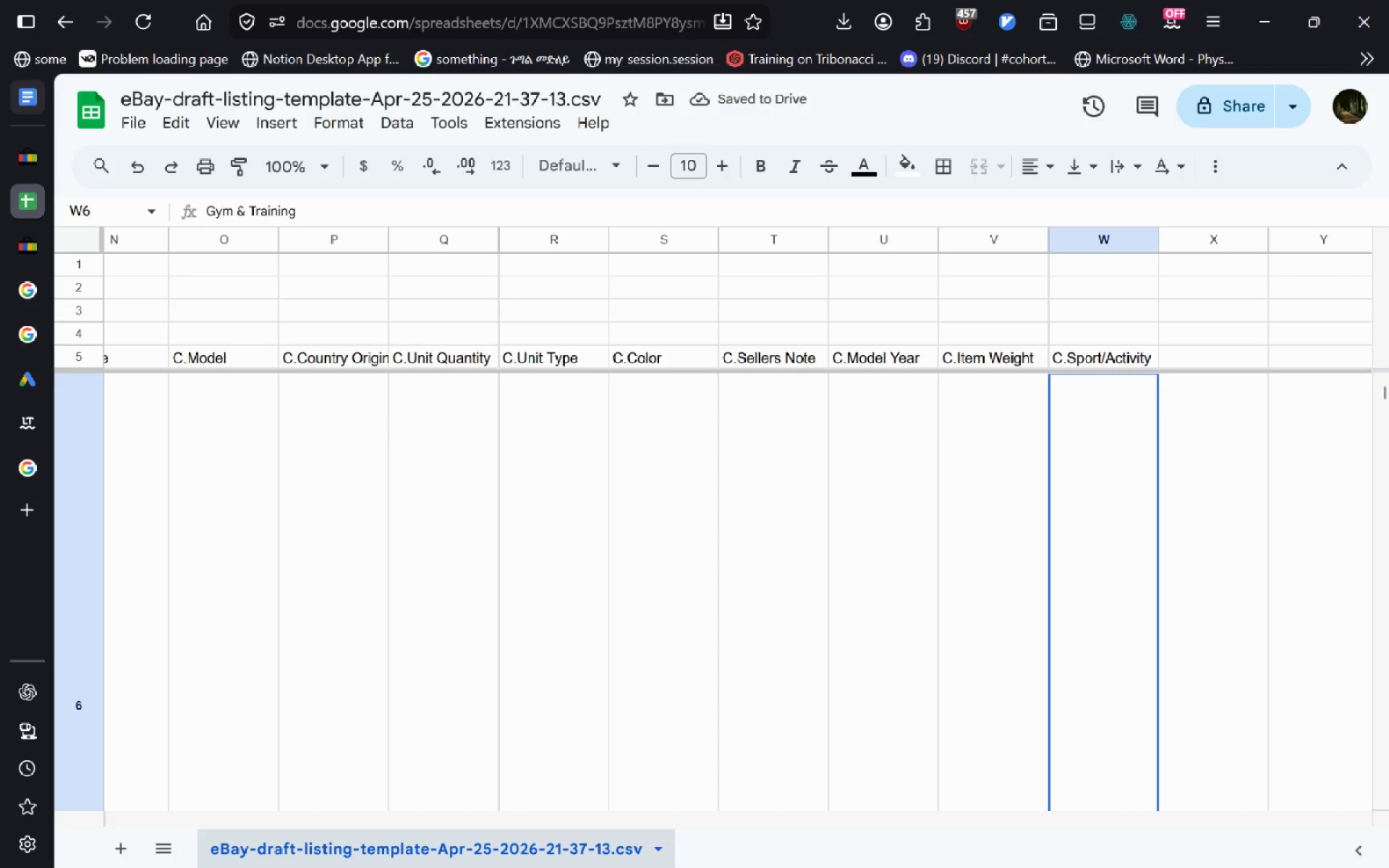 
key(Control+Shift+ShiftLeft)
 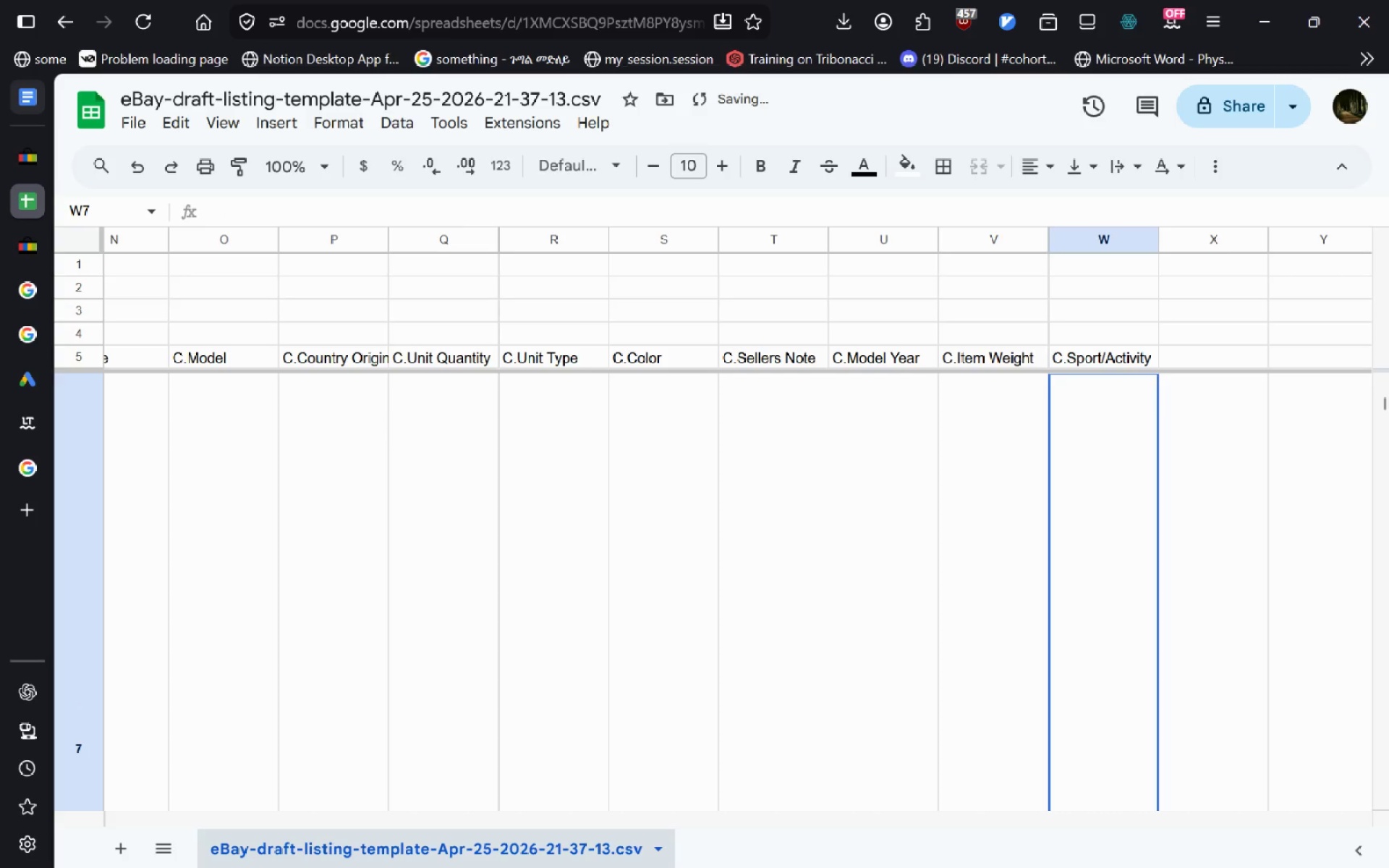 
key(ArrowDown)
 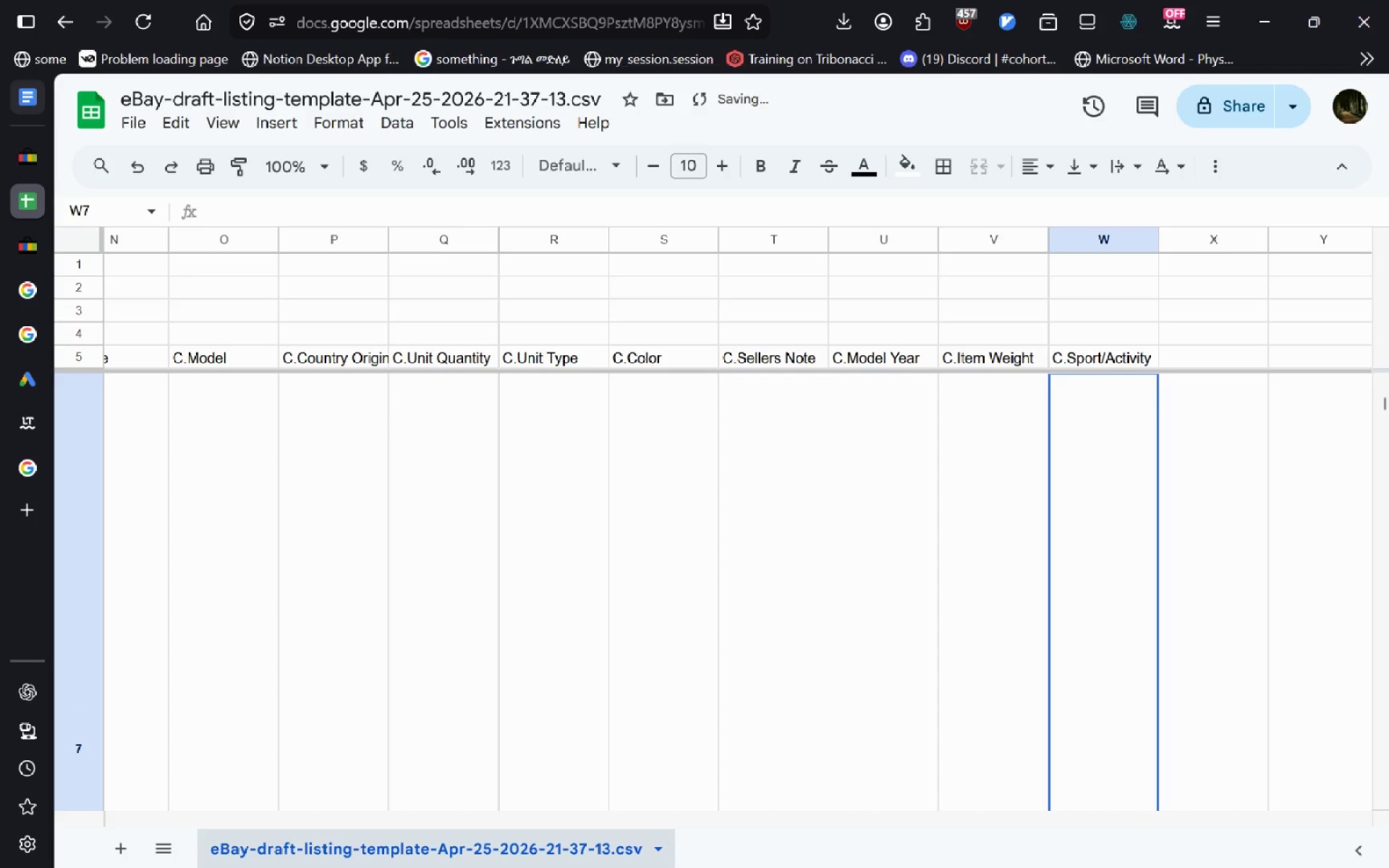 
key(ArrowUp)
 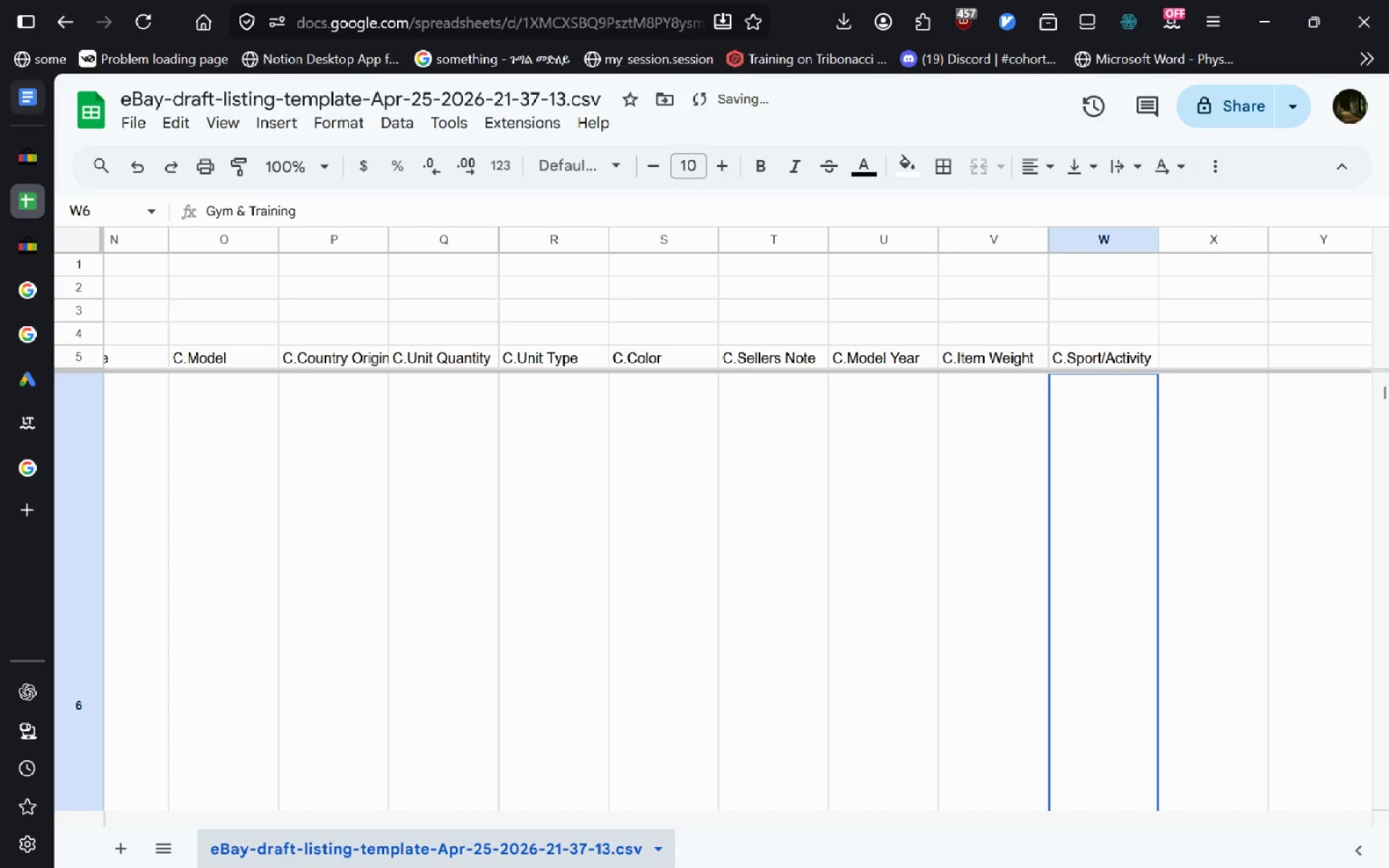 
key(ArrowUp)
 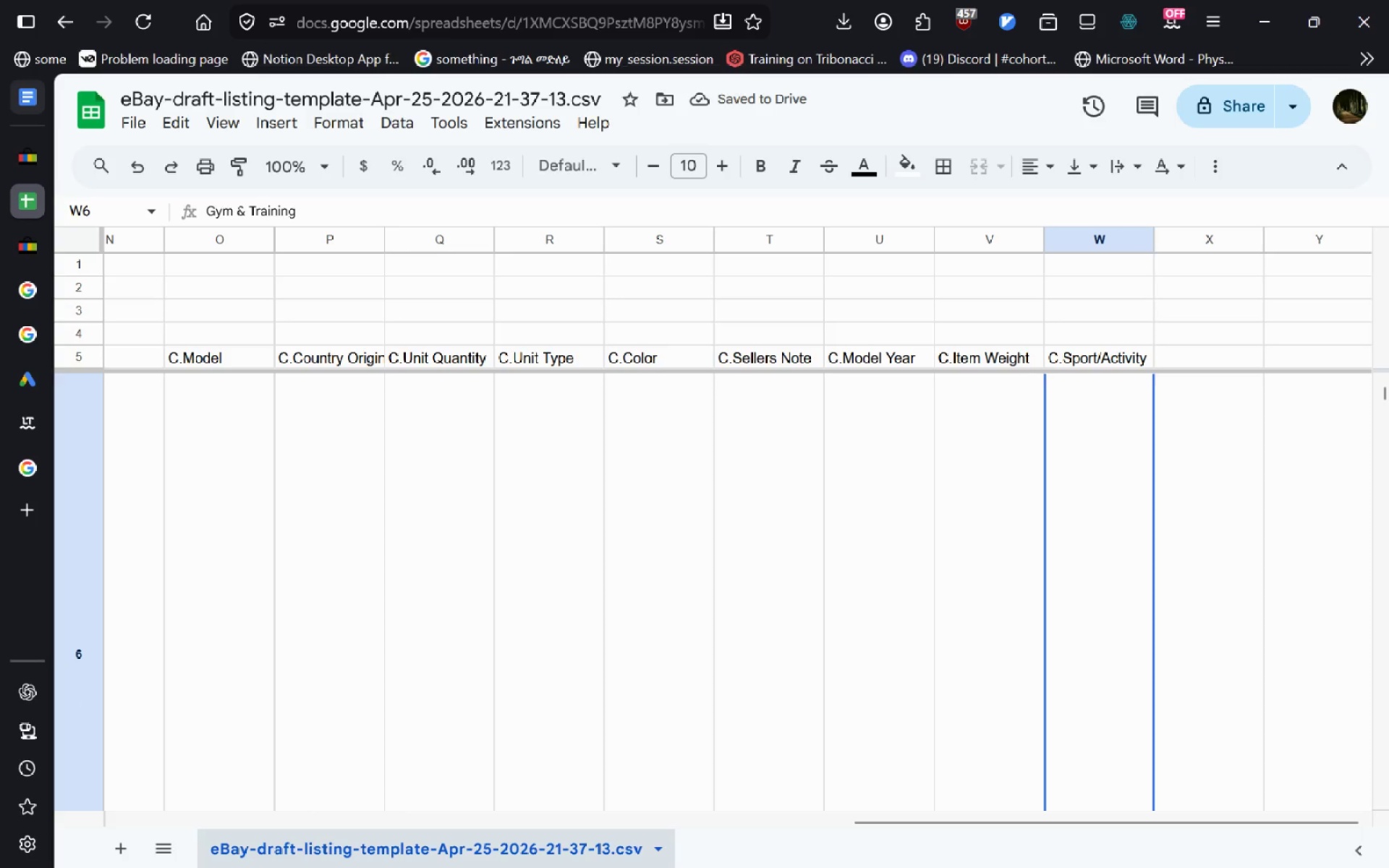 
key(Control+C)
 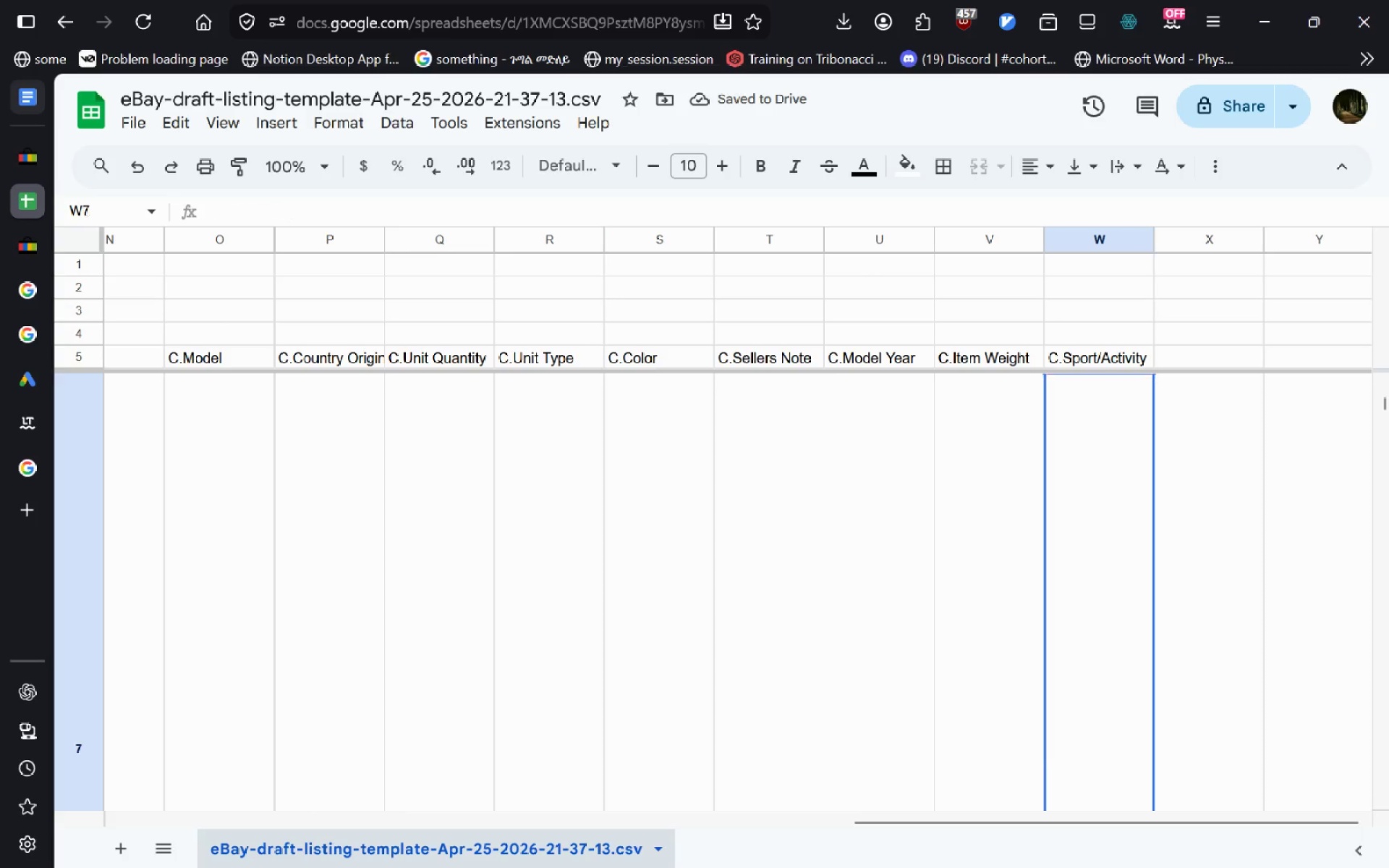 
key(ArrowDown)
 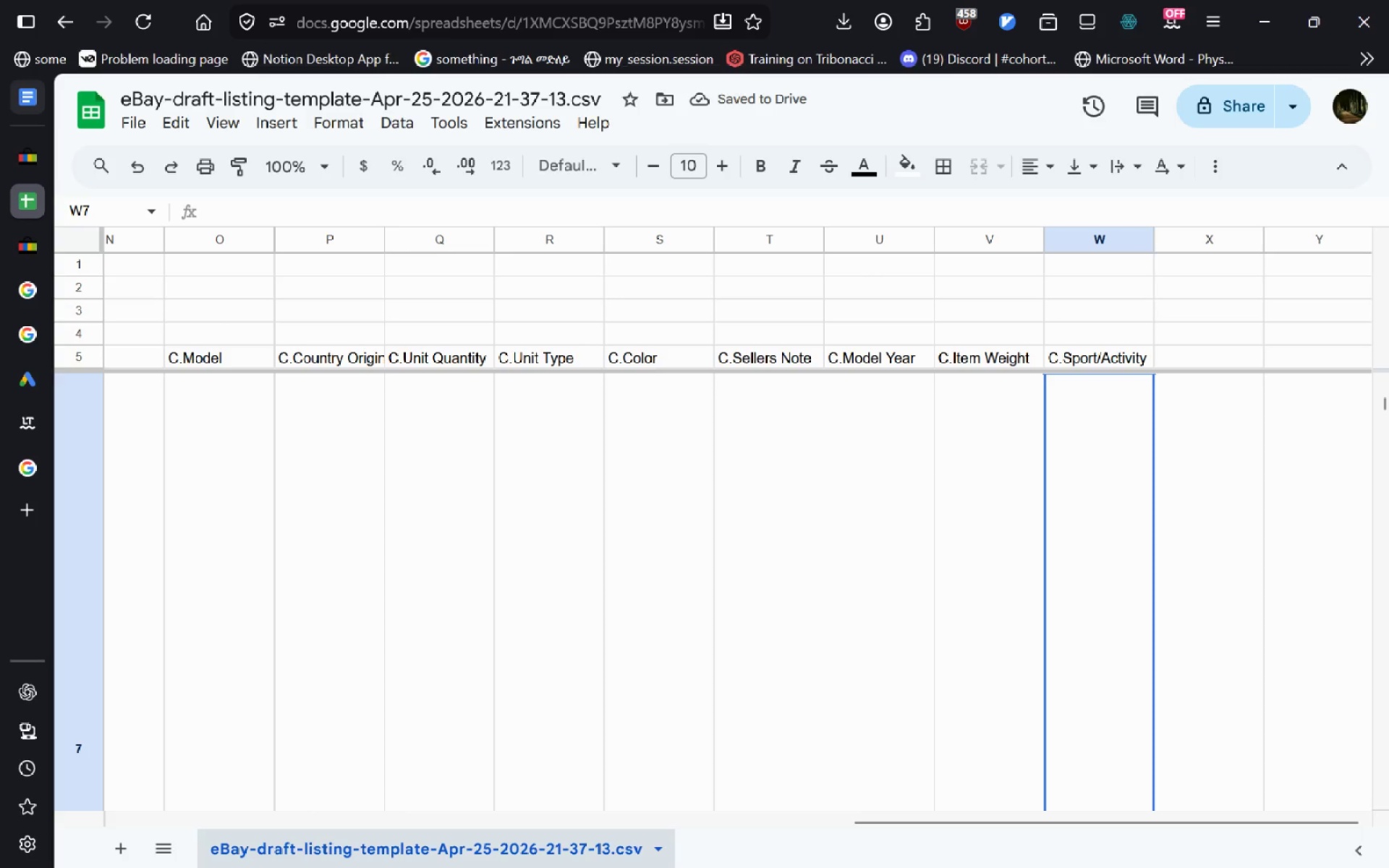 
key(Control+V)
 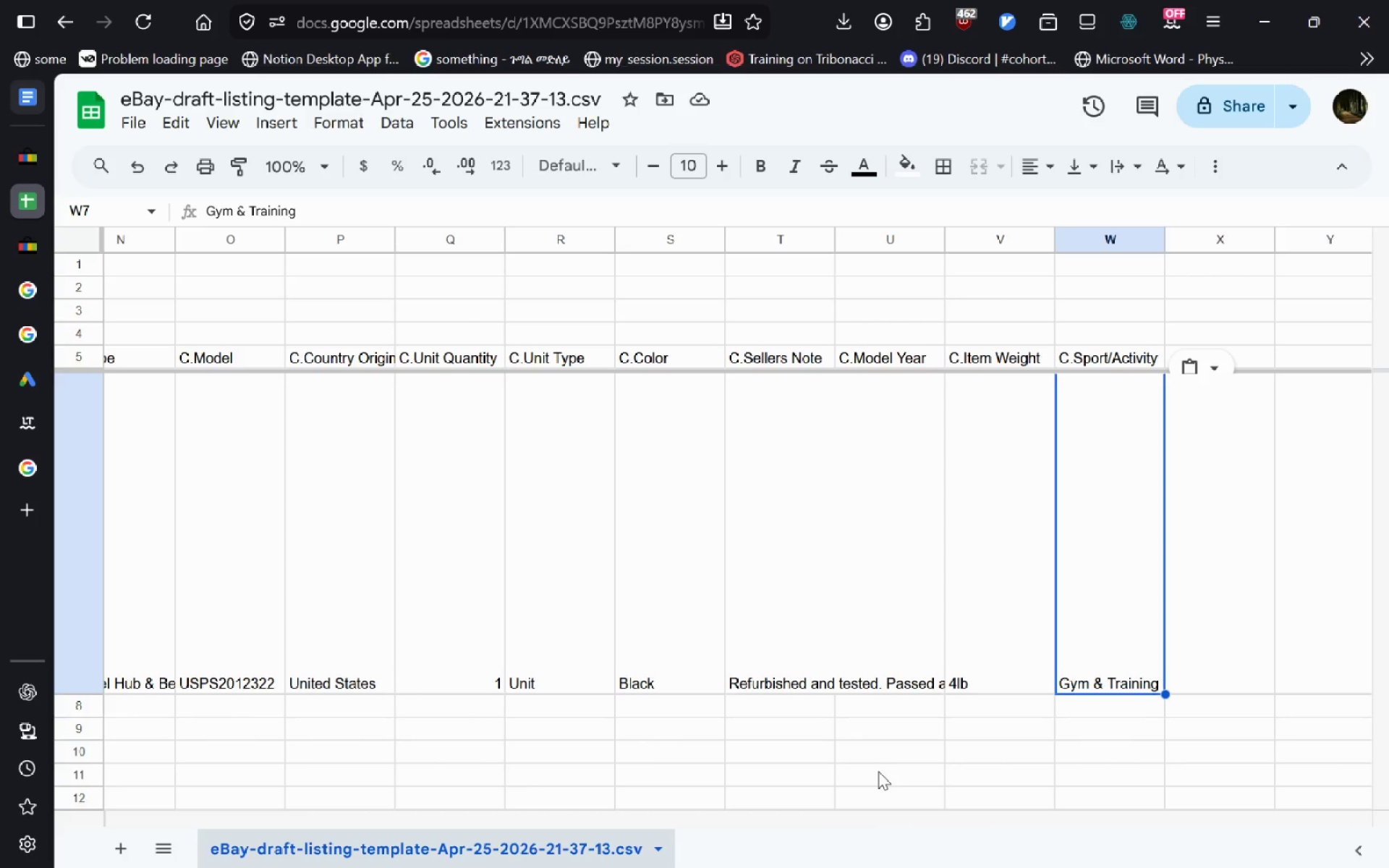 
wait(40.84)
 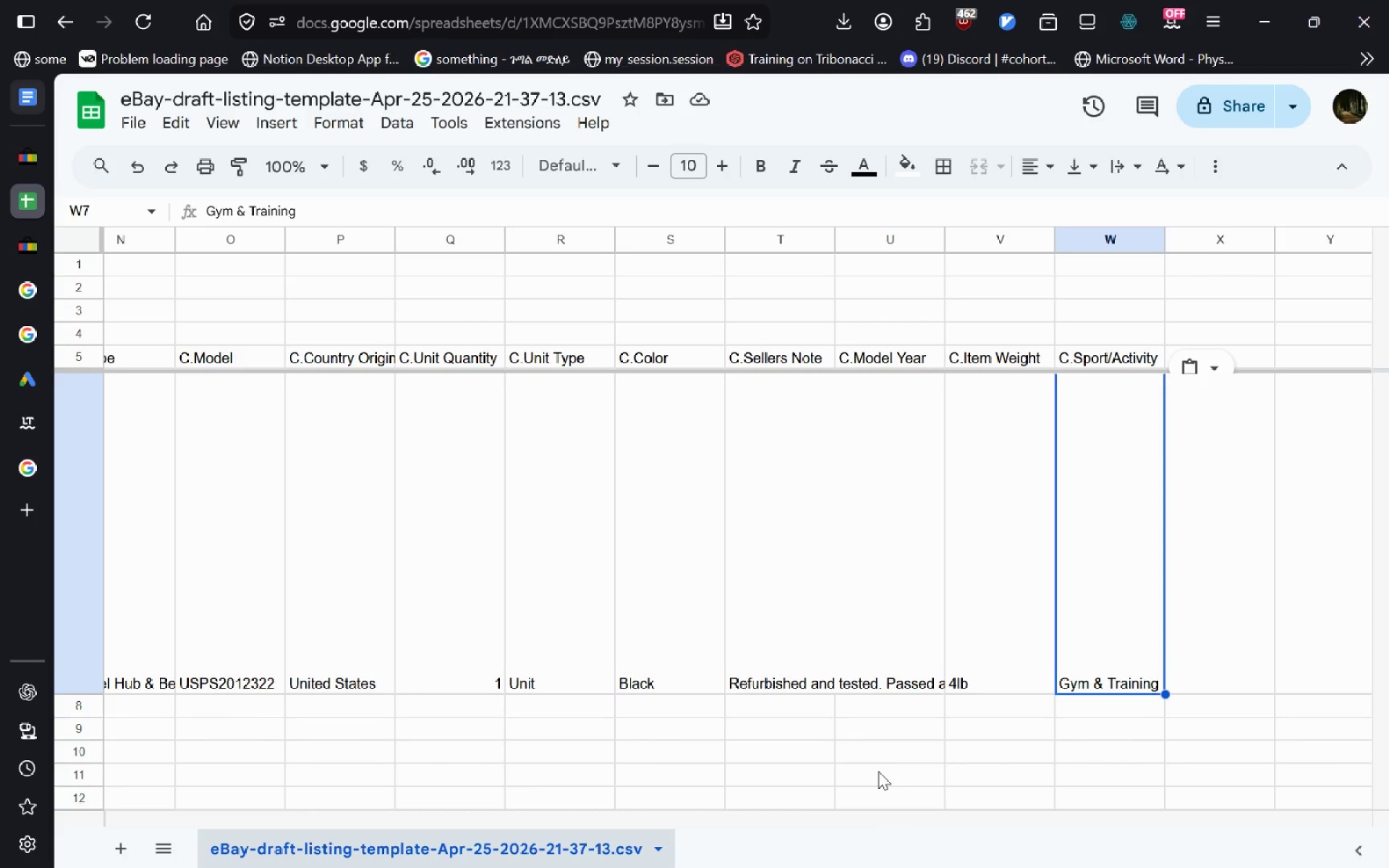 
left_click([33, 162])
 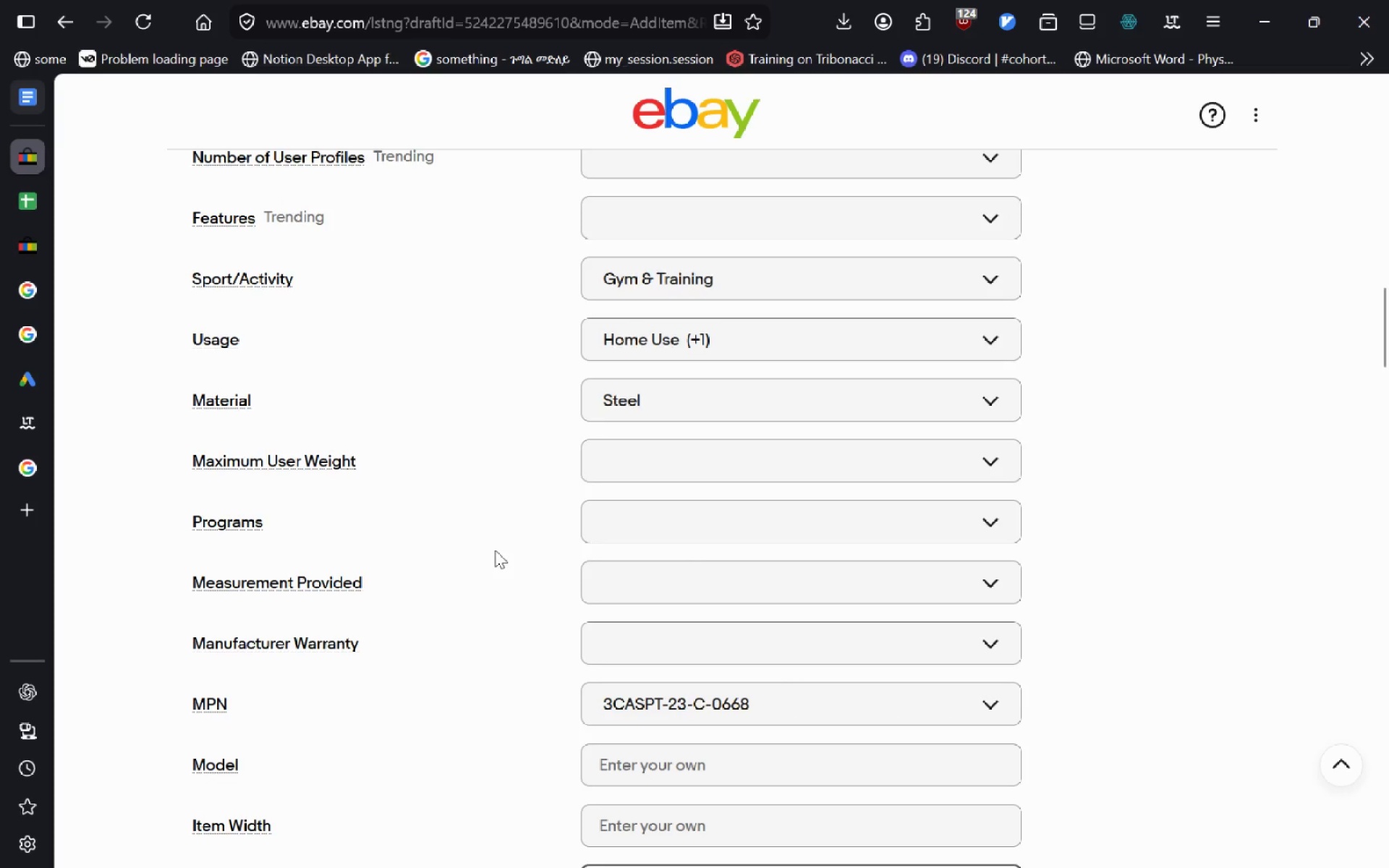 
wait(80.86)
 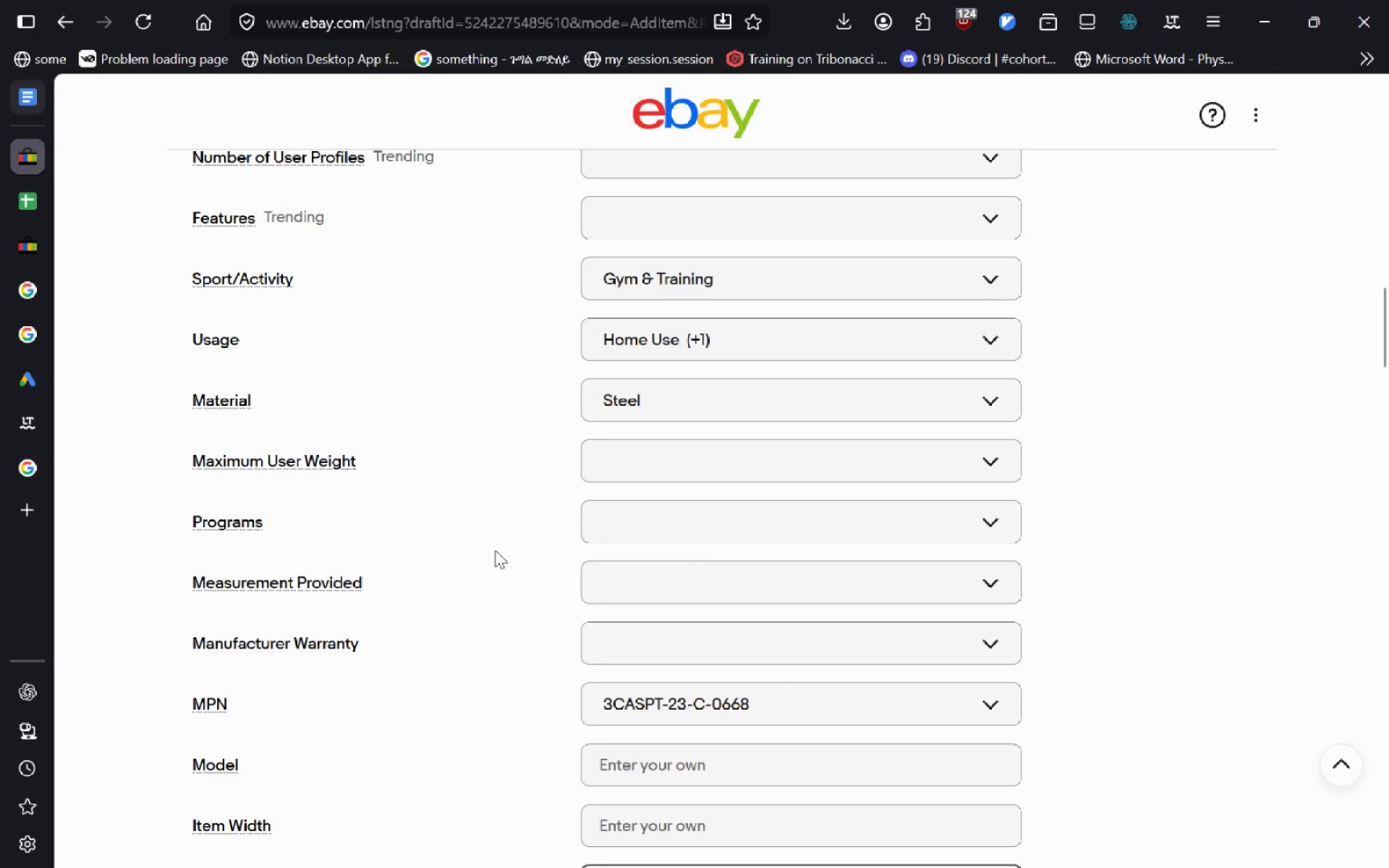 
mouse_move([632, 716])
 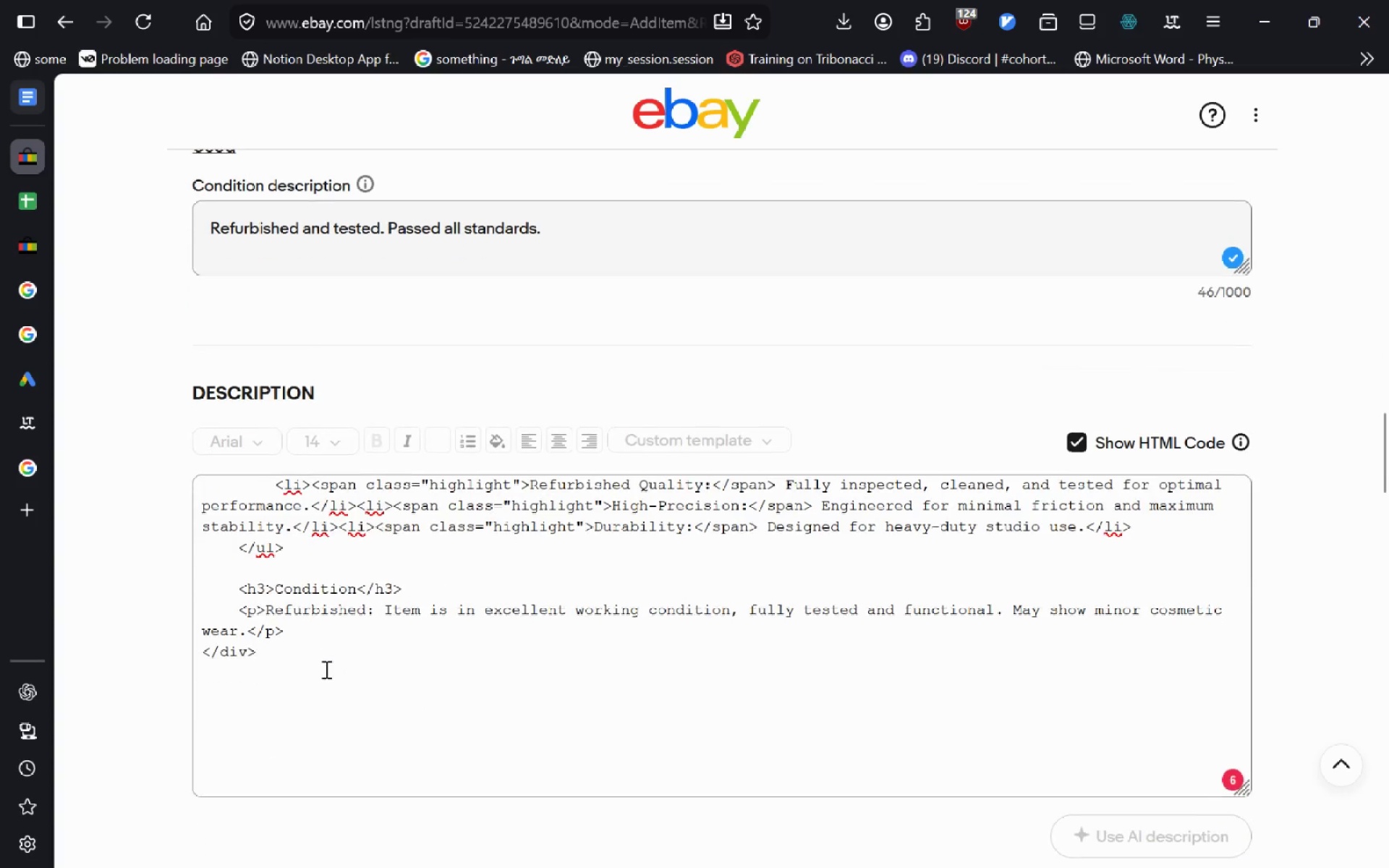 
wait(9.63)
 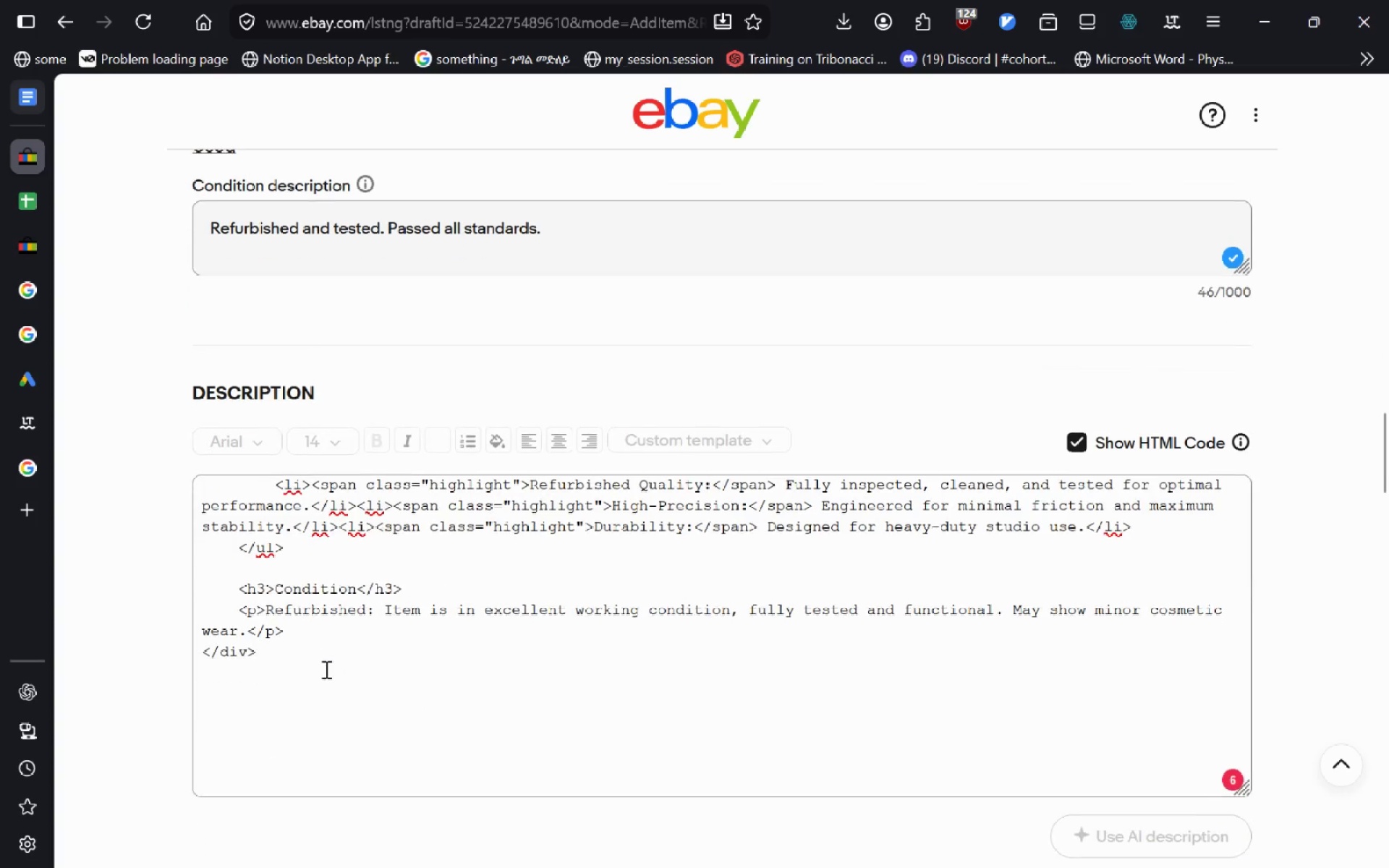 
left_click([464, 289])
 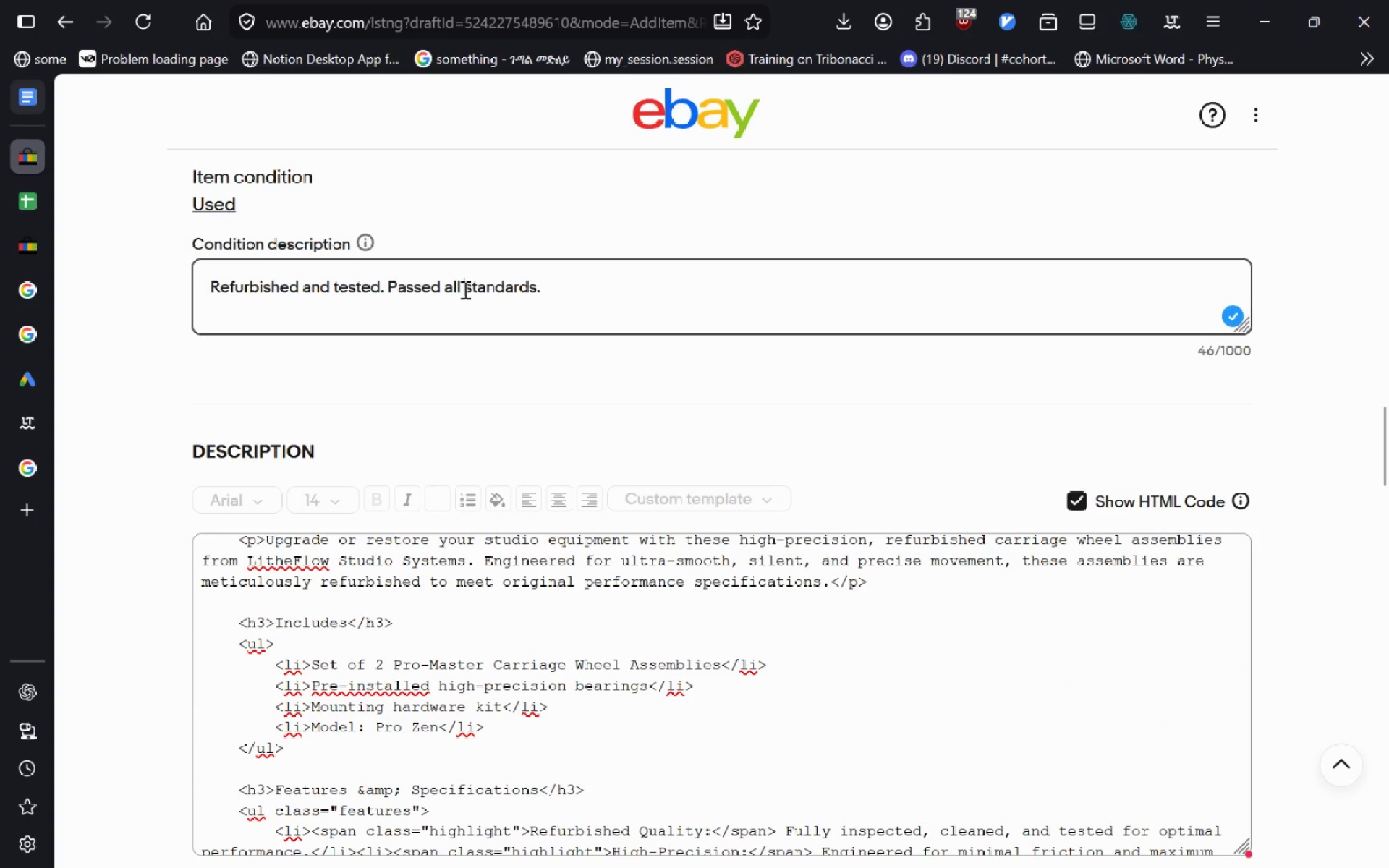 
type(safety )
 